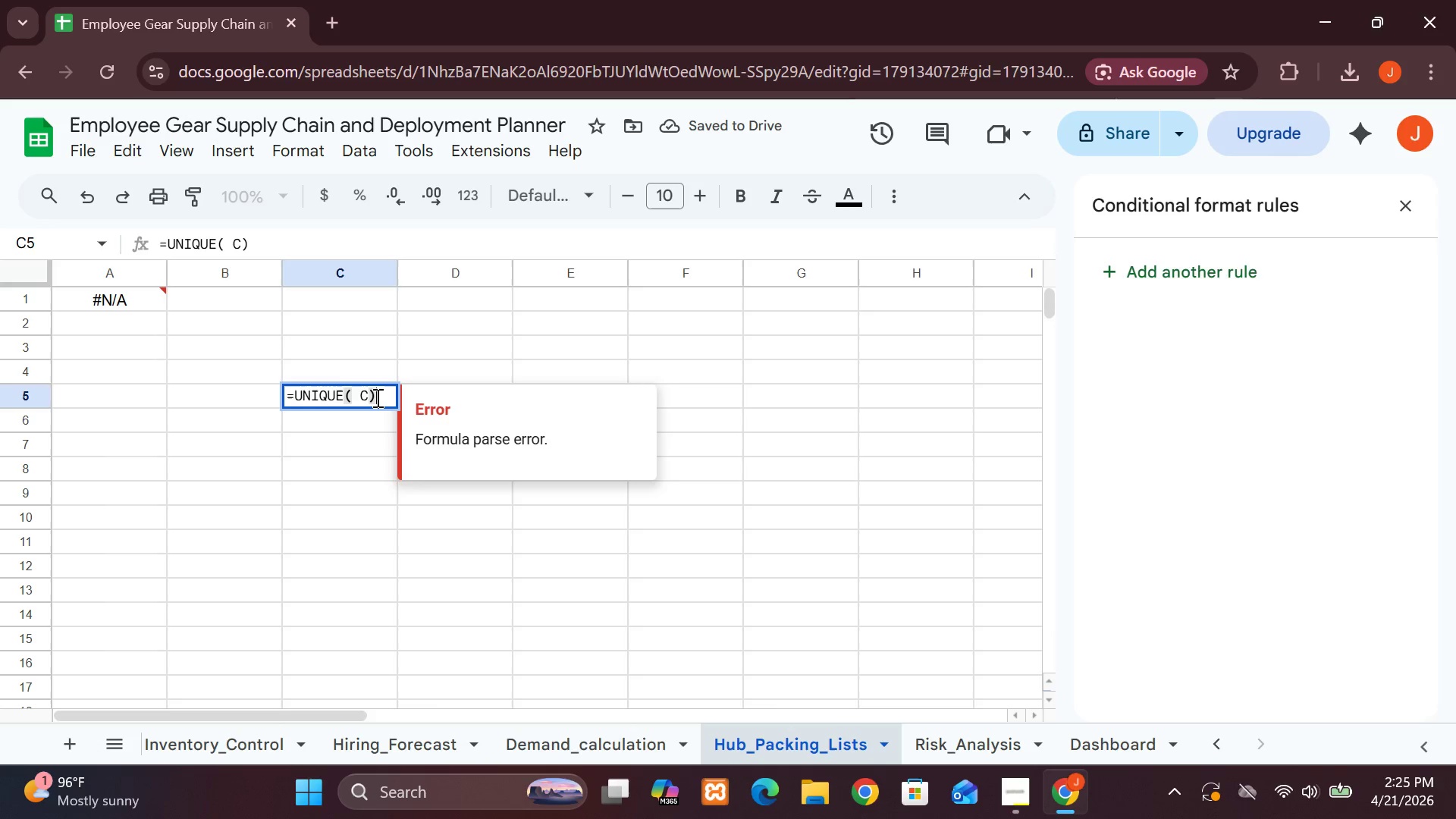 
key(Backspace)
 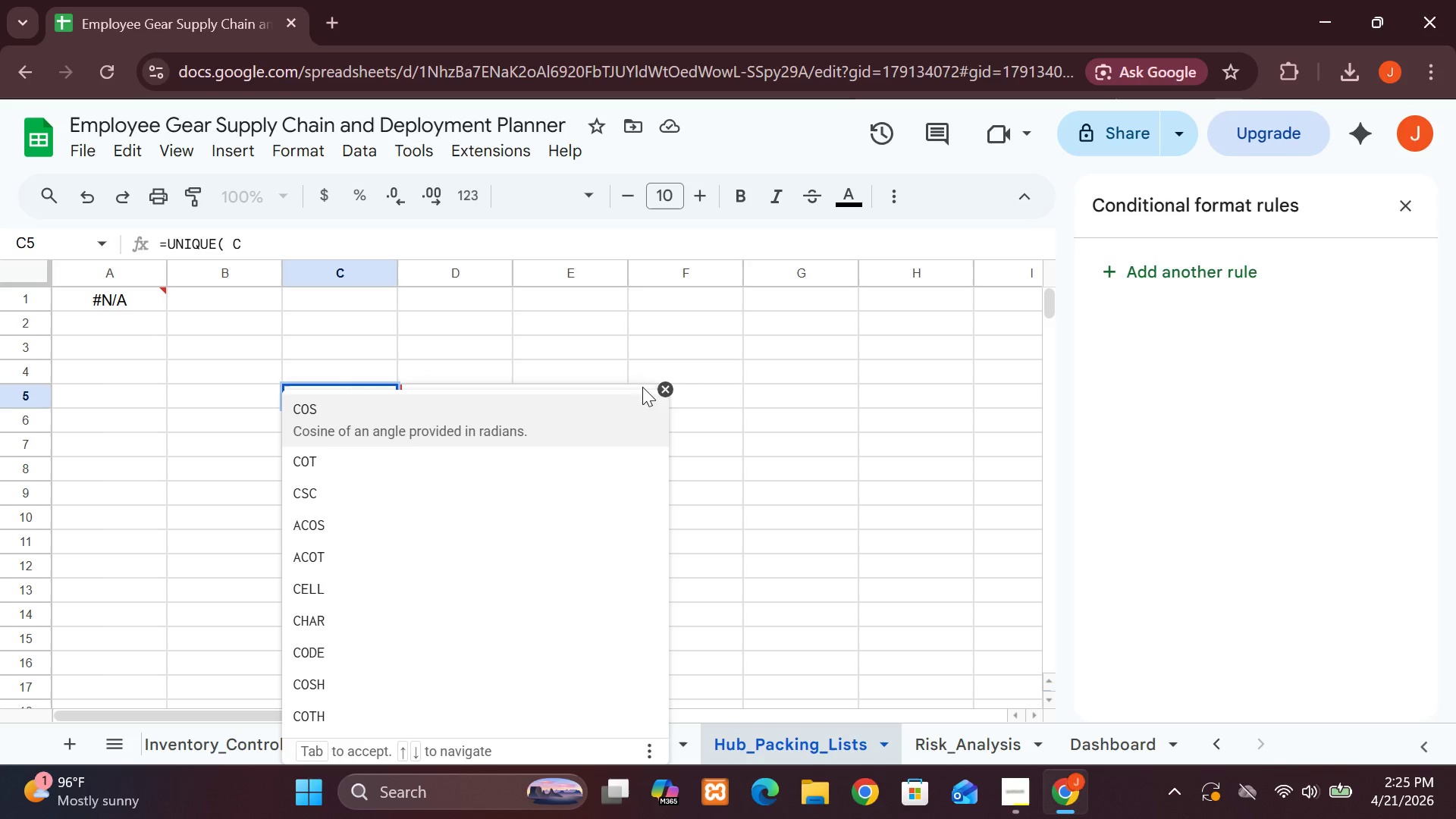 
left_click([670, 389])
 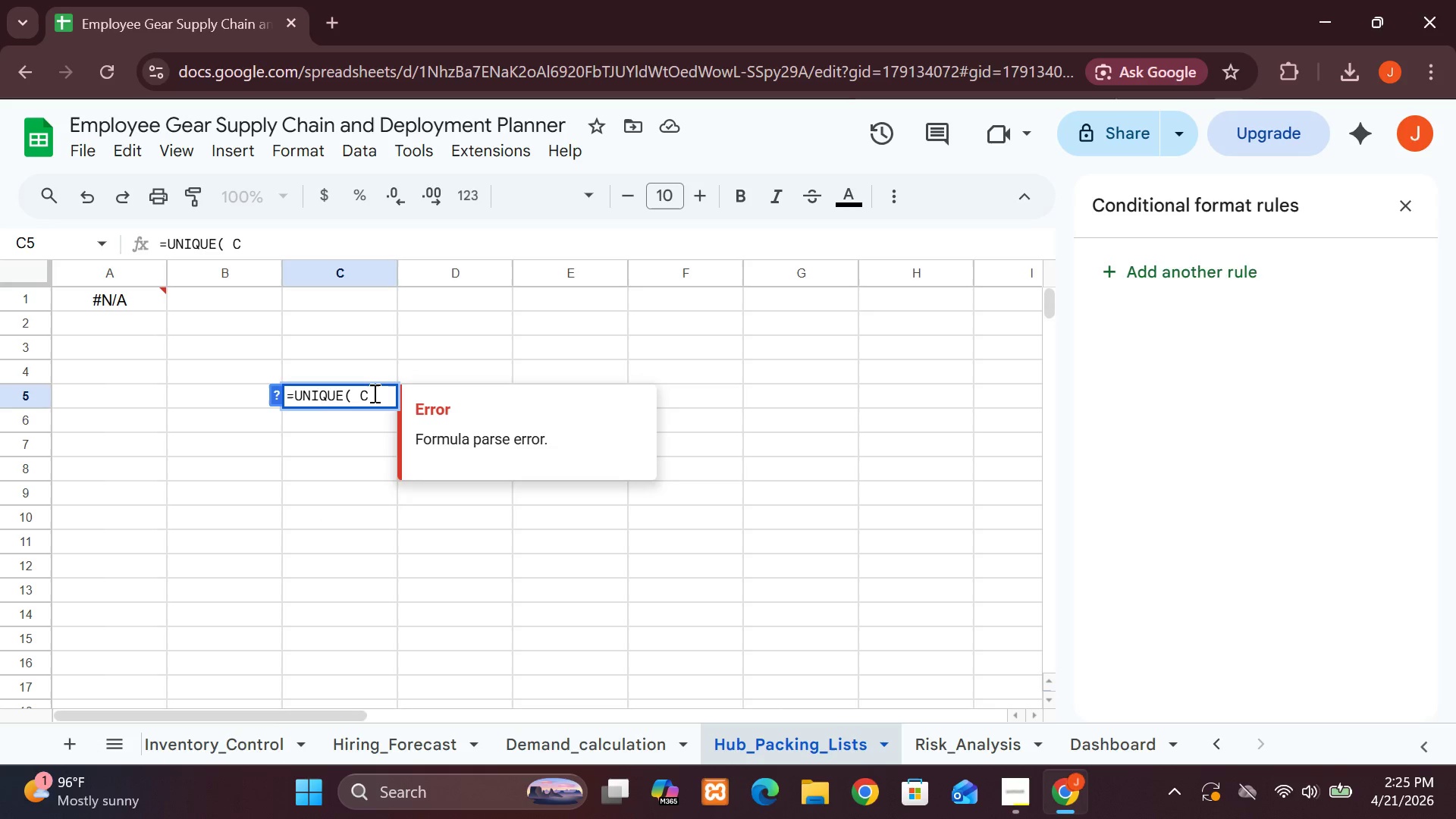 
key(Backspace)
key(Backspace)
type(Clean)
 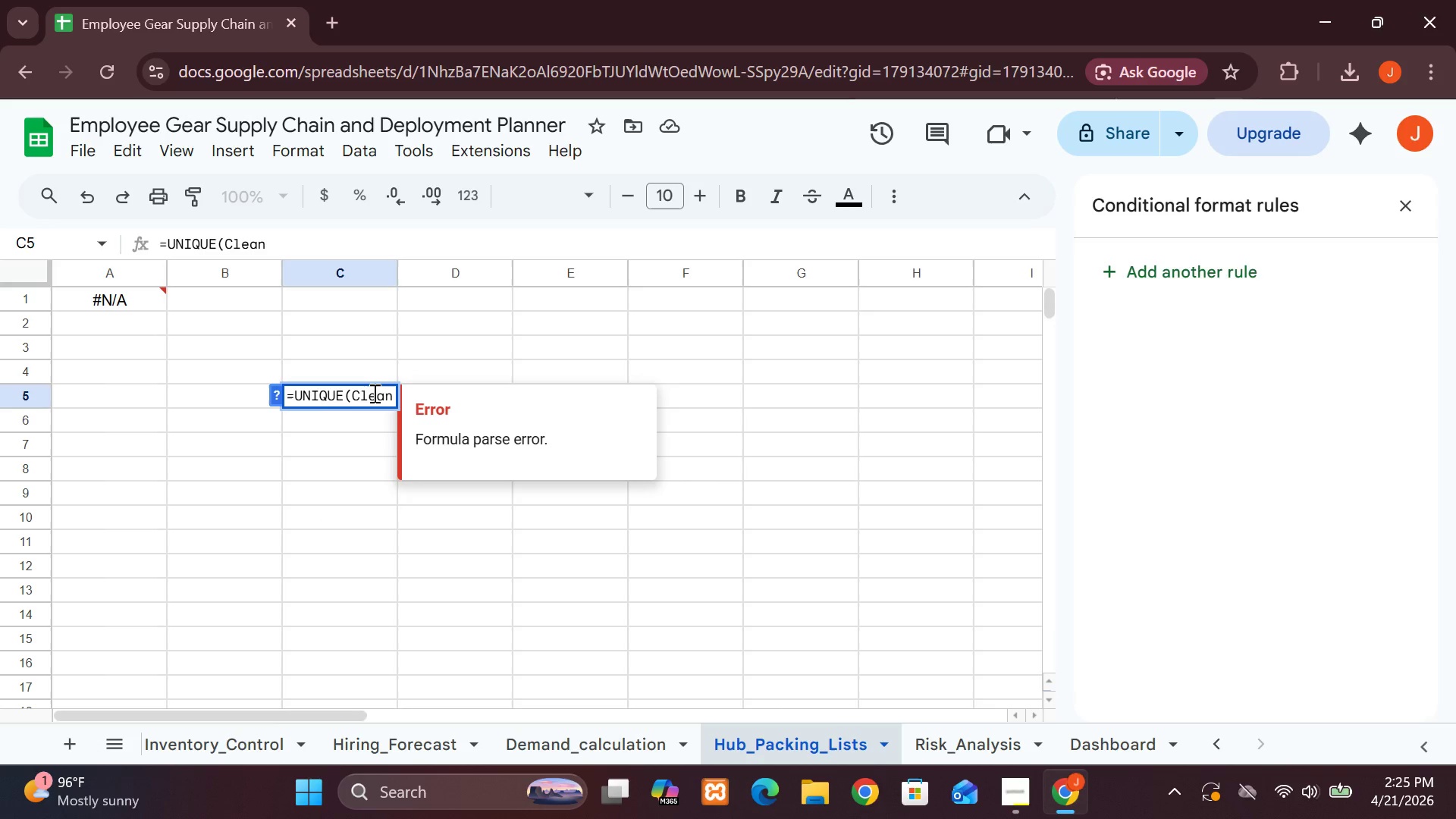 
type(_Data!D2:D))
 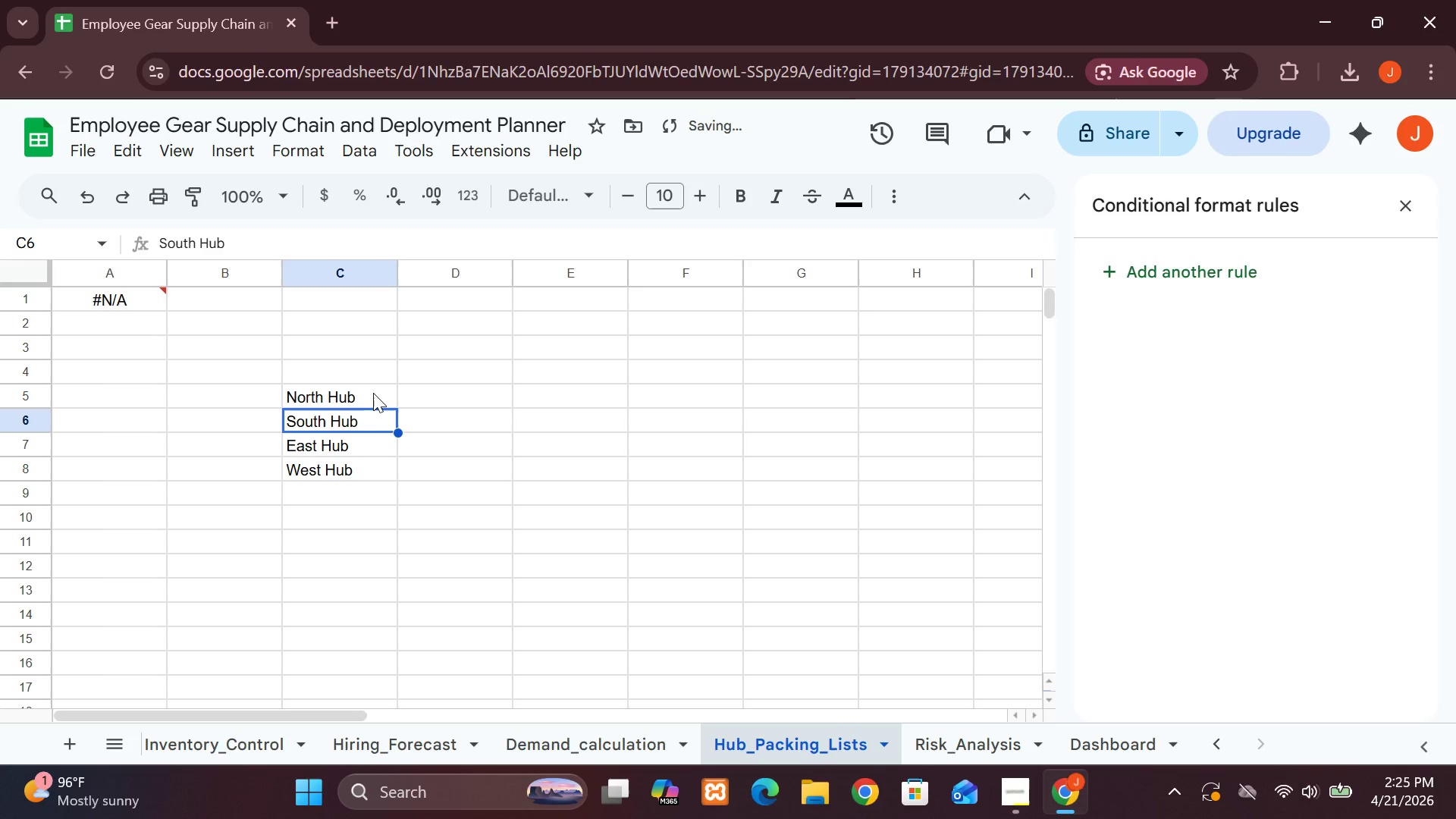 
 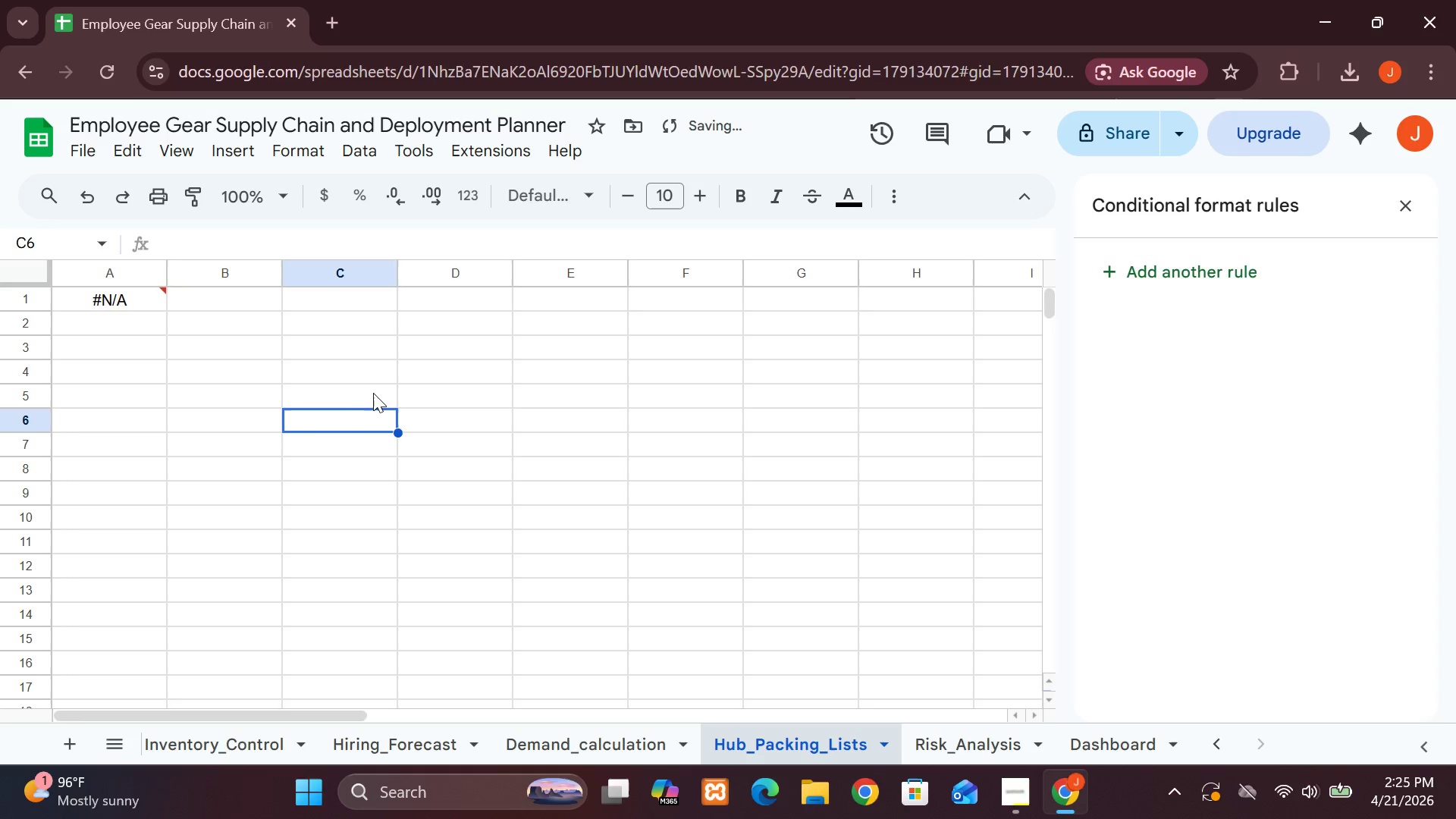 
key(Enter)
 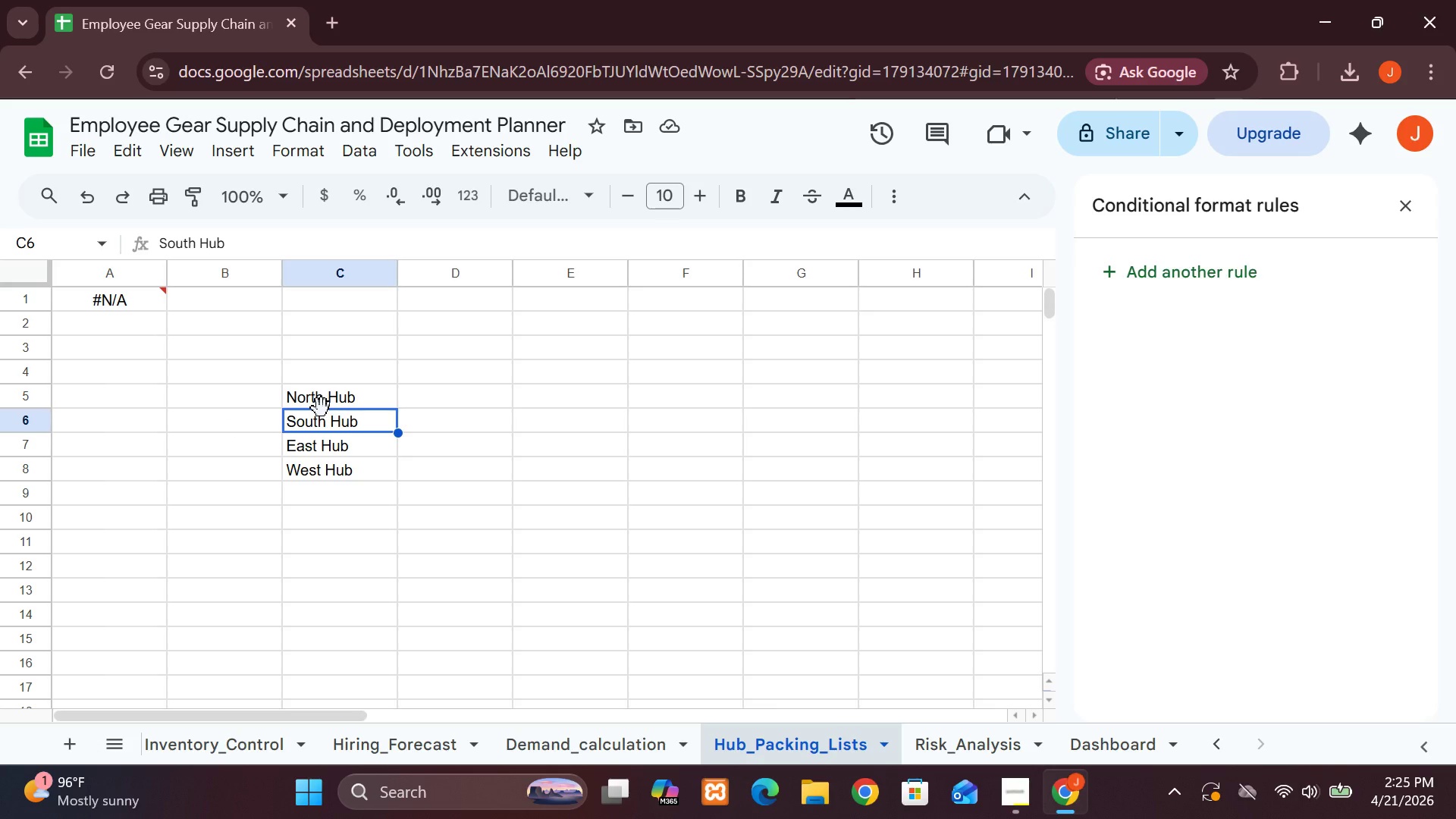 
wait(18.97)
 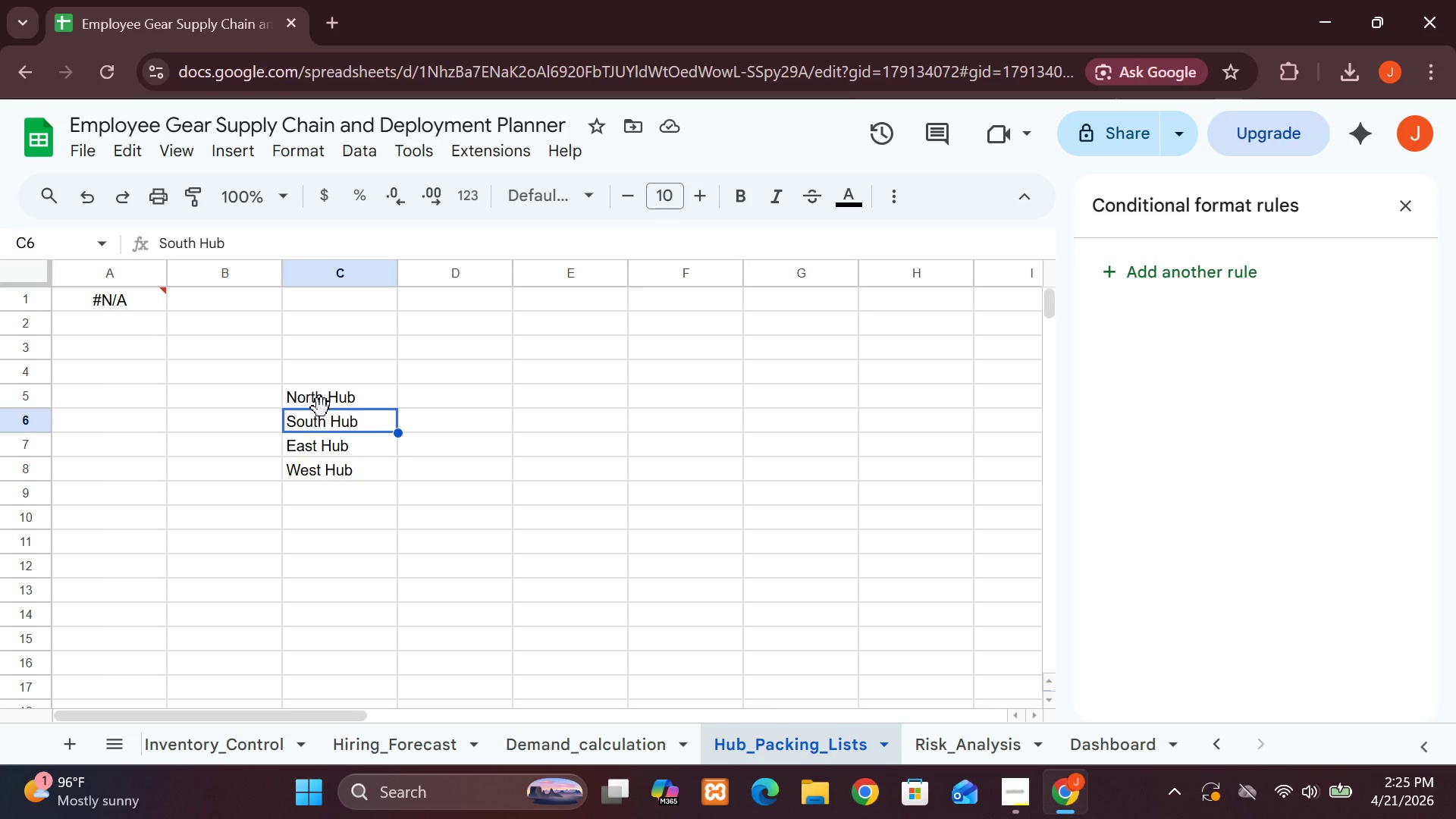 
double_click([147, 303])
 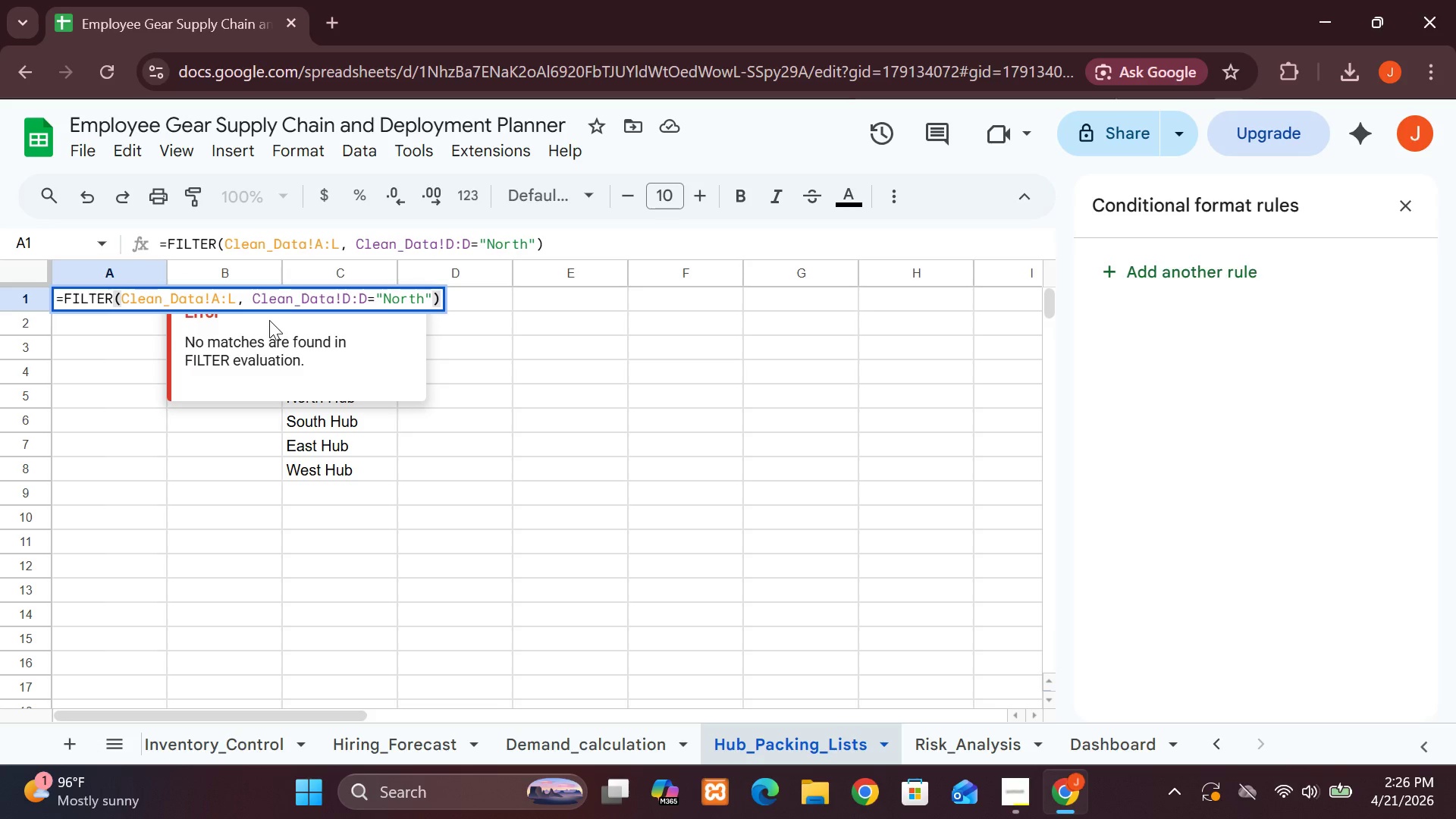 
wait(16.69)
 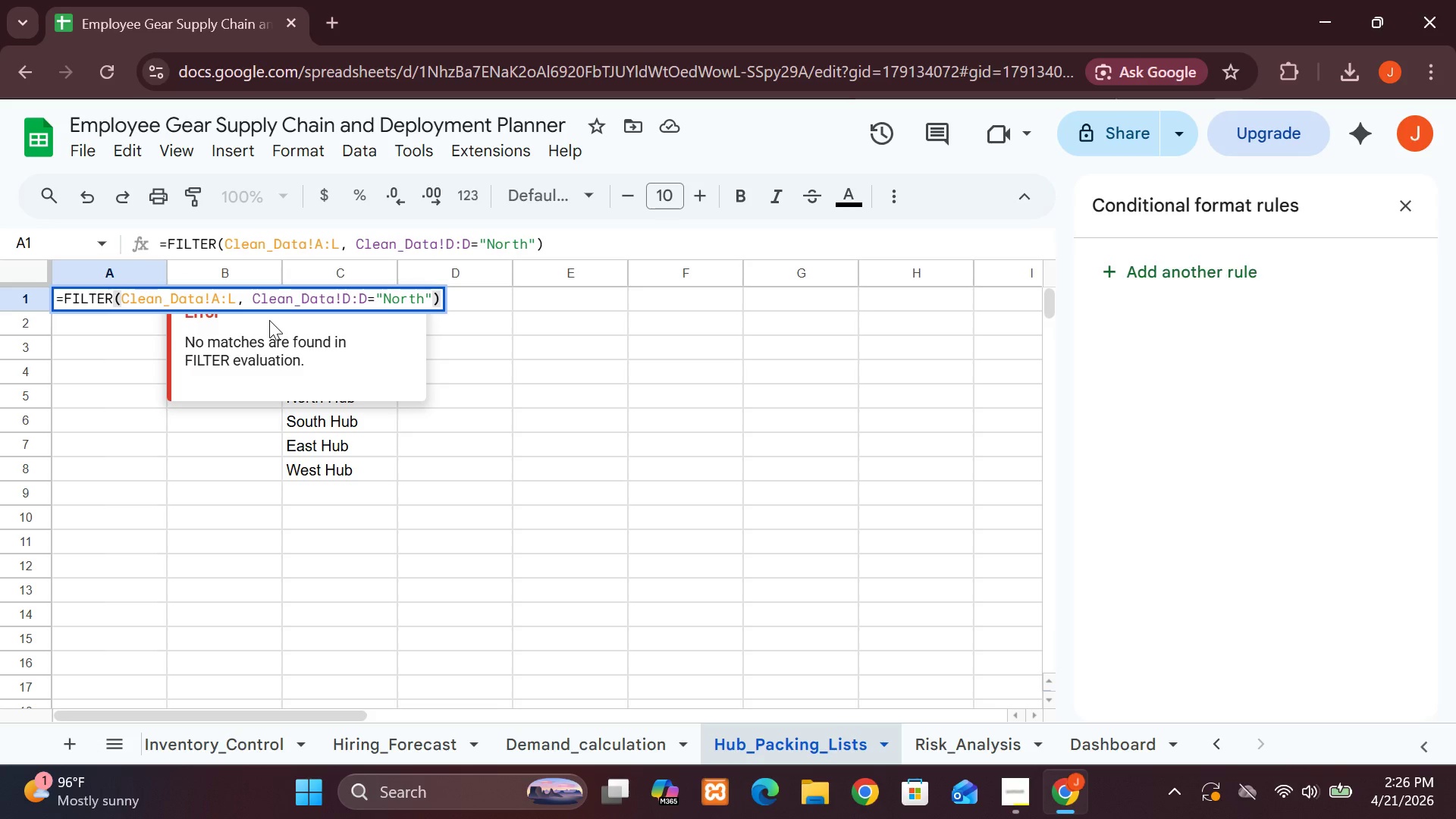 
left_click([296, 458])
 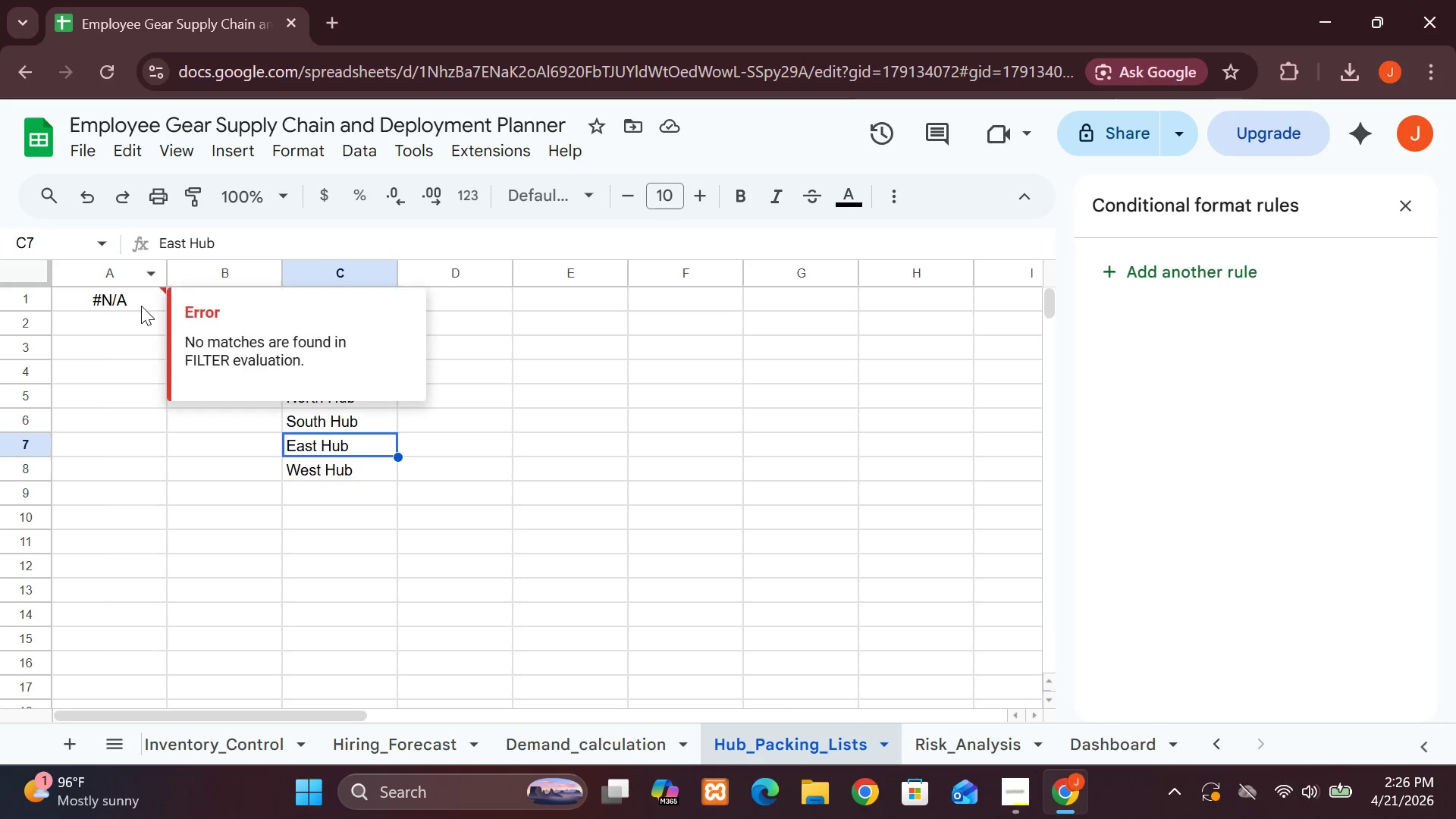 
double_click([141, 306])
 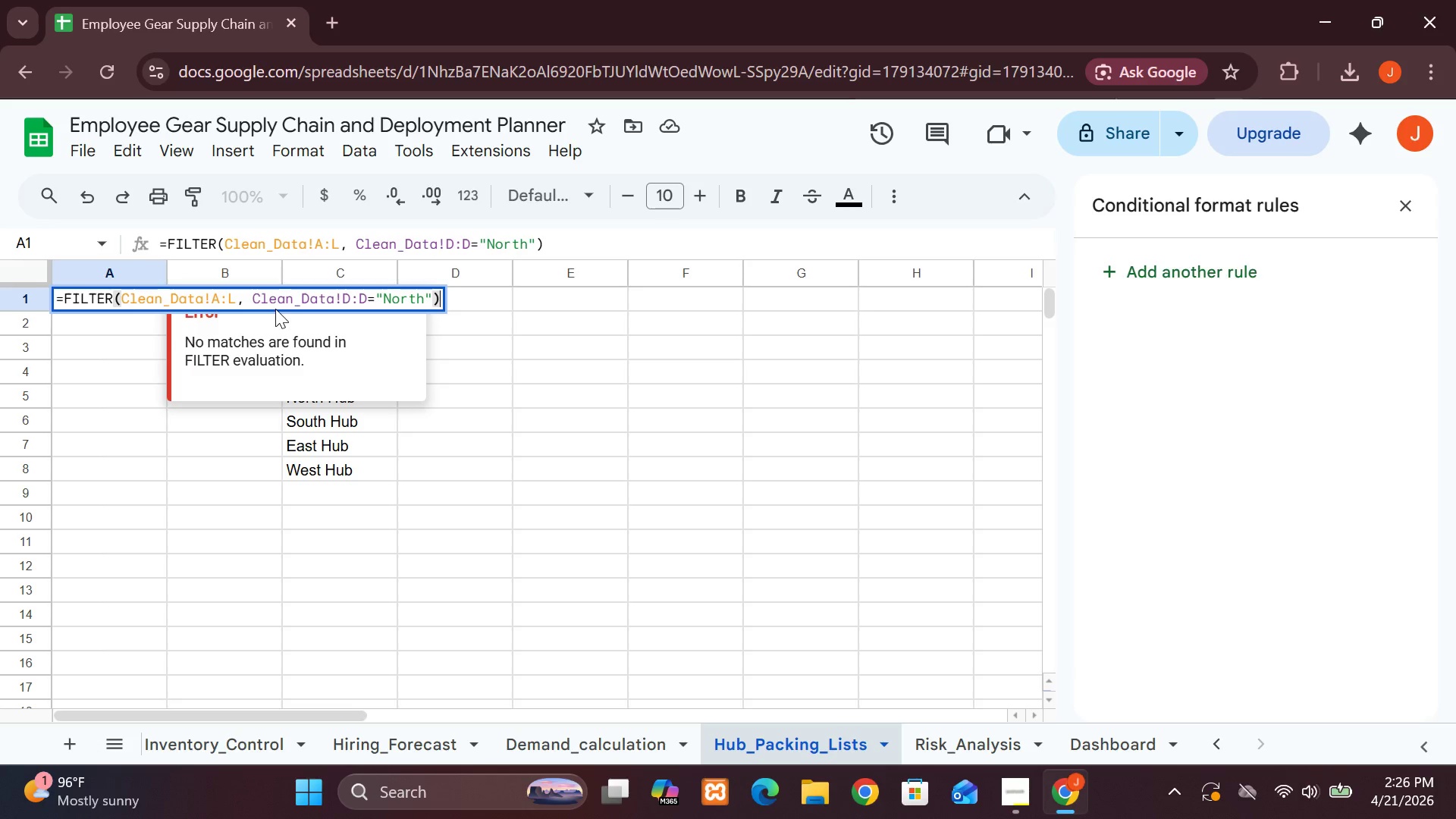 
wait(5.8)
 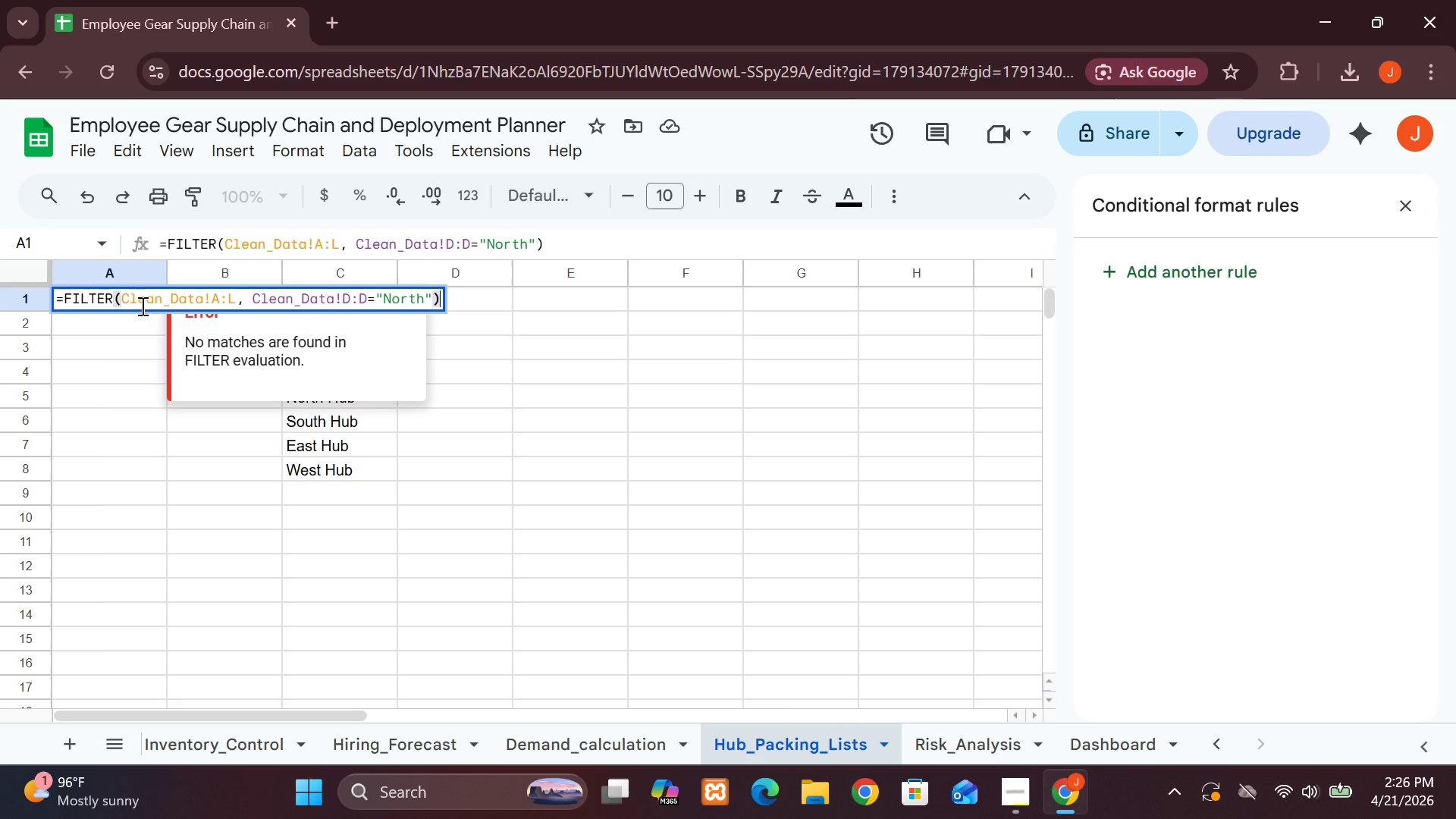 
left_click([244, 297])
 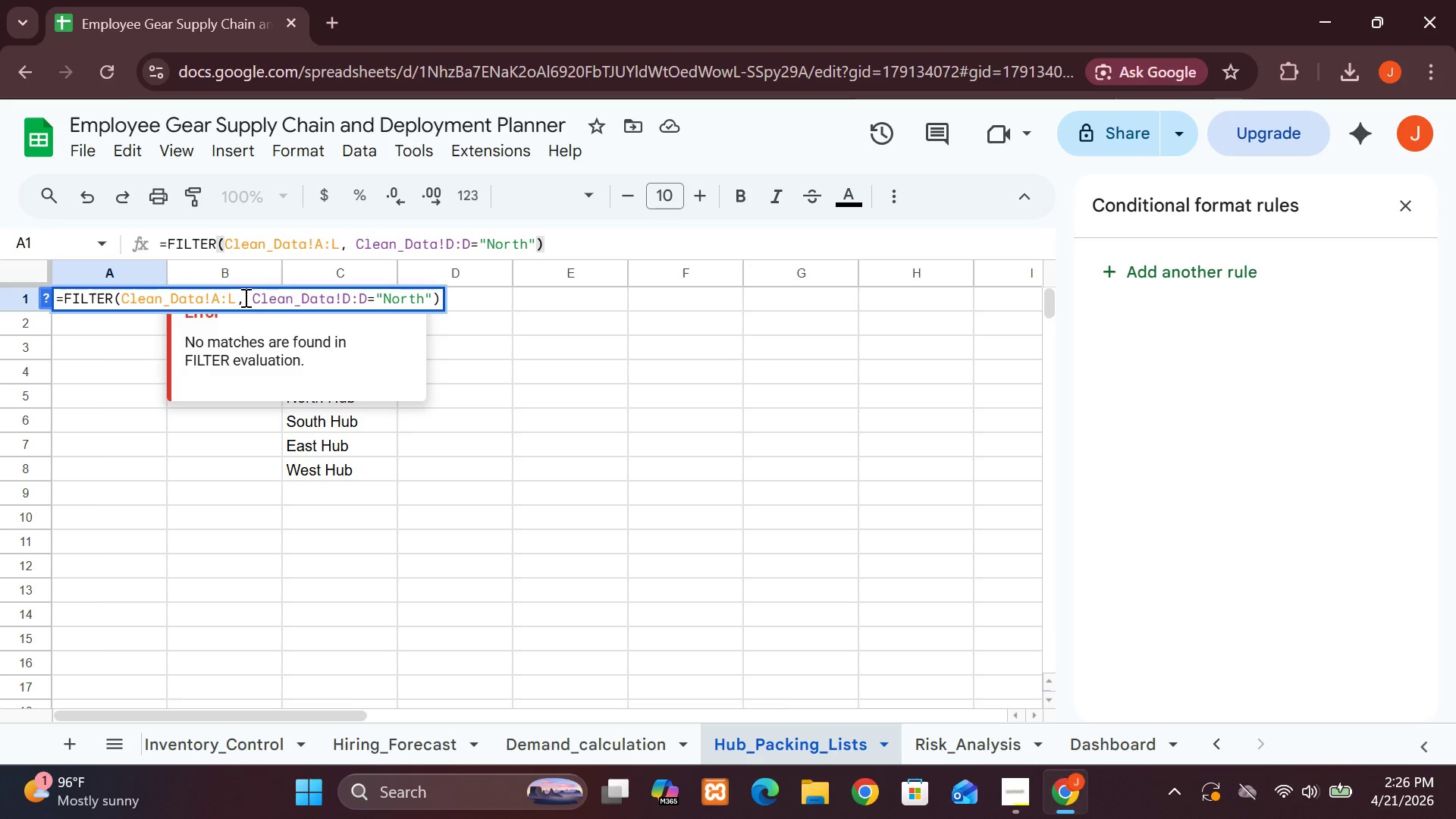 
type( Trim)
key(Backspace)
key(Backspace)
key(Backspace)
type(RIM()
 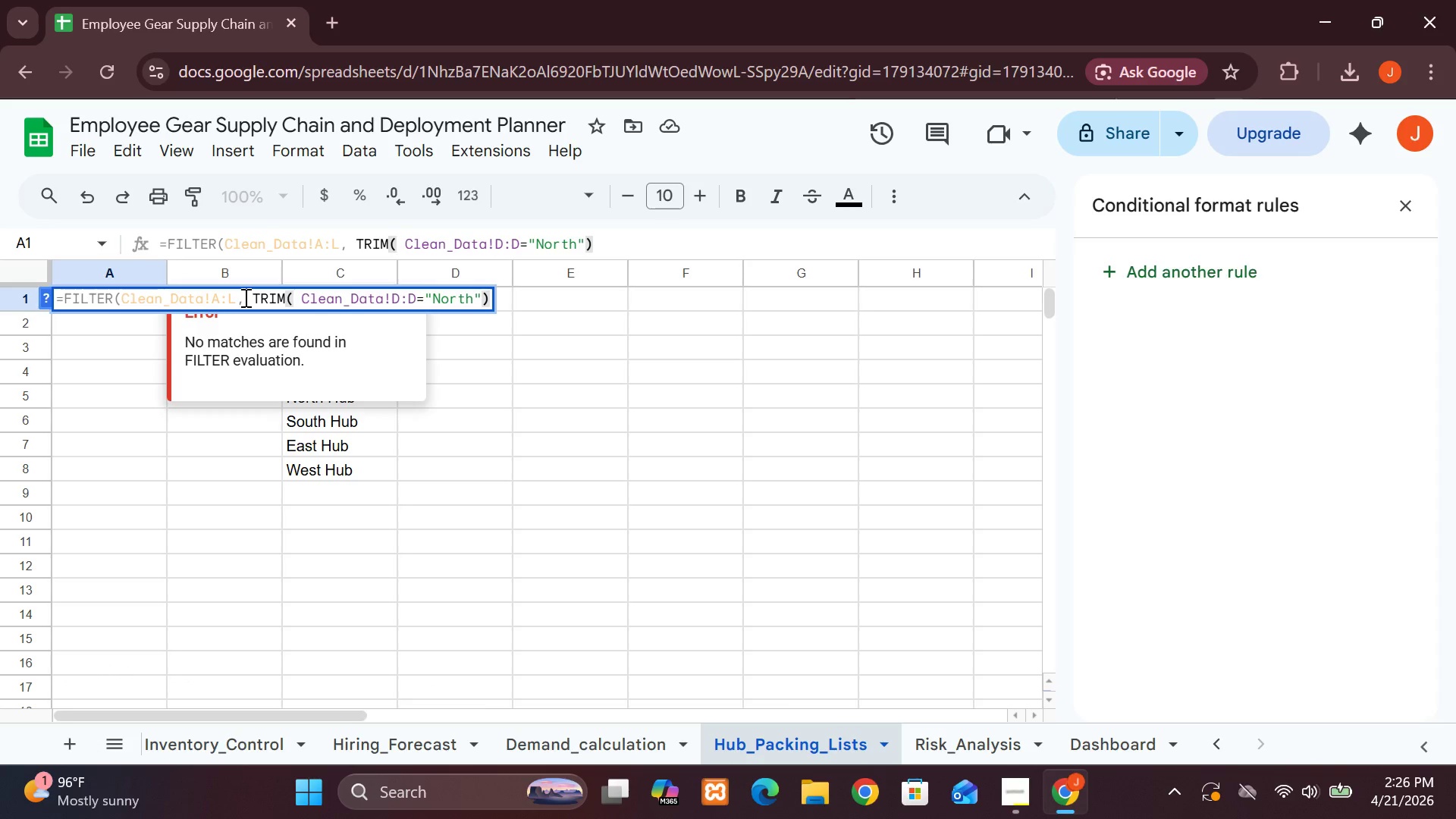 
left_click([301, 297])
 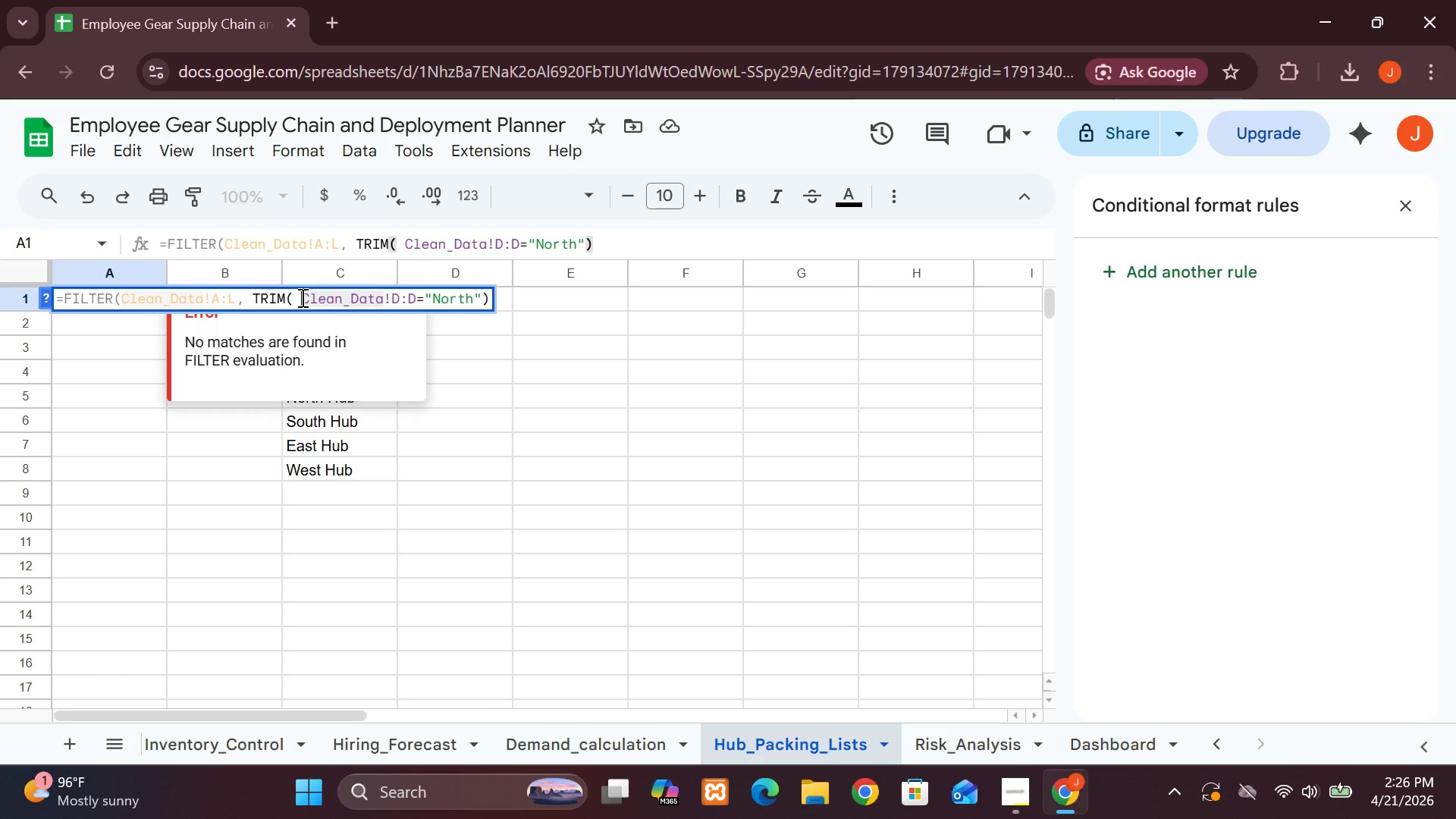 
key(Backspace)
 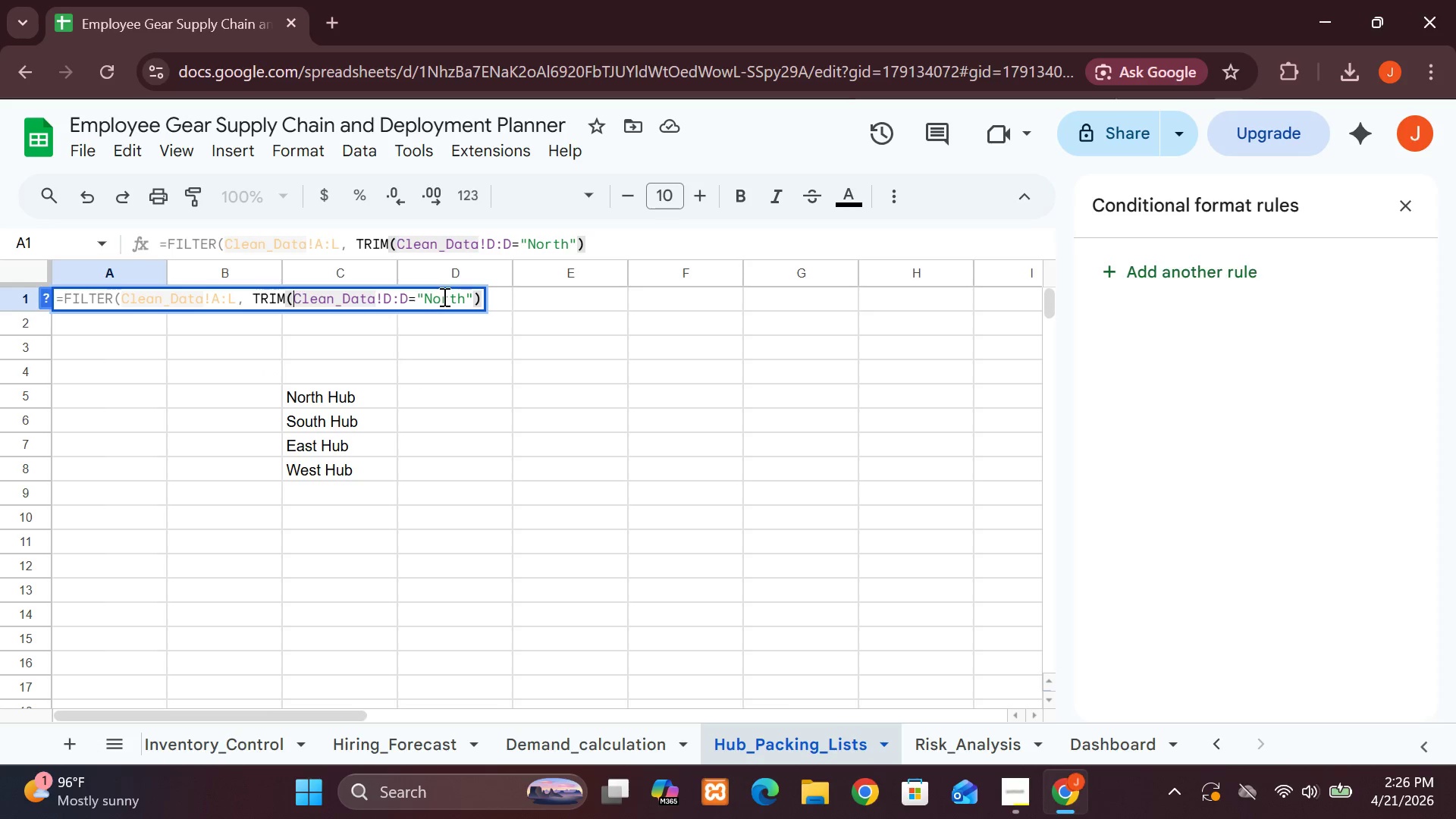 
wait(12.62)
 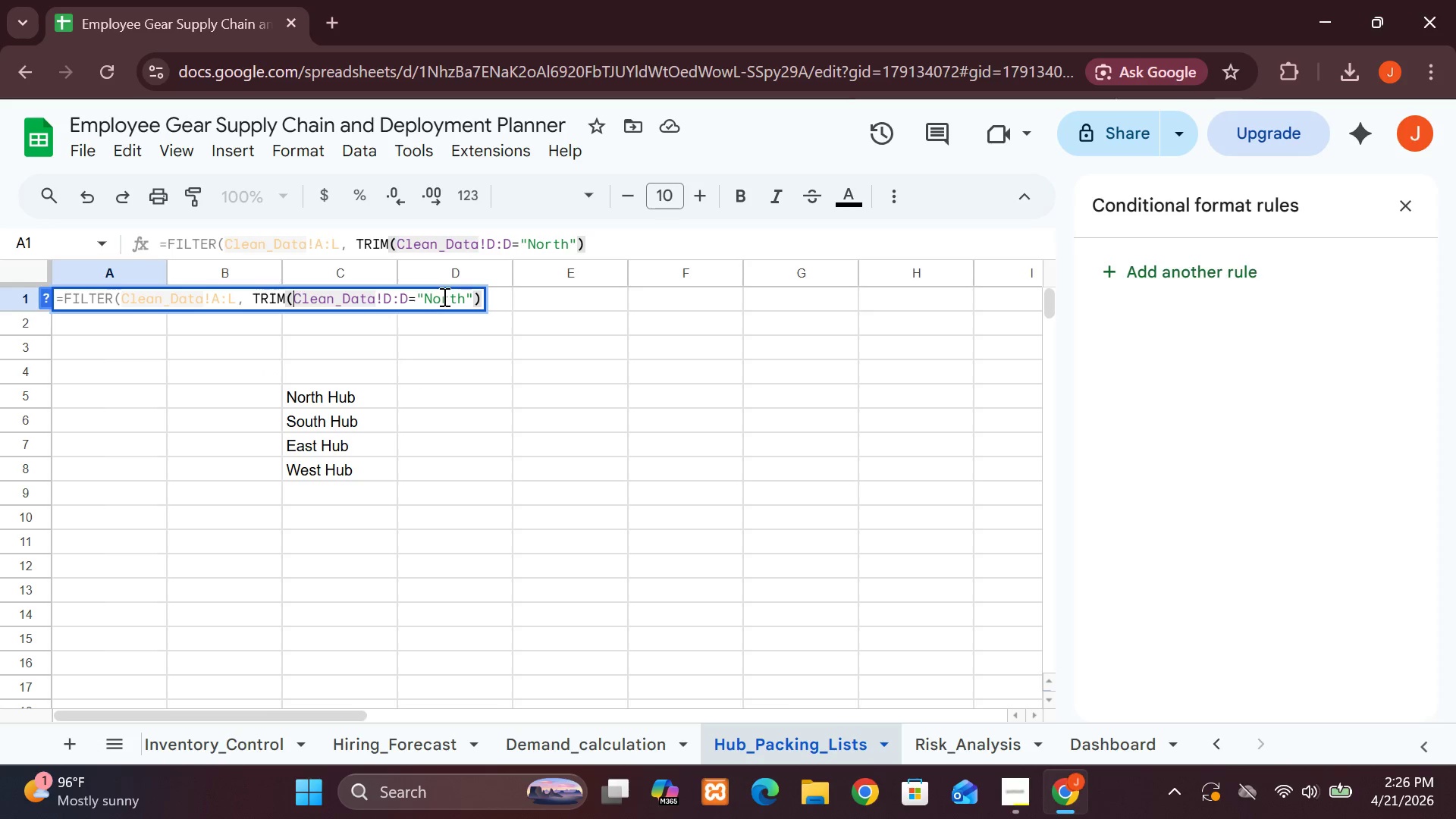 
left_click([407, 297])
 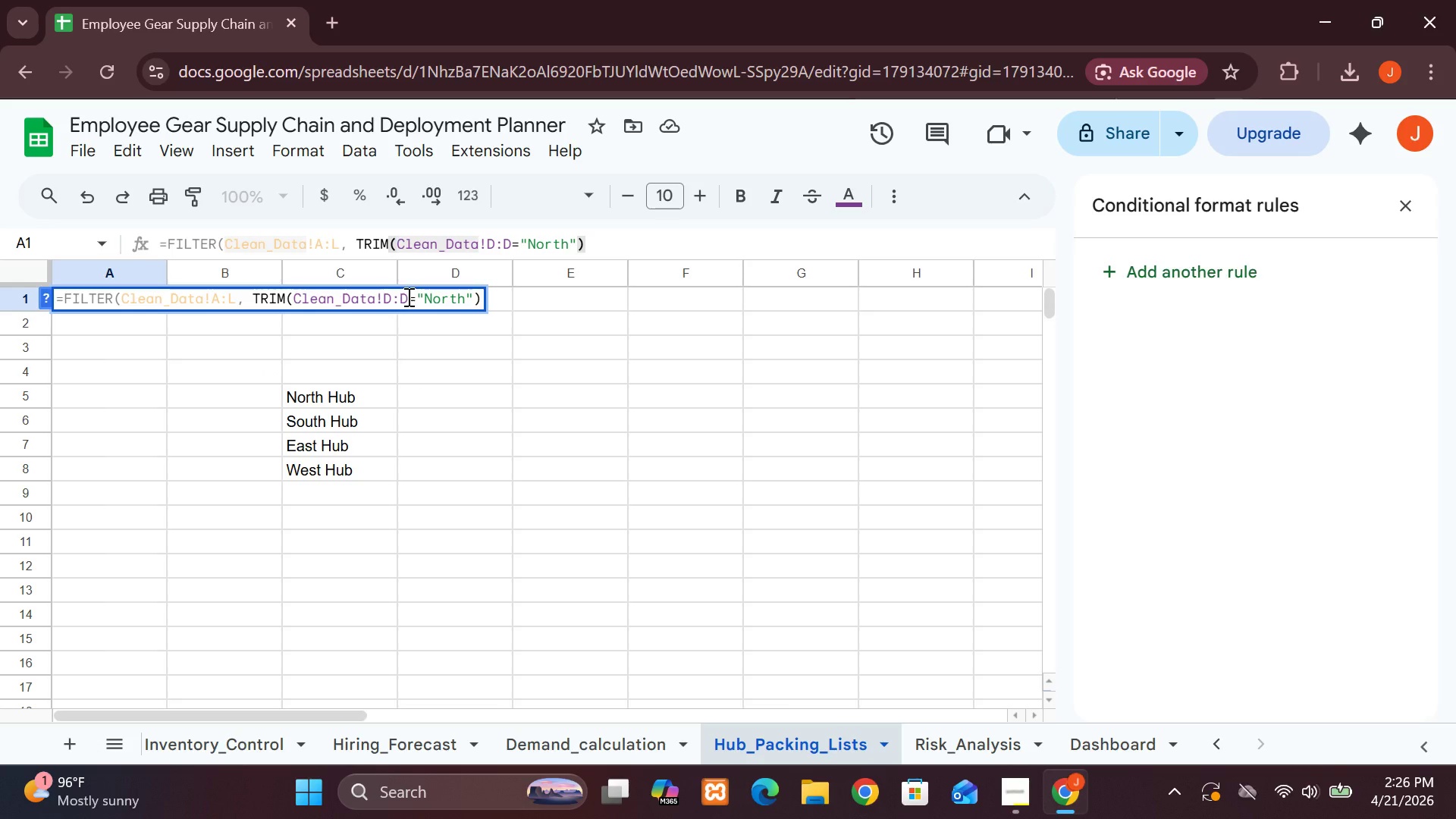 
left_click([407, 297])
 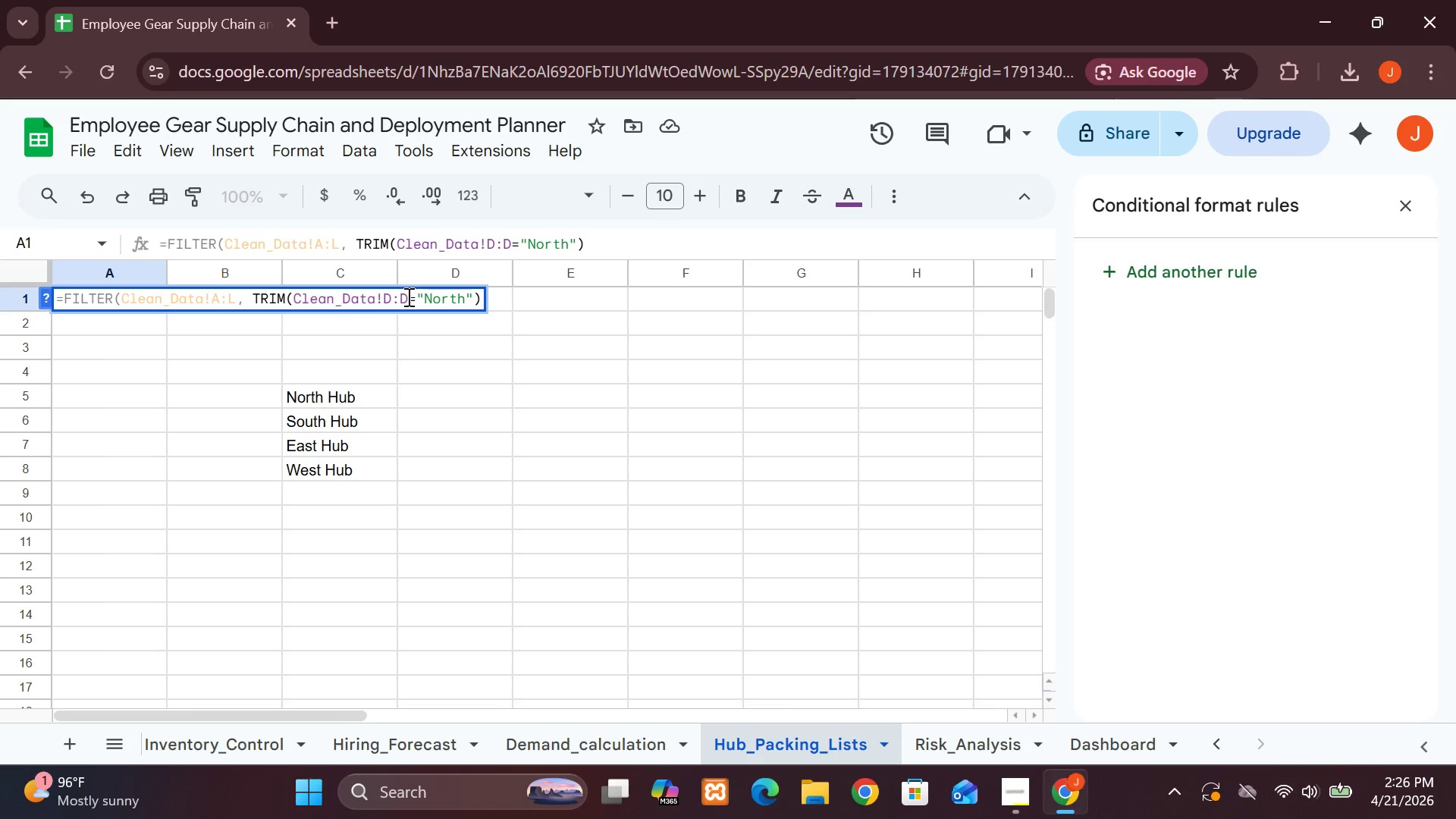 
key(Shift+0)
 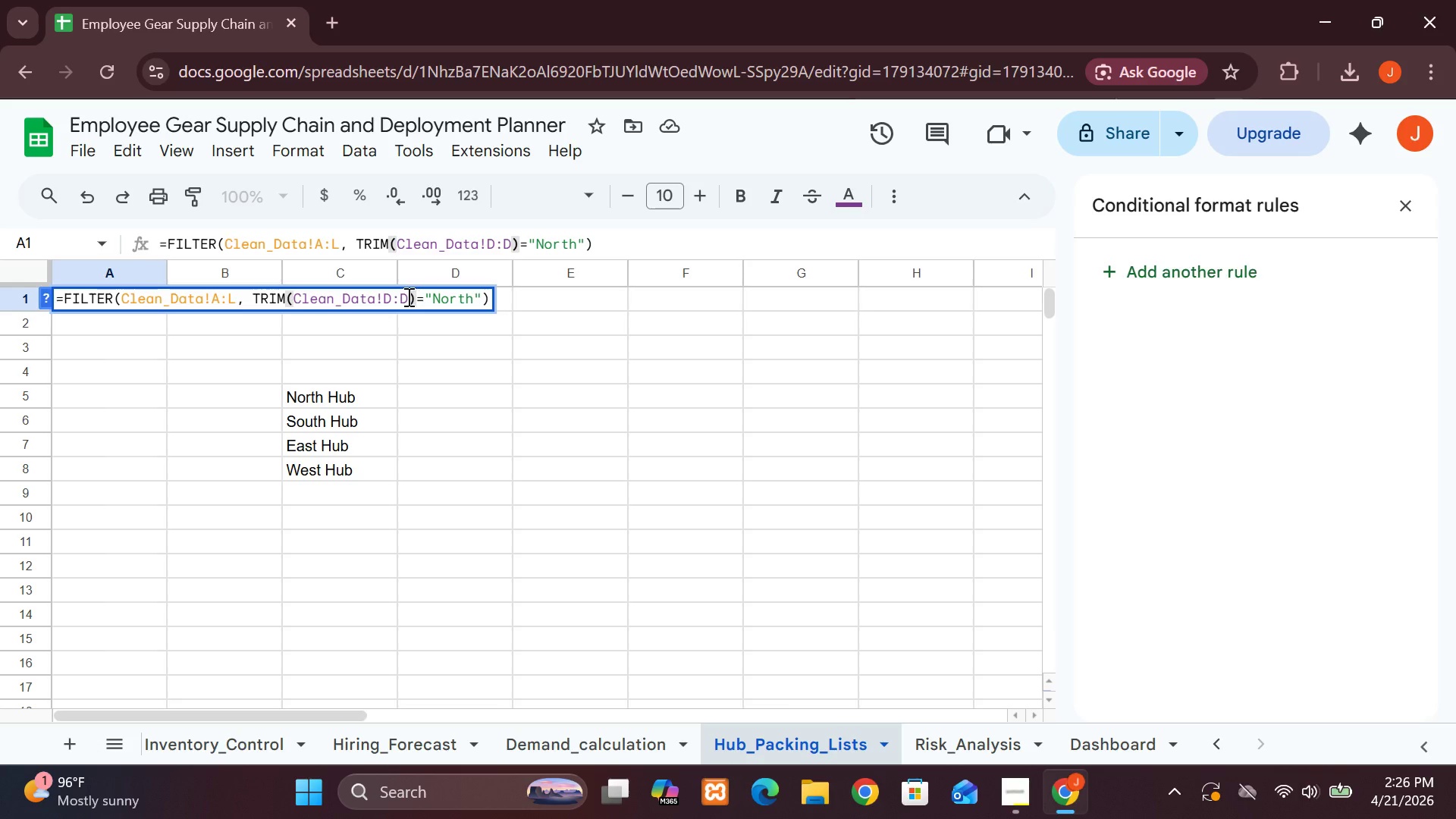 
key(Enter)
 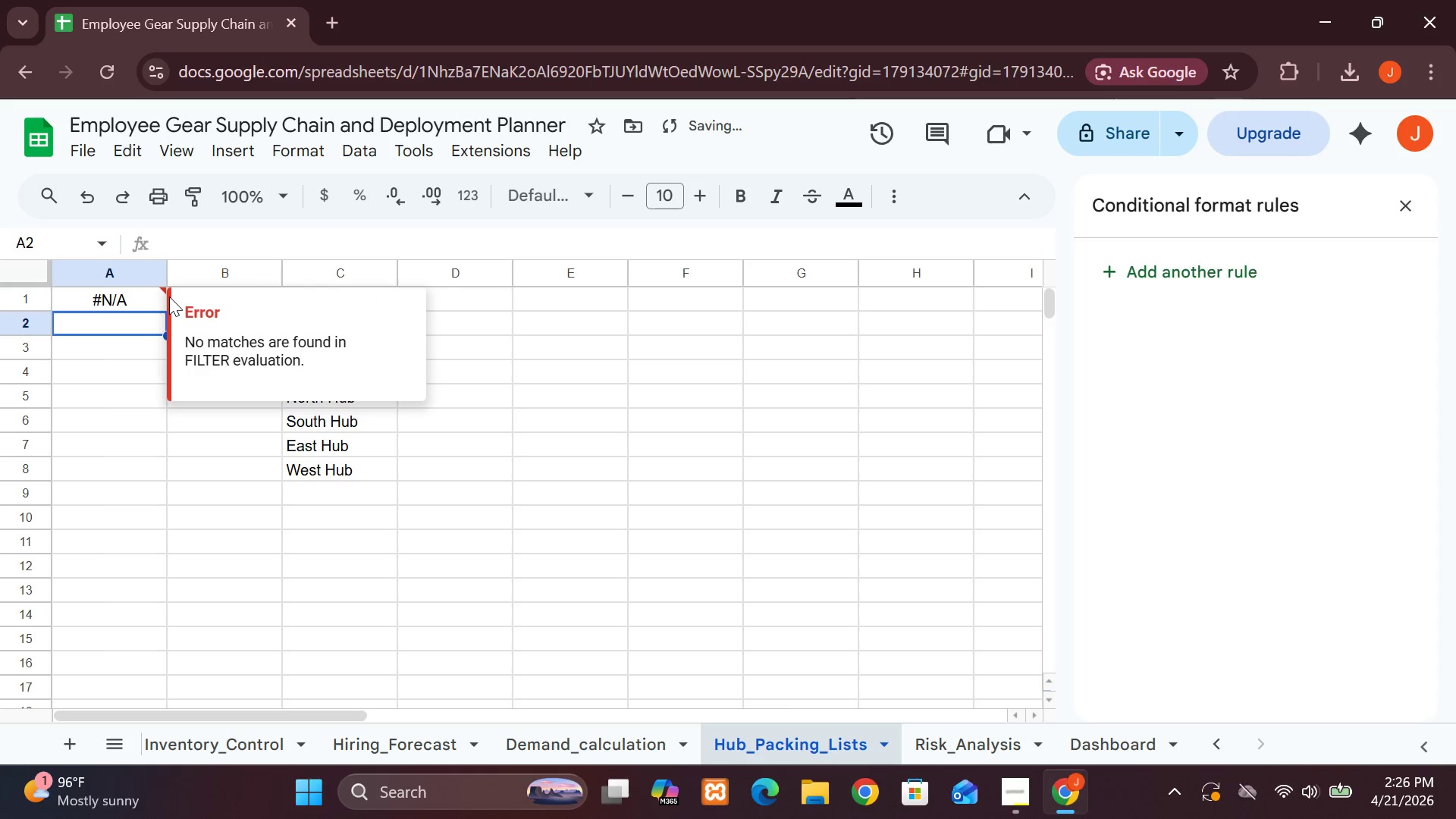 
left_click([169, 297])
 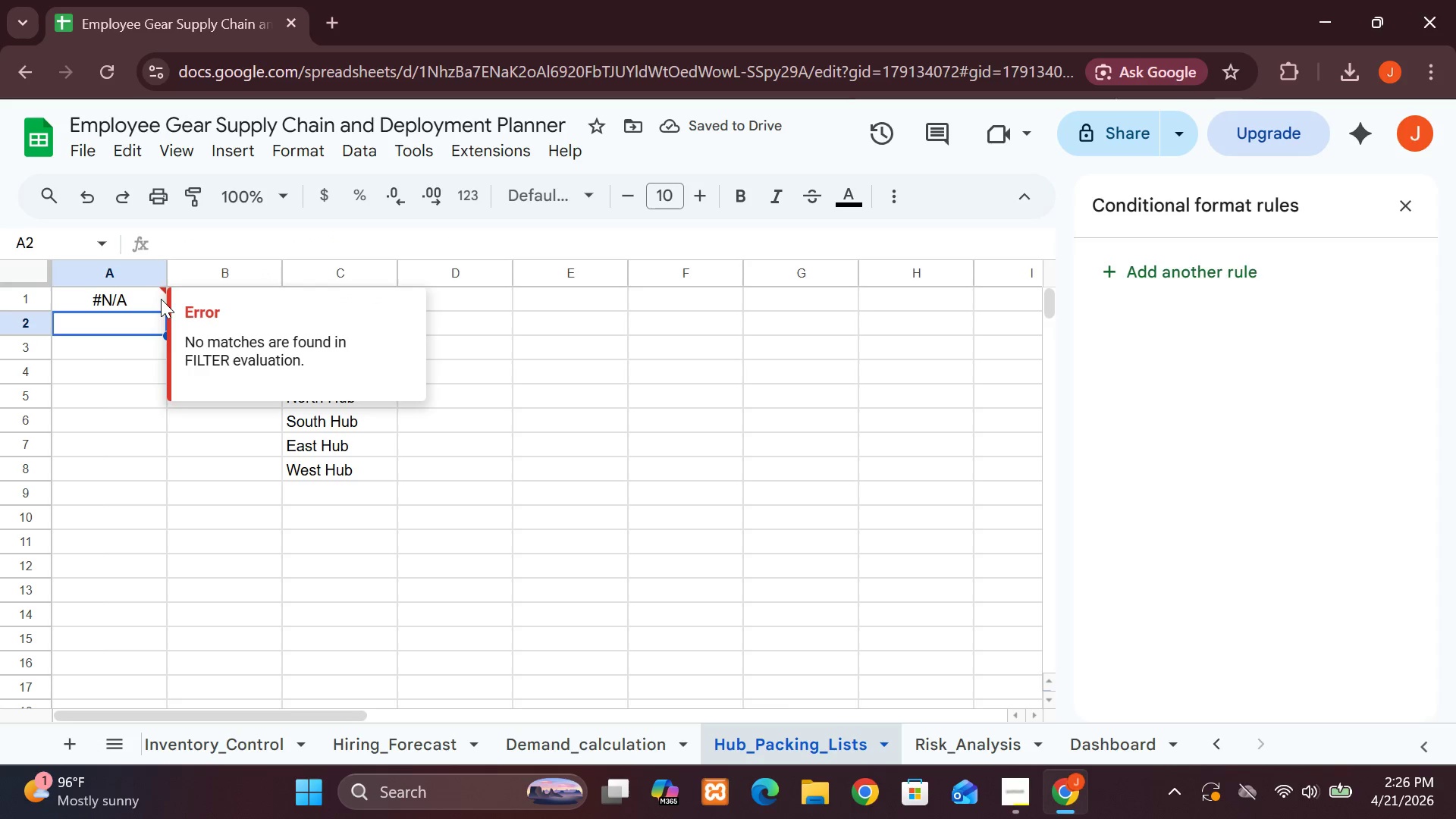 
double_click([161, 299])
 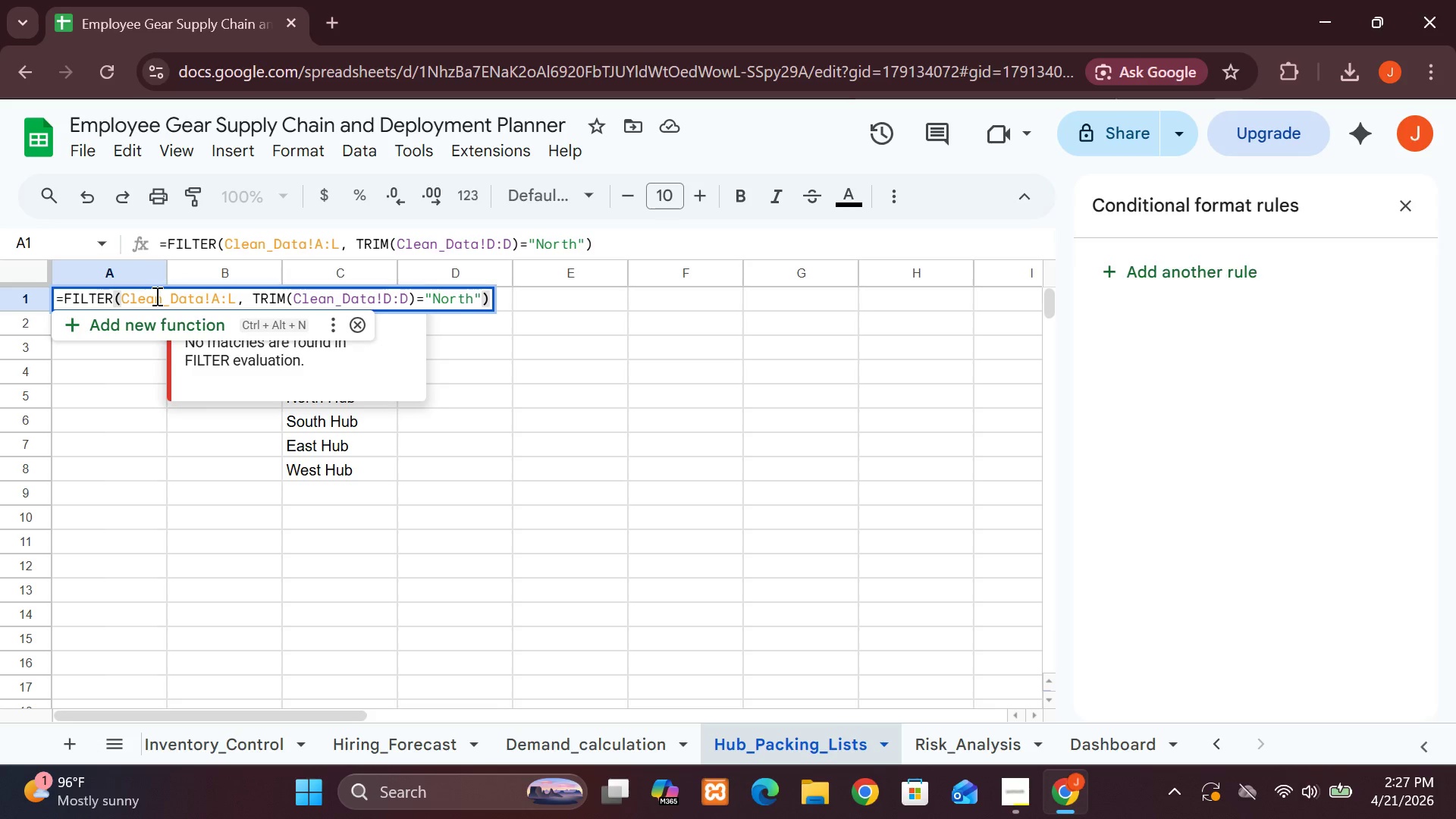 
wait(11.09)
 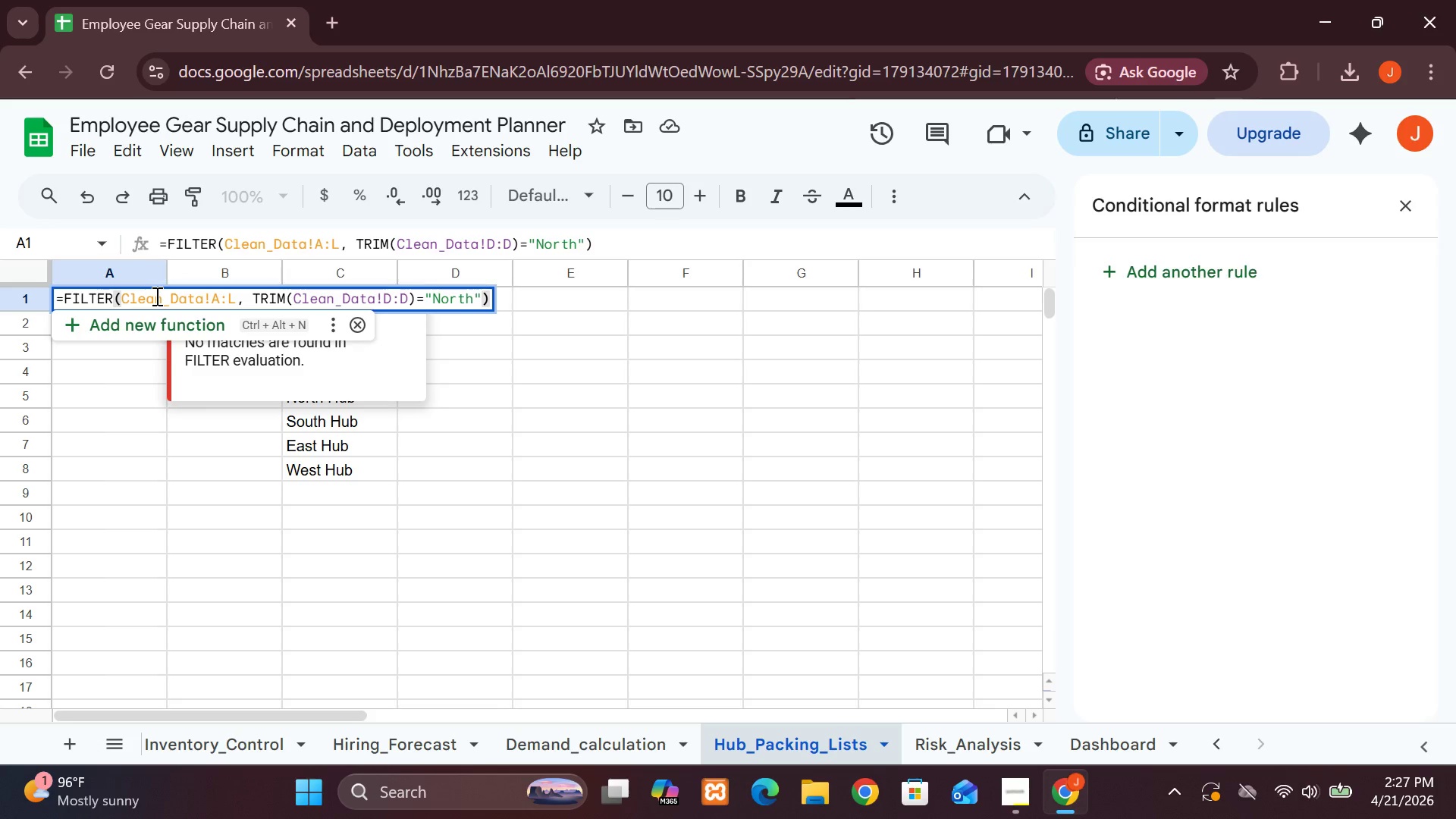 
left_click([245, 302])
 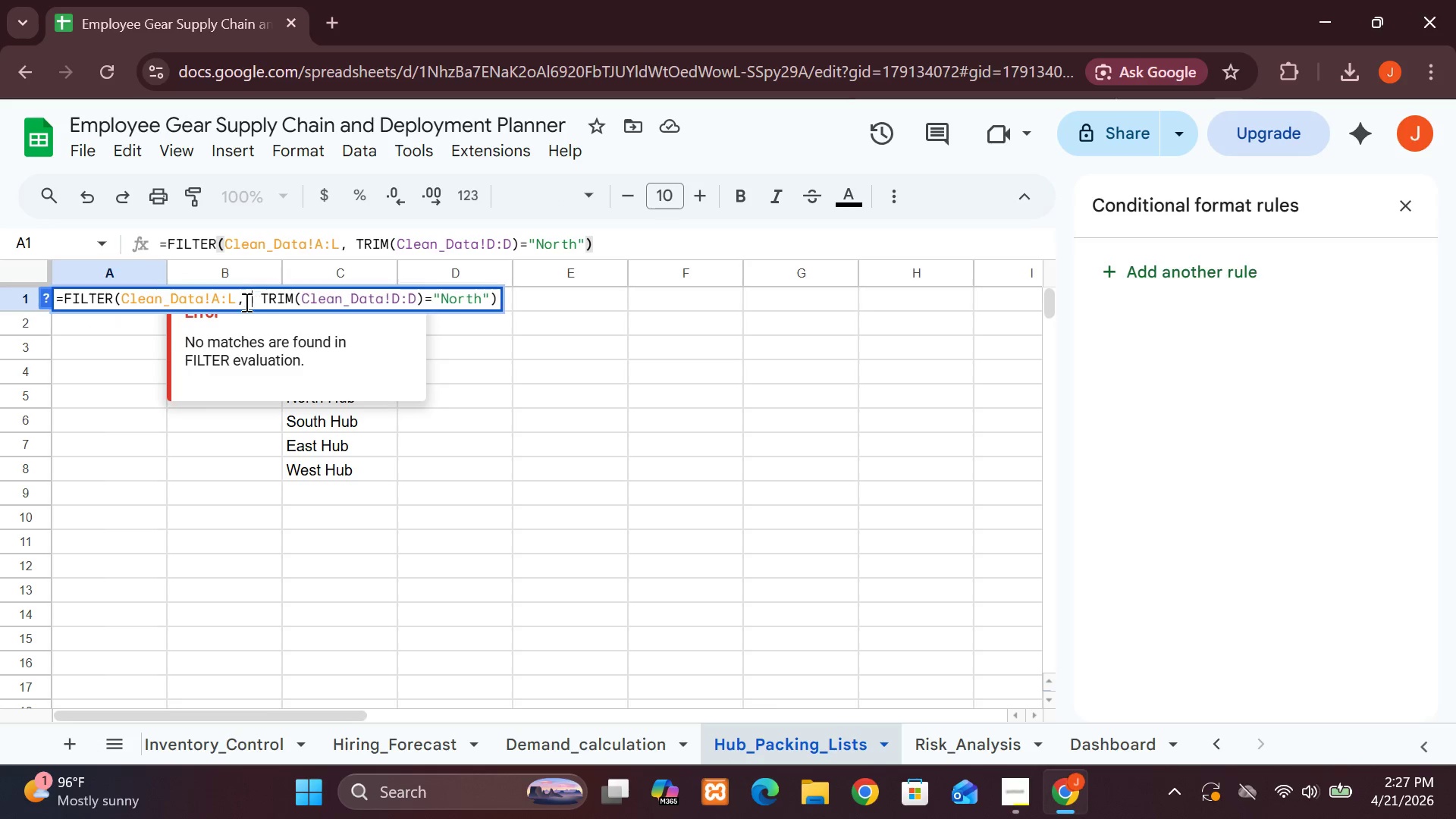 
type( UPPER)
 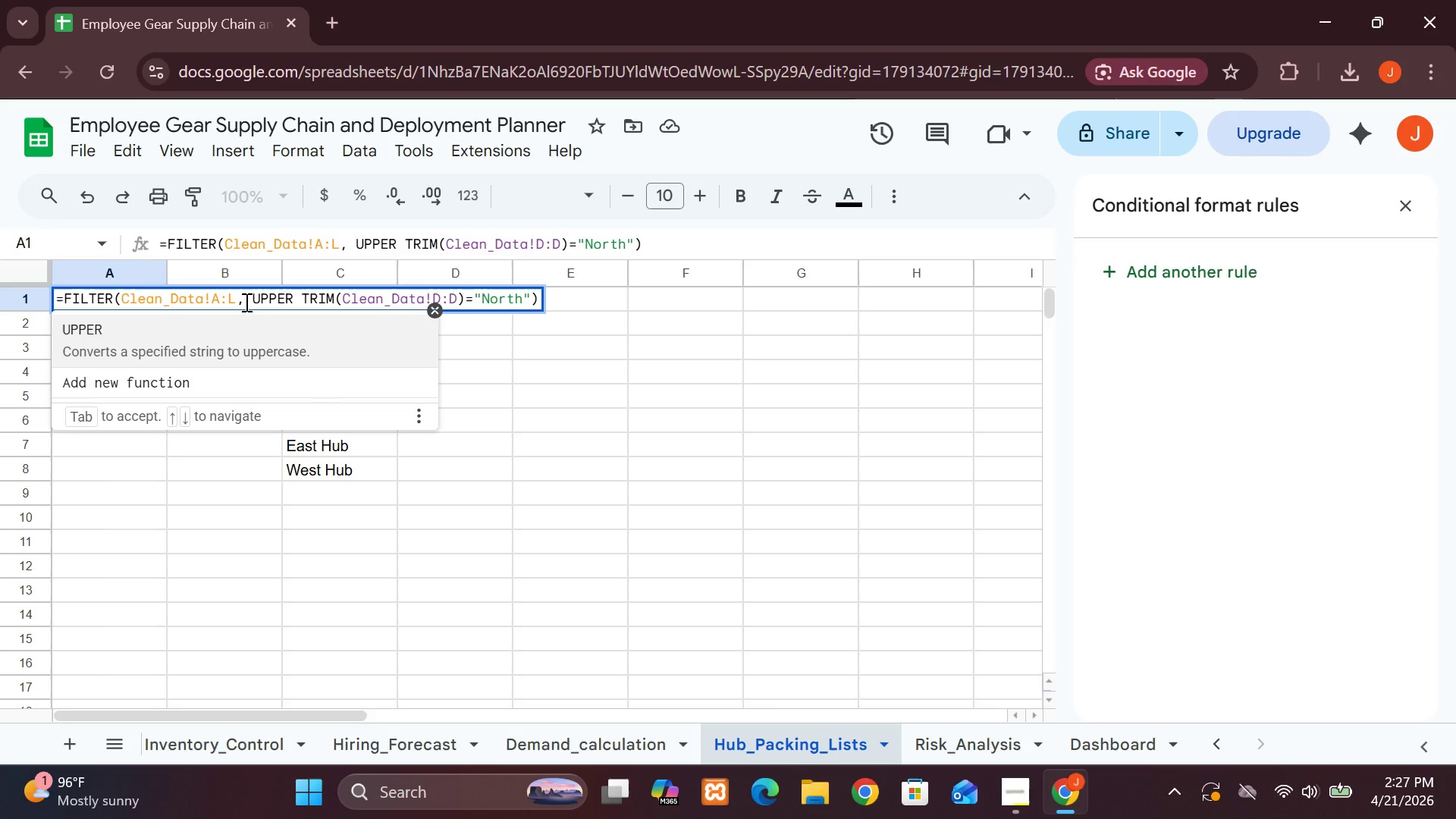 
wait(6.5)
 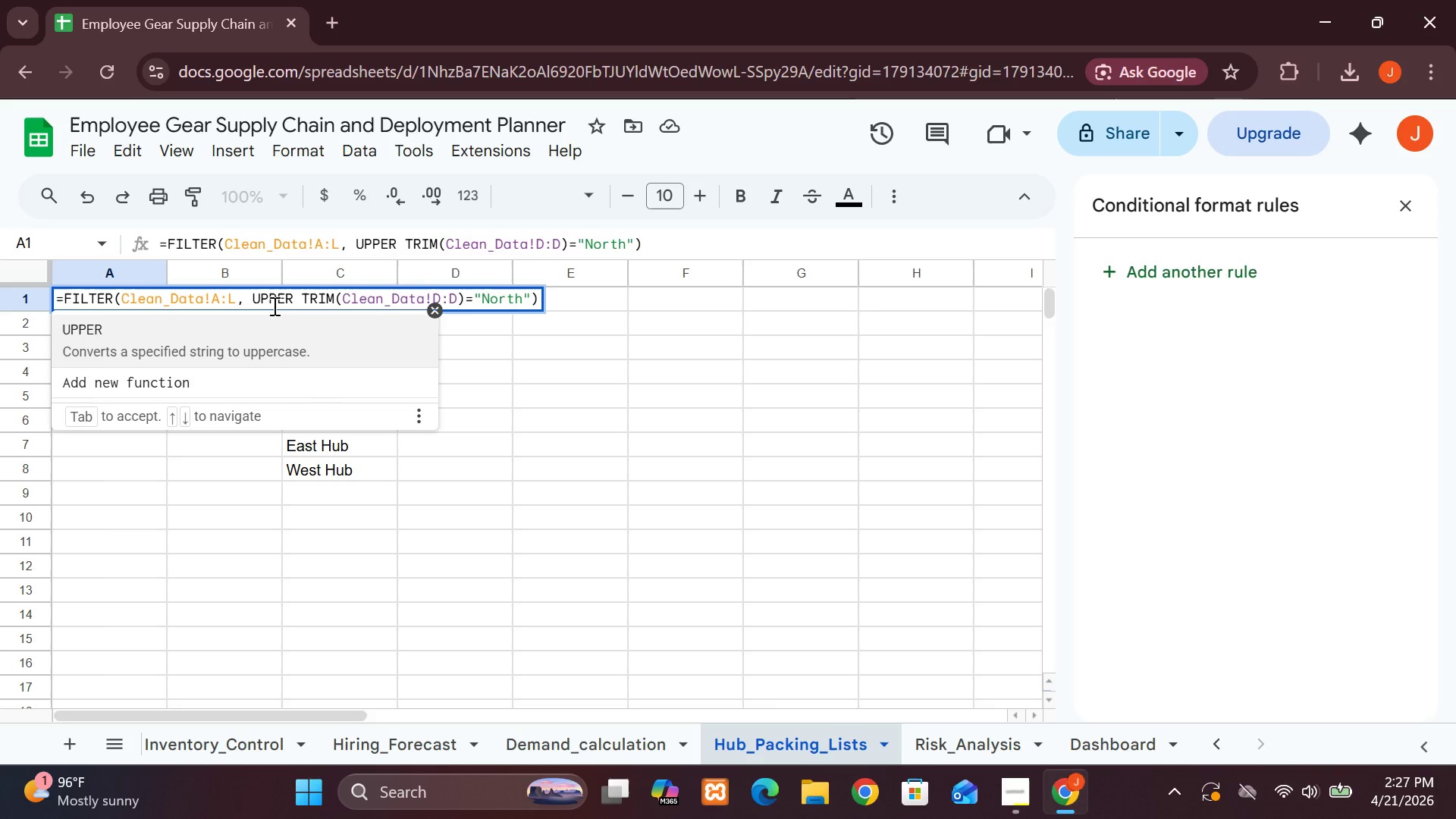 
key(Shift+9)
 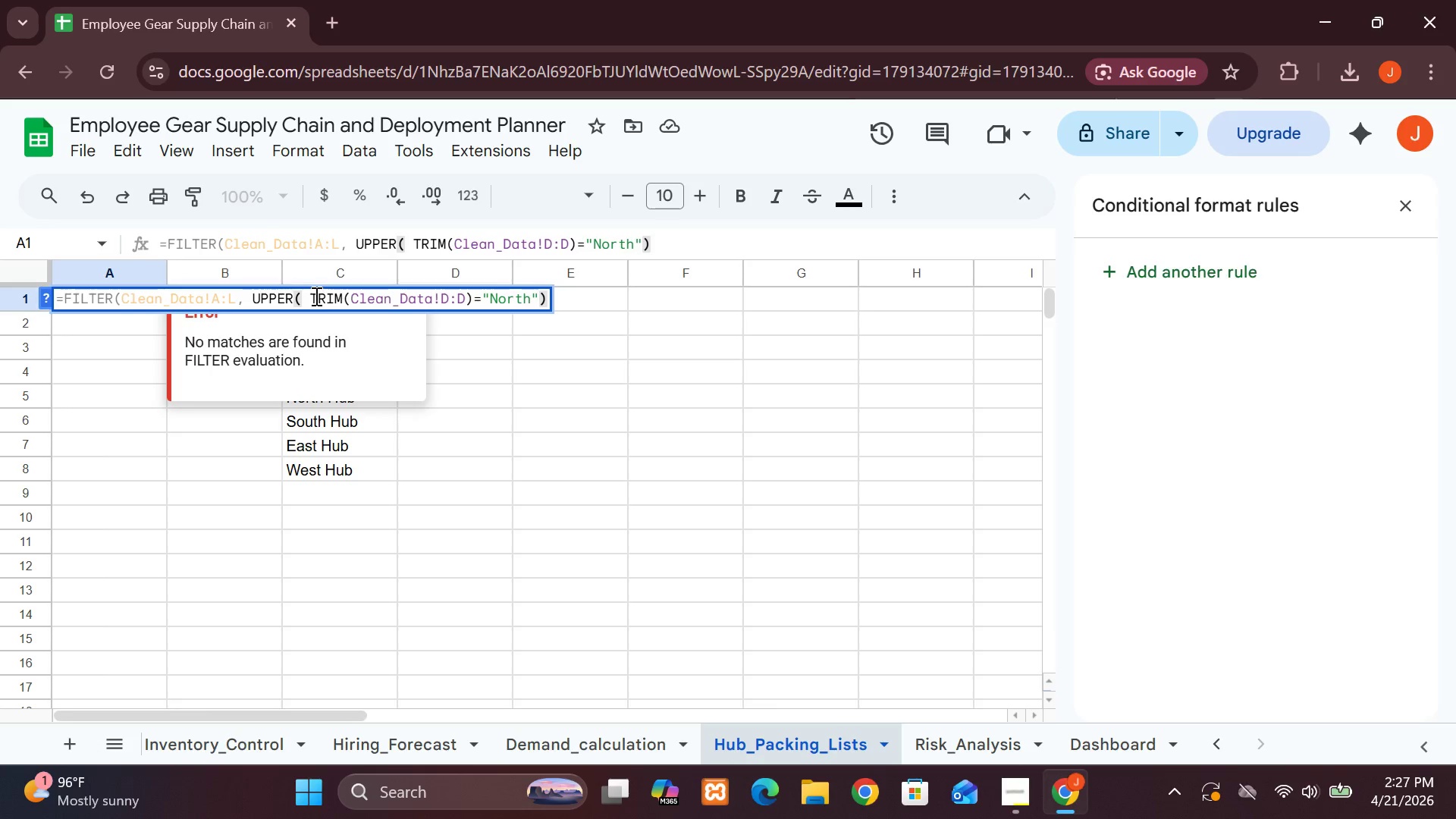 
left_click([312, 296])
 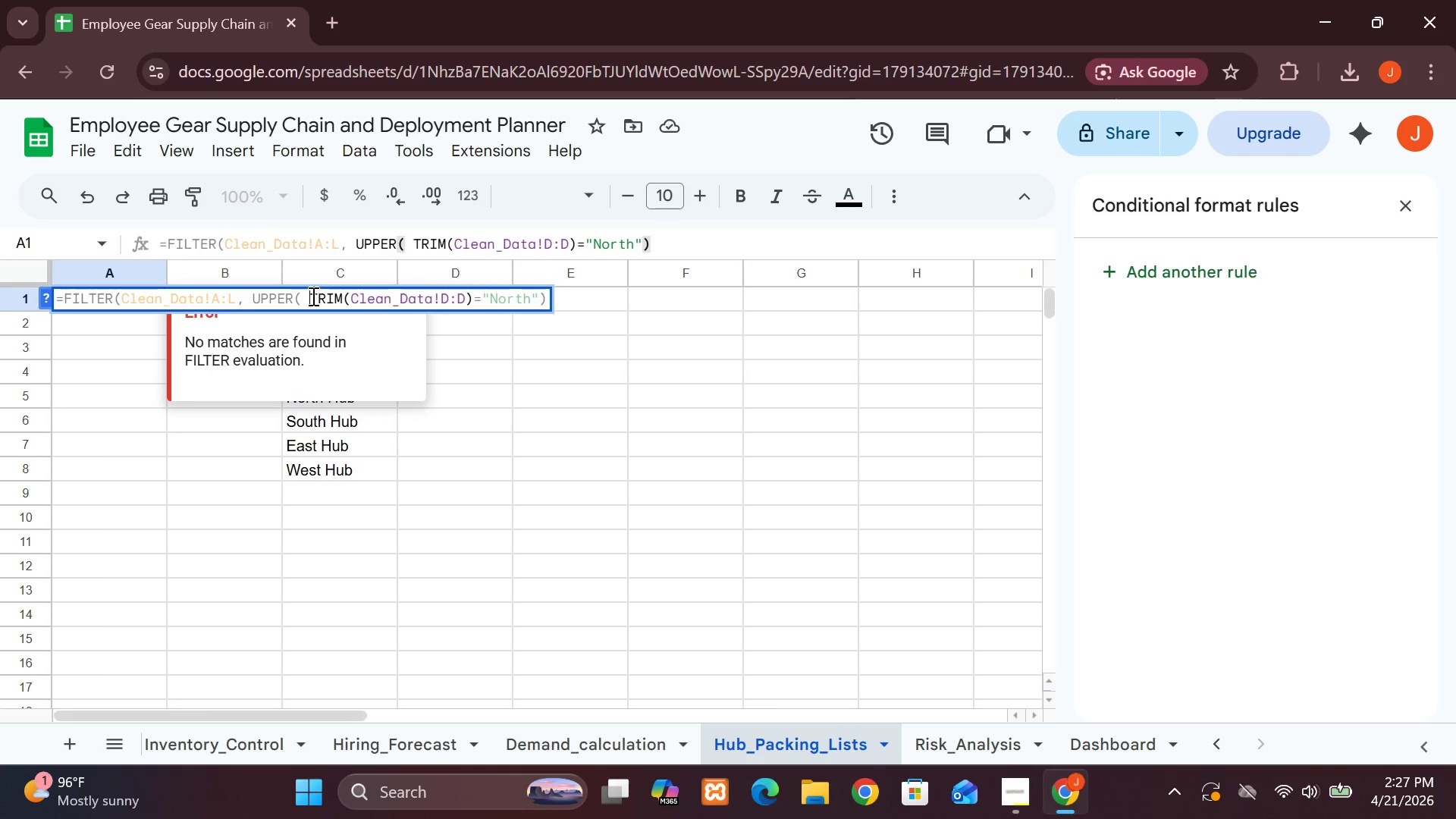 
key(Backspace)
 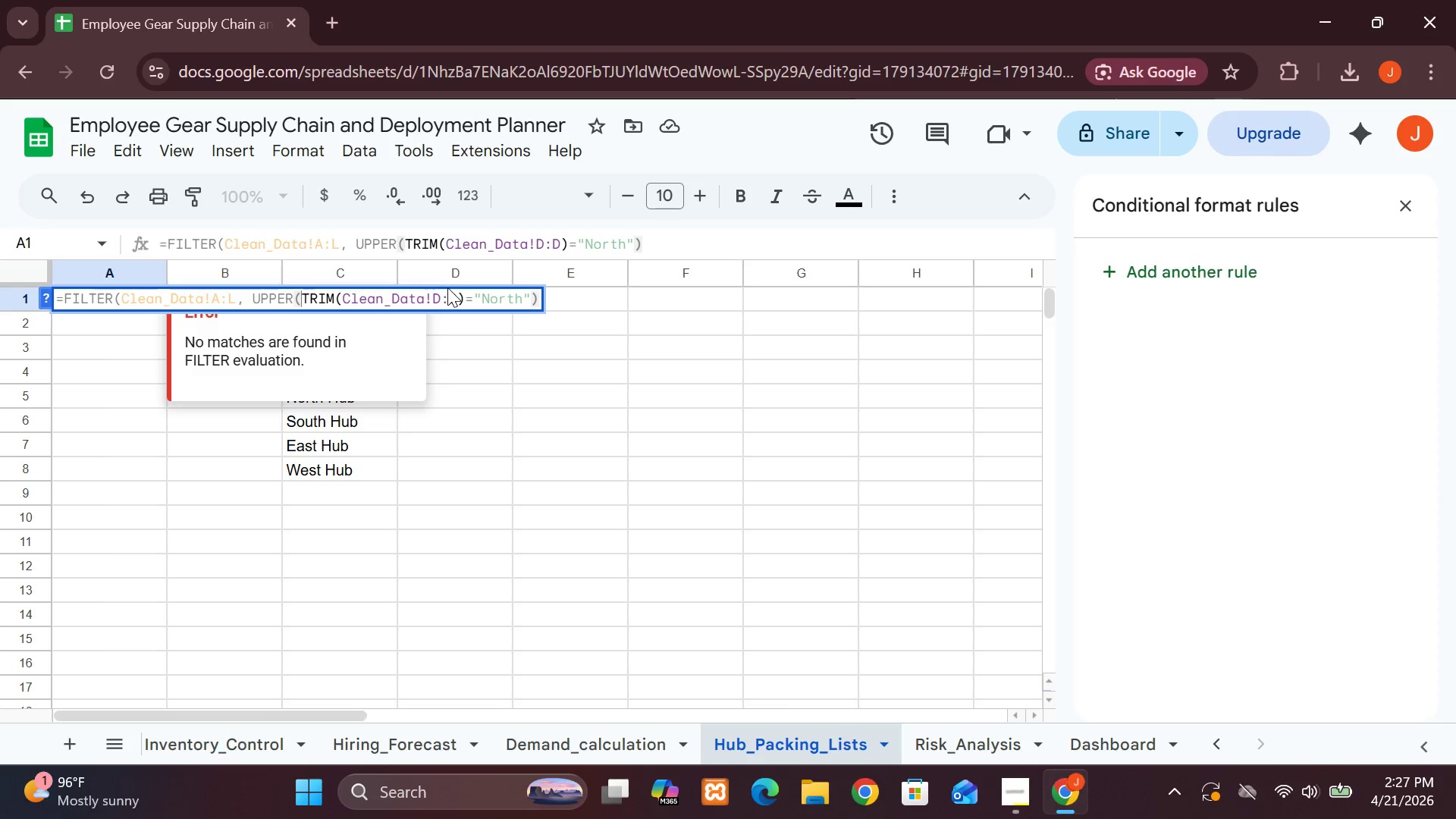 
wait(7.25)
 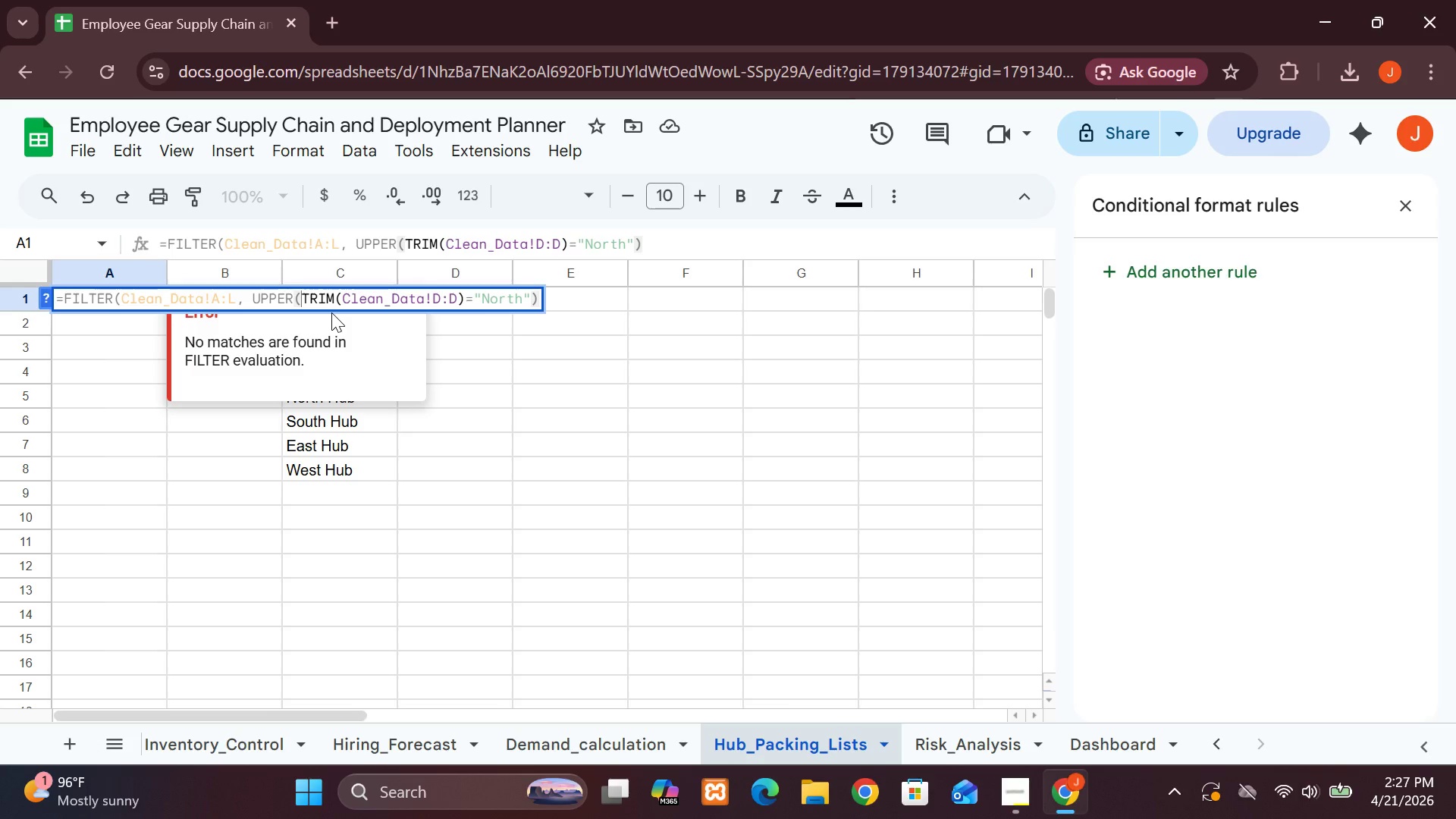 
left_click([455, 300])
 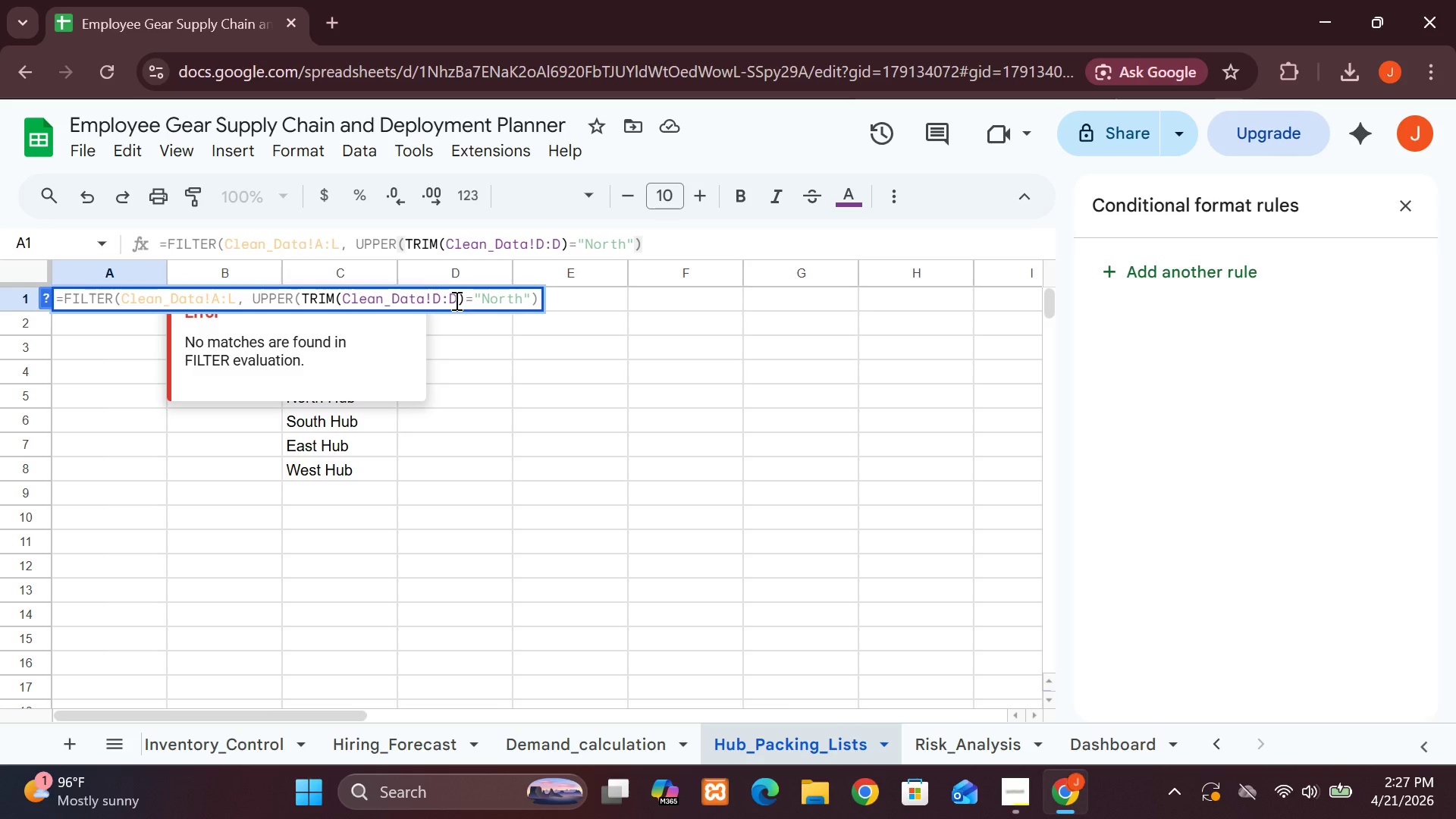 
key(Shift+0)
 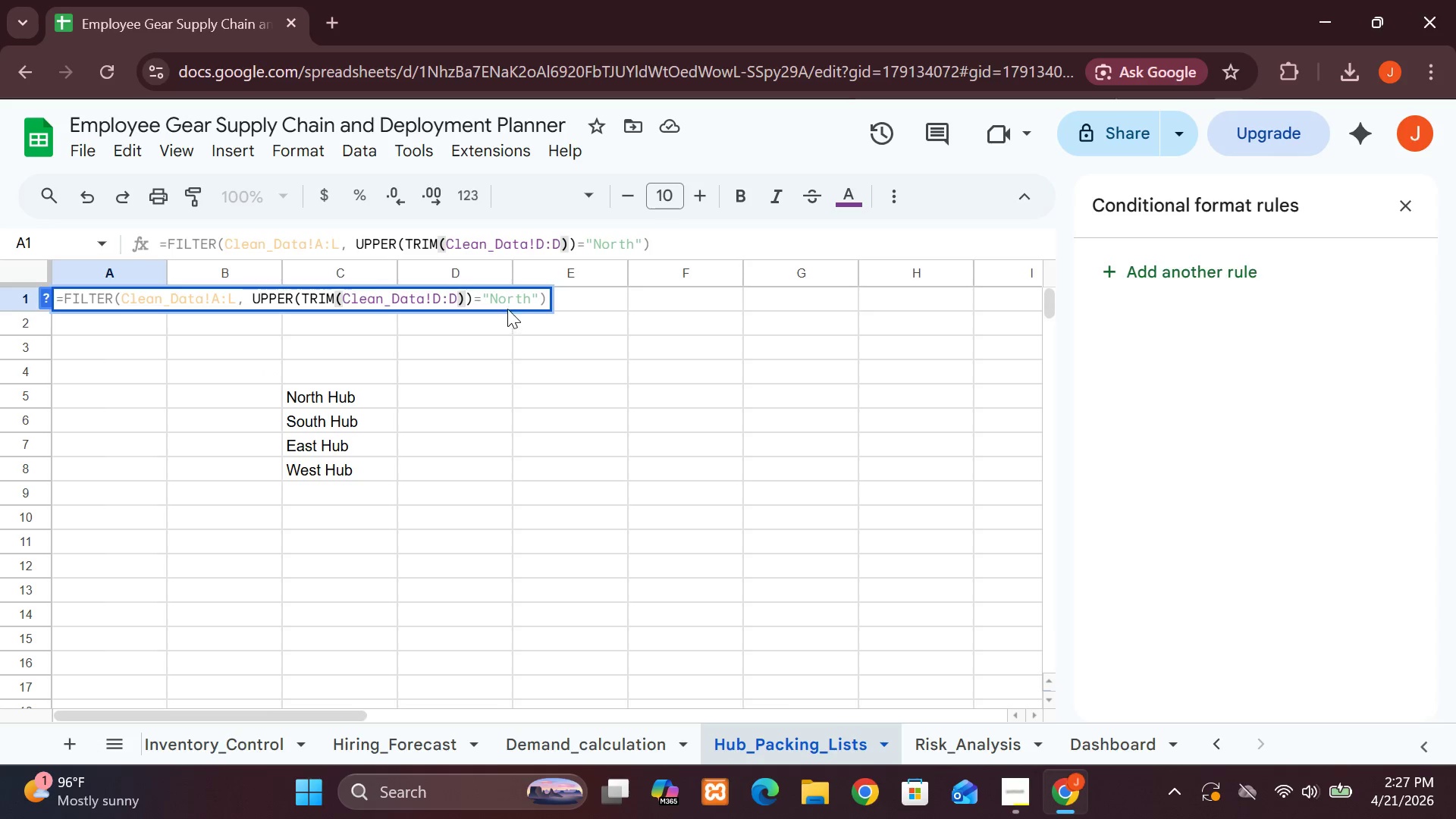 
double_click([514, 291])
 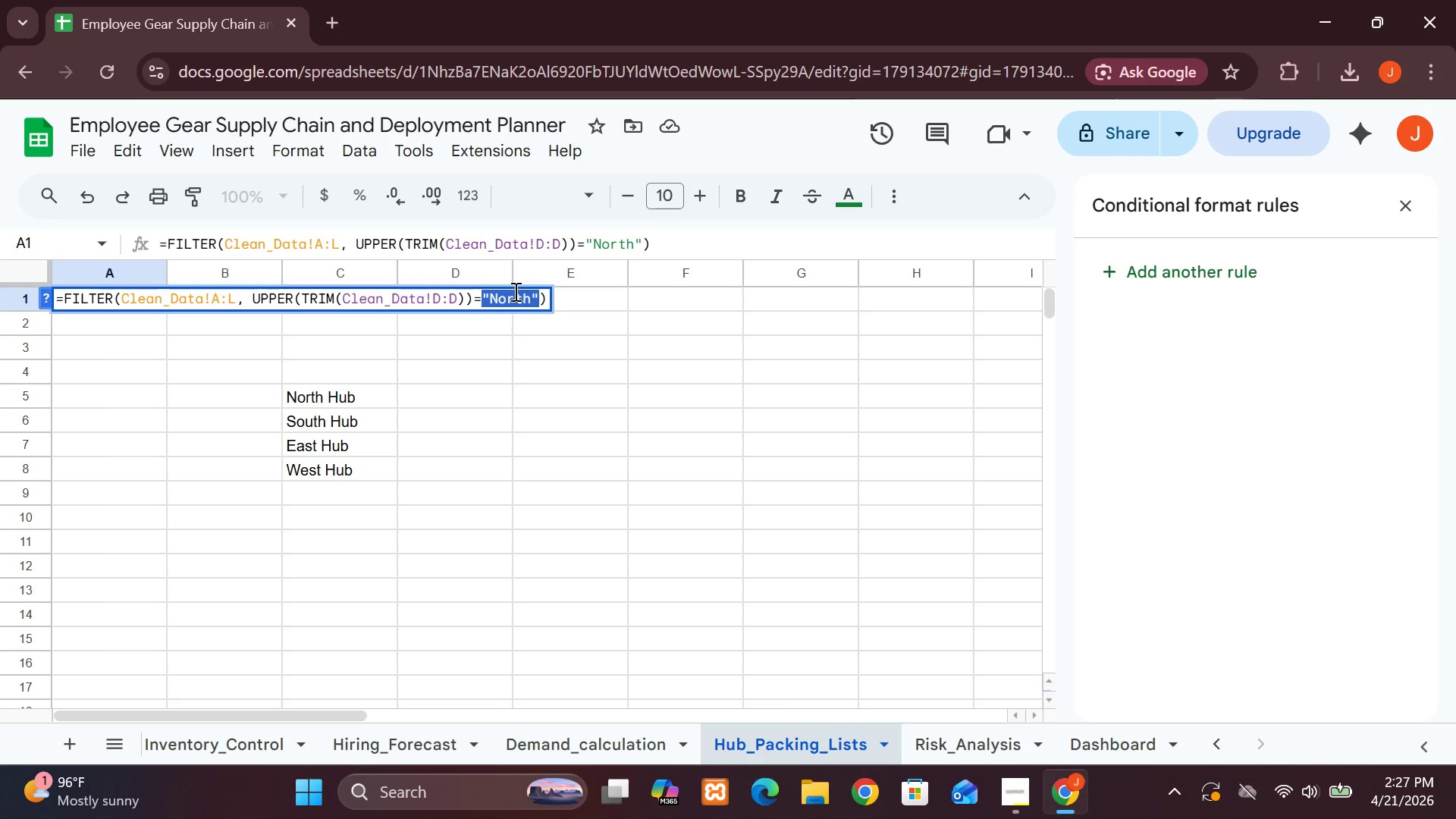 
left_click([514, 291])
 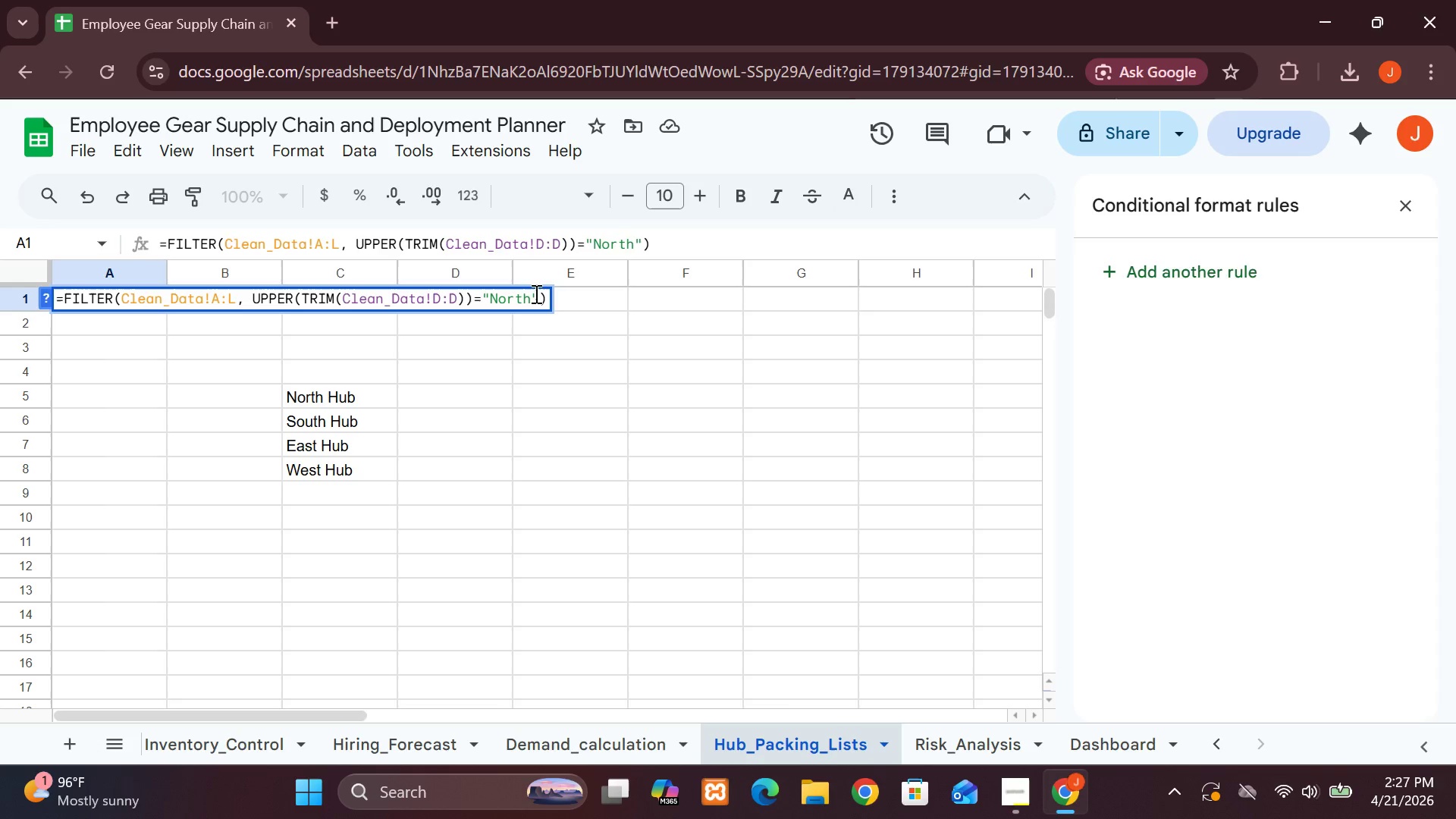 
left_click_drag(start_coordinate=[535, 293], to_coordinate=[491, 299])
 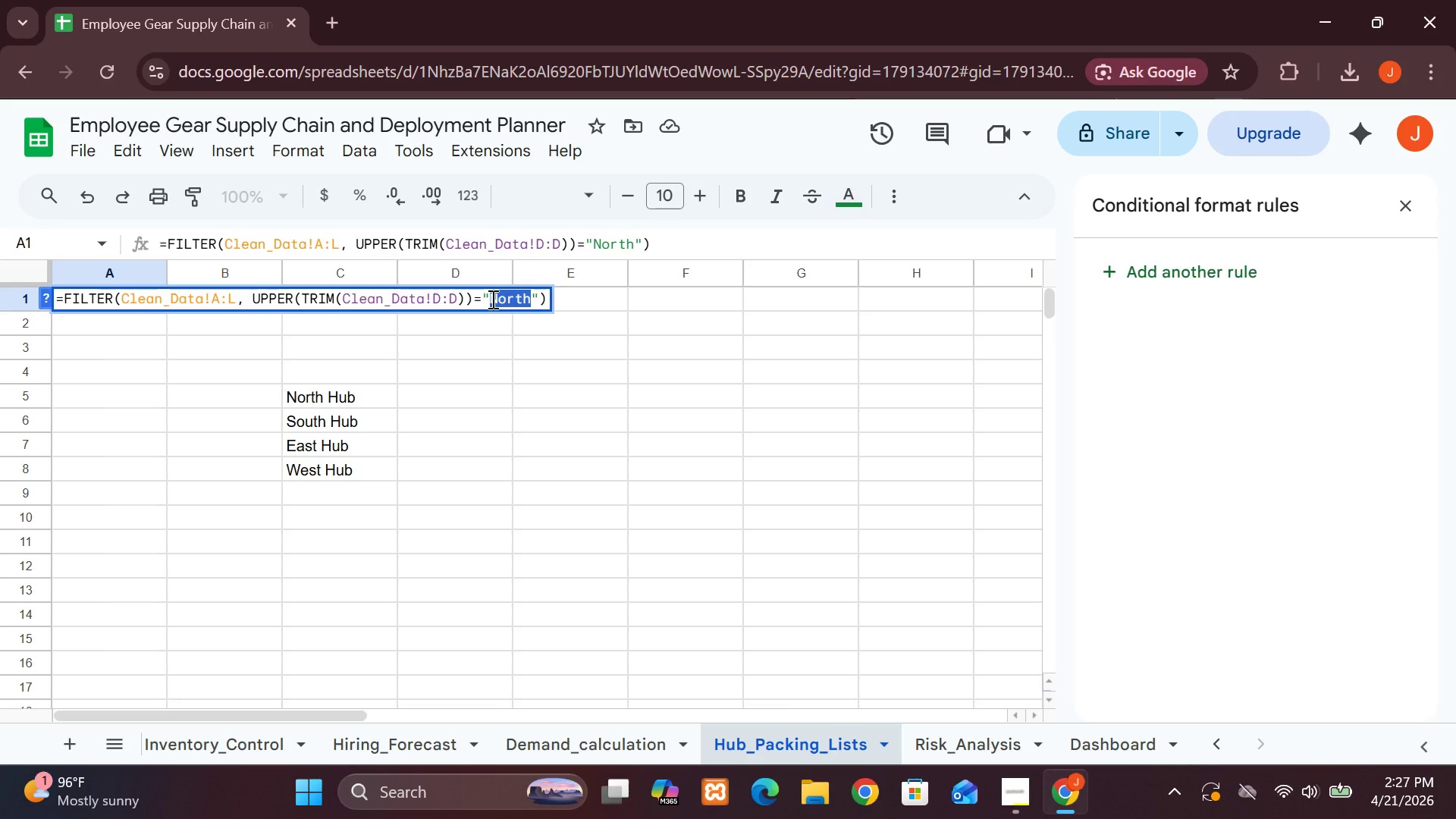 
type(NORTH)
 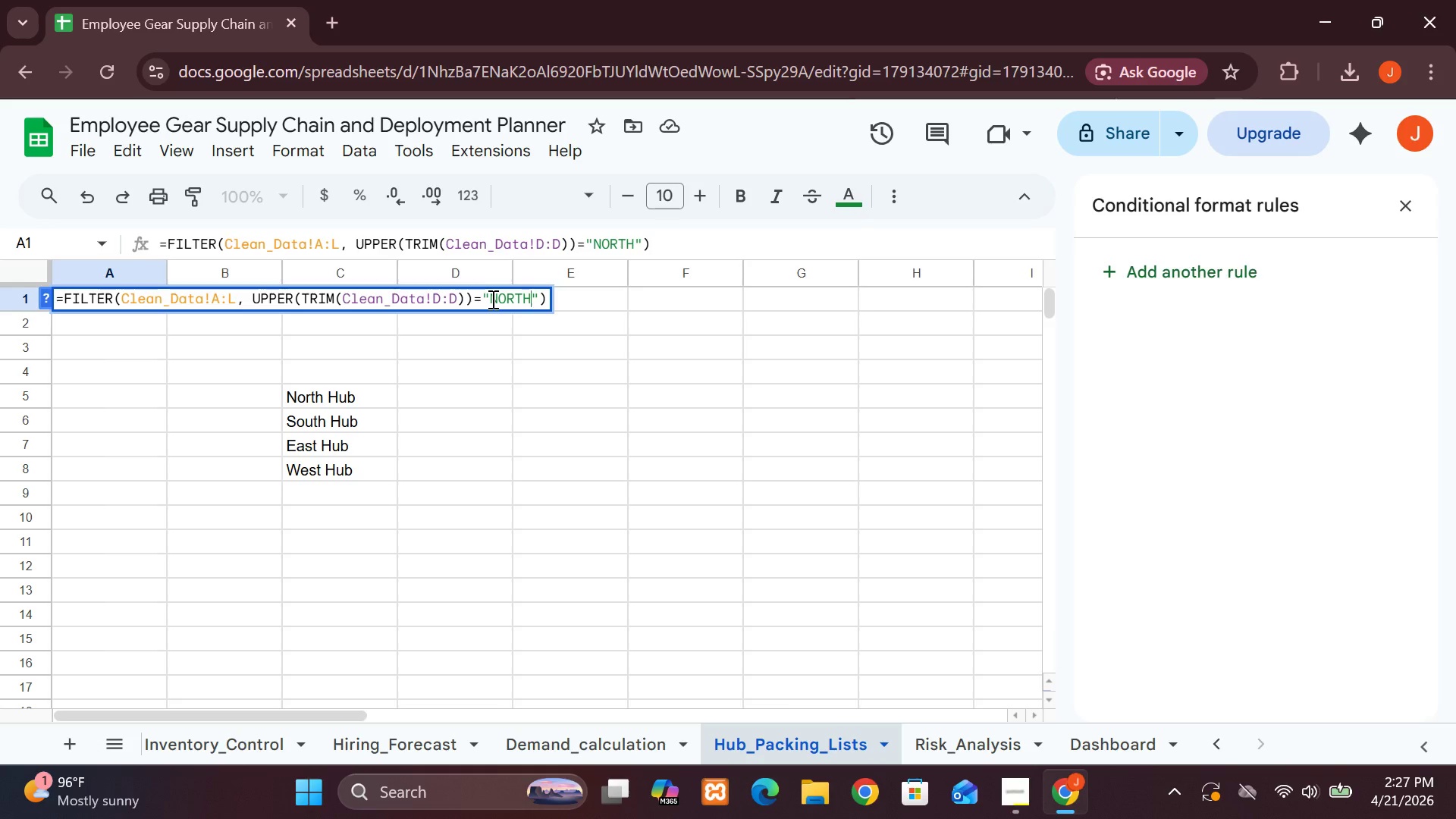 
key(Enter)
 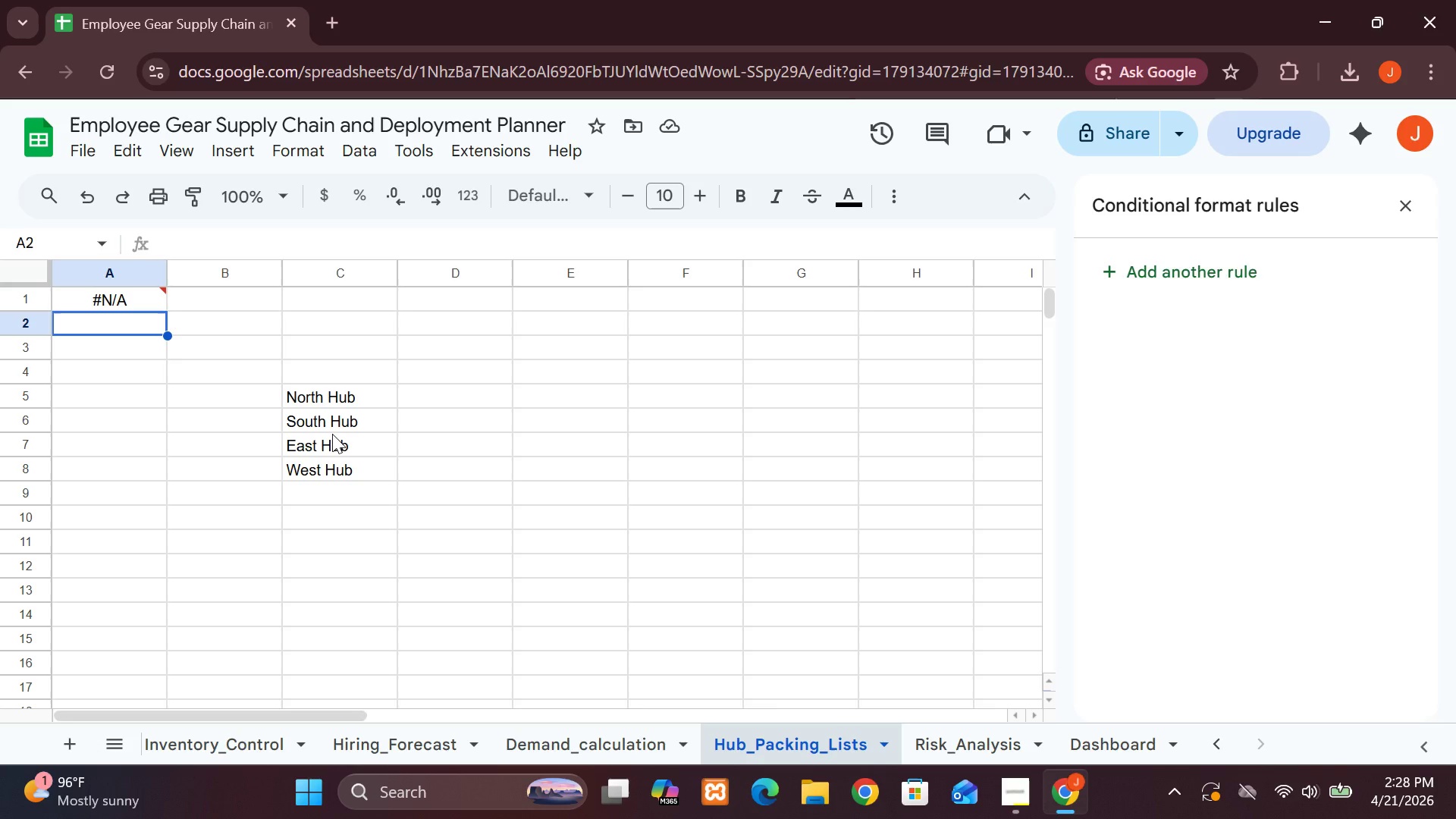 
wait(41.17)
 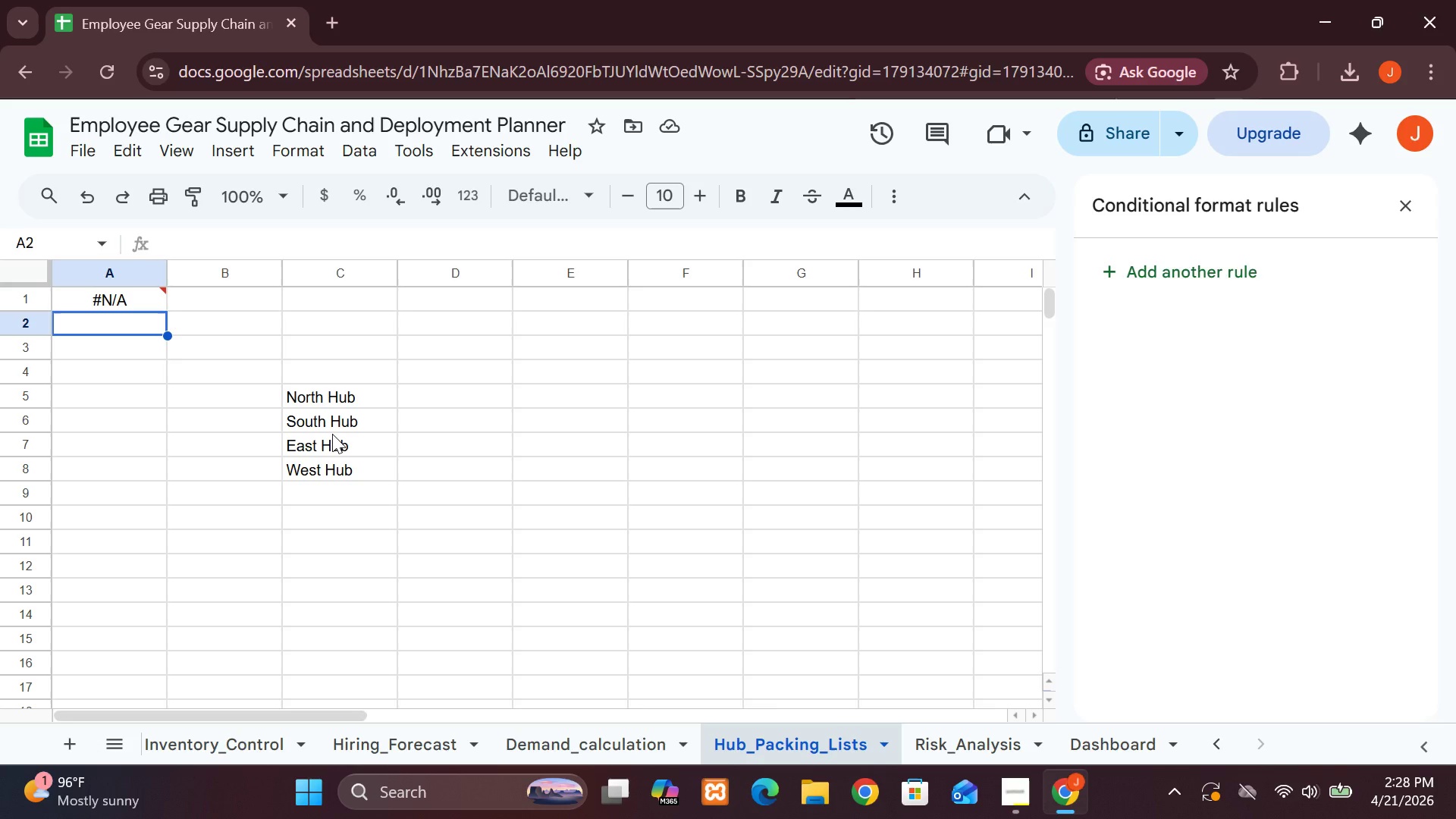 
double_click([334, 402])
 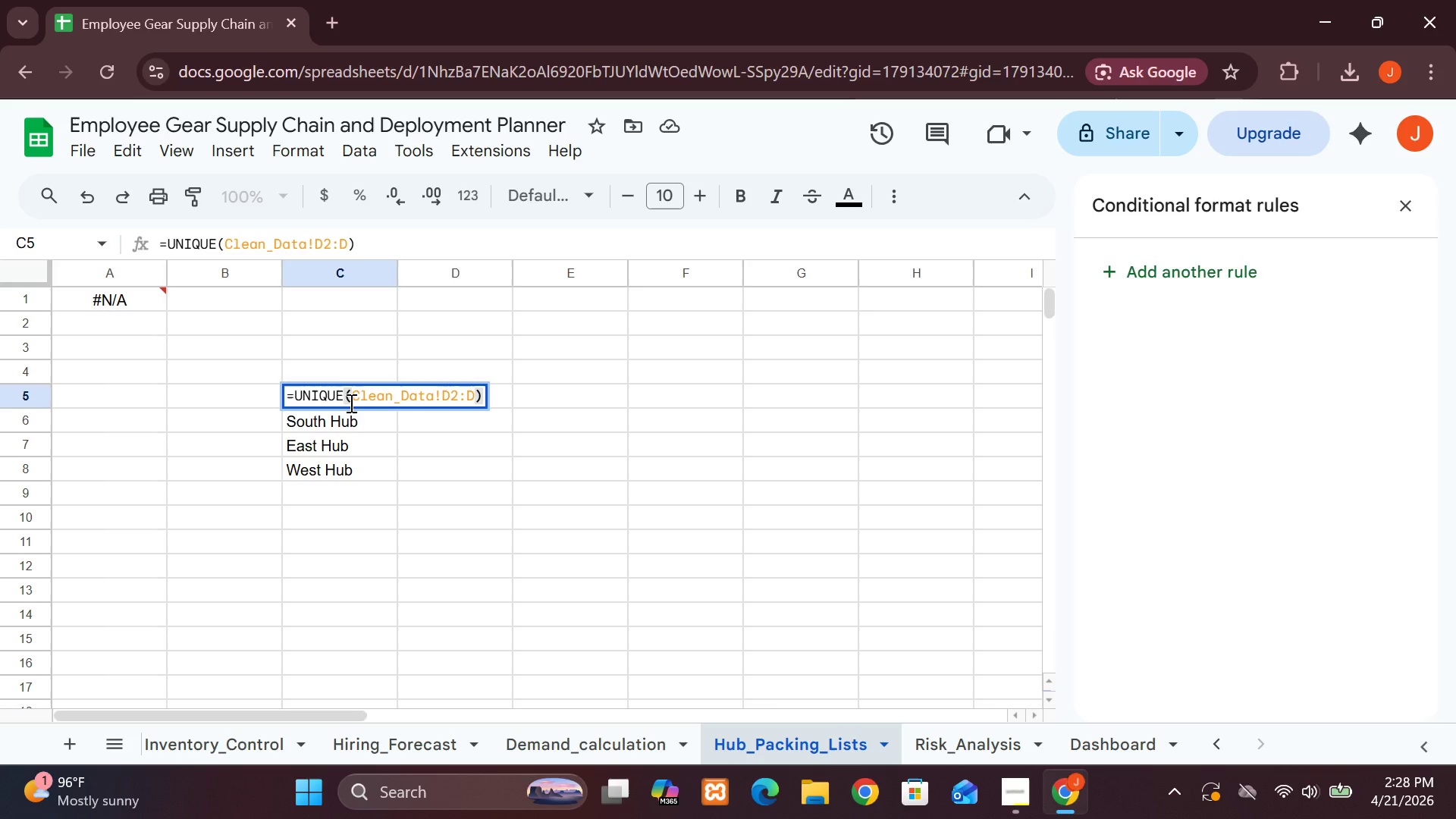 
double_click([462, 463])
 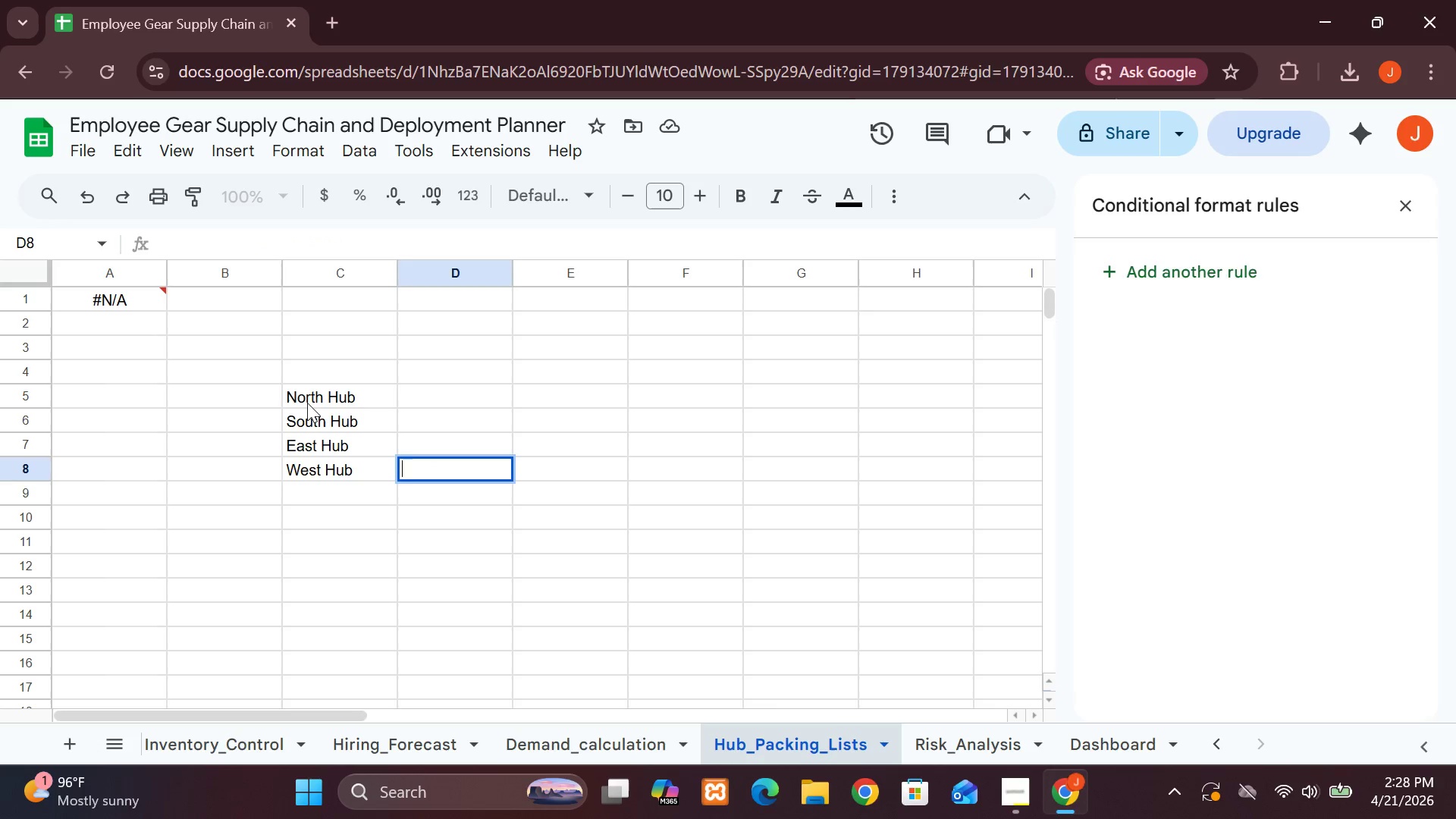 
wait(5.01)
 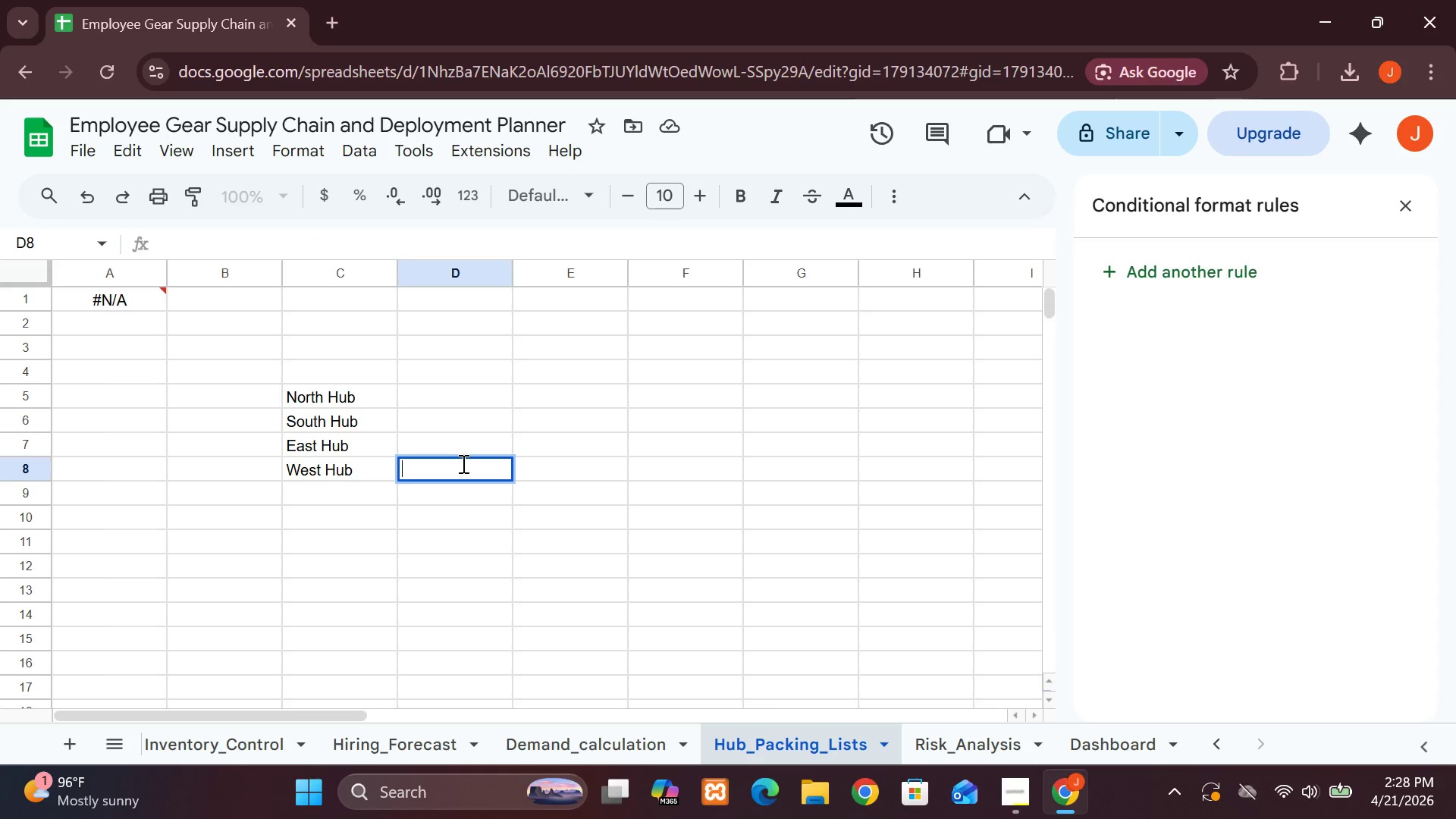 
double_click([124, 298])
 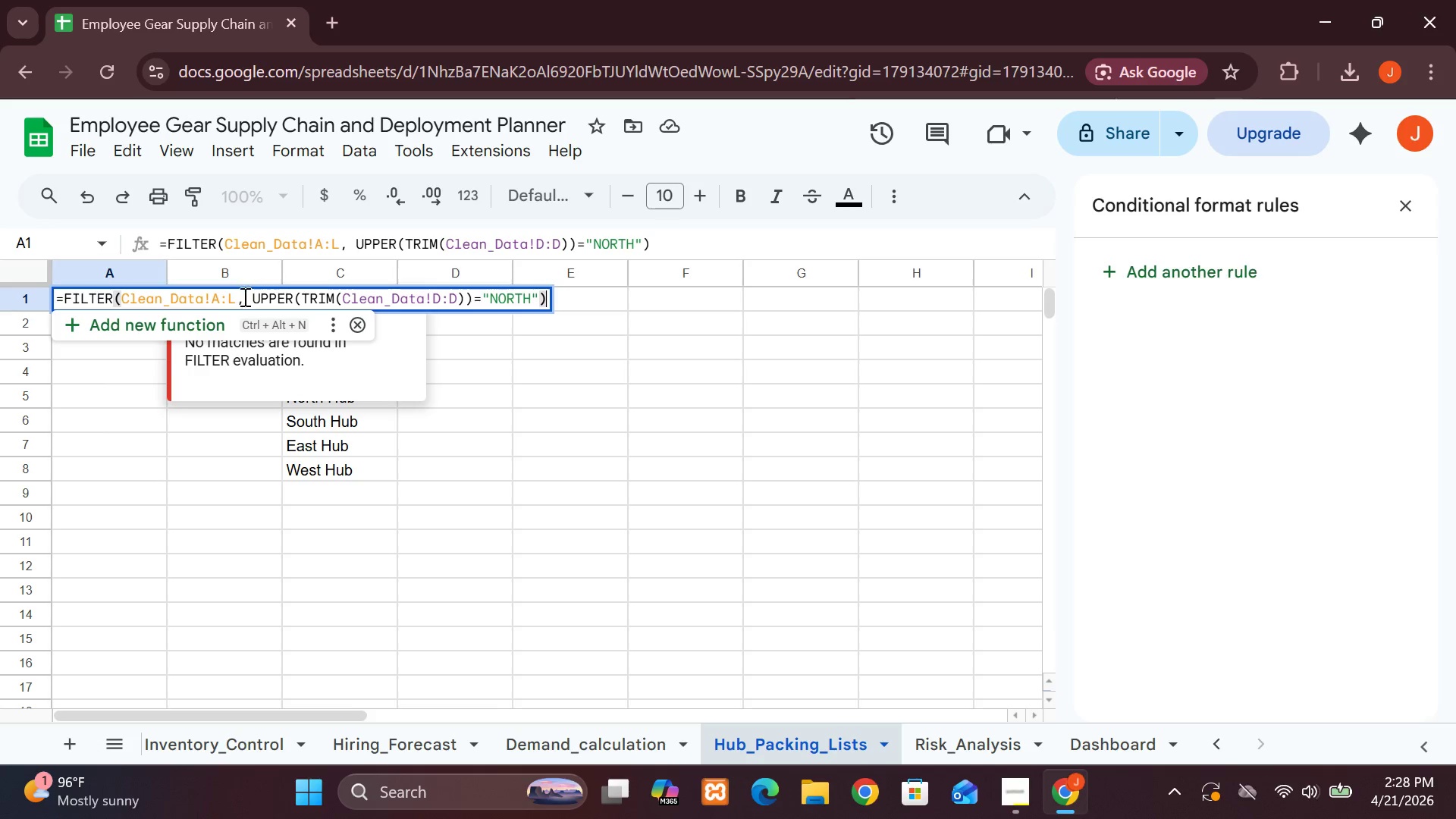 
left_click([249, 300])
 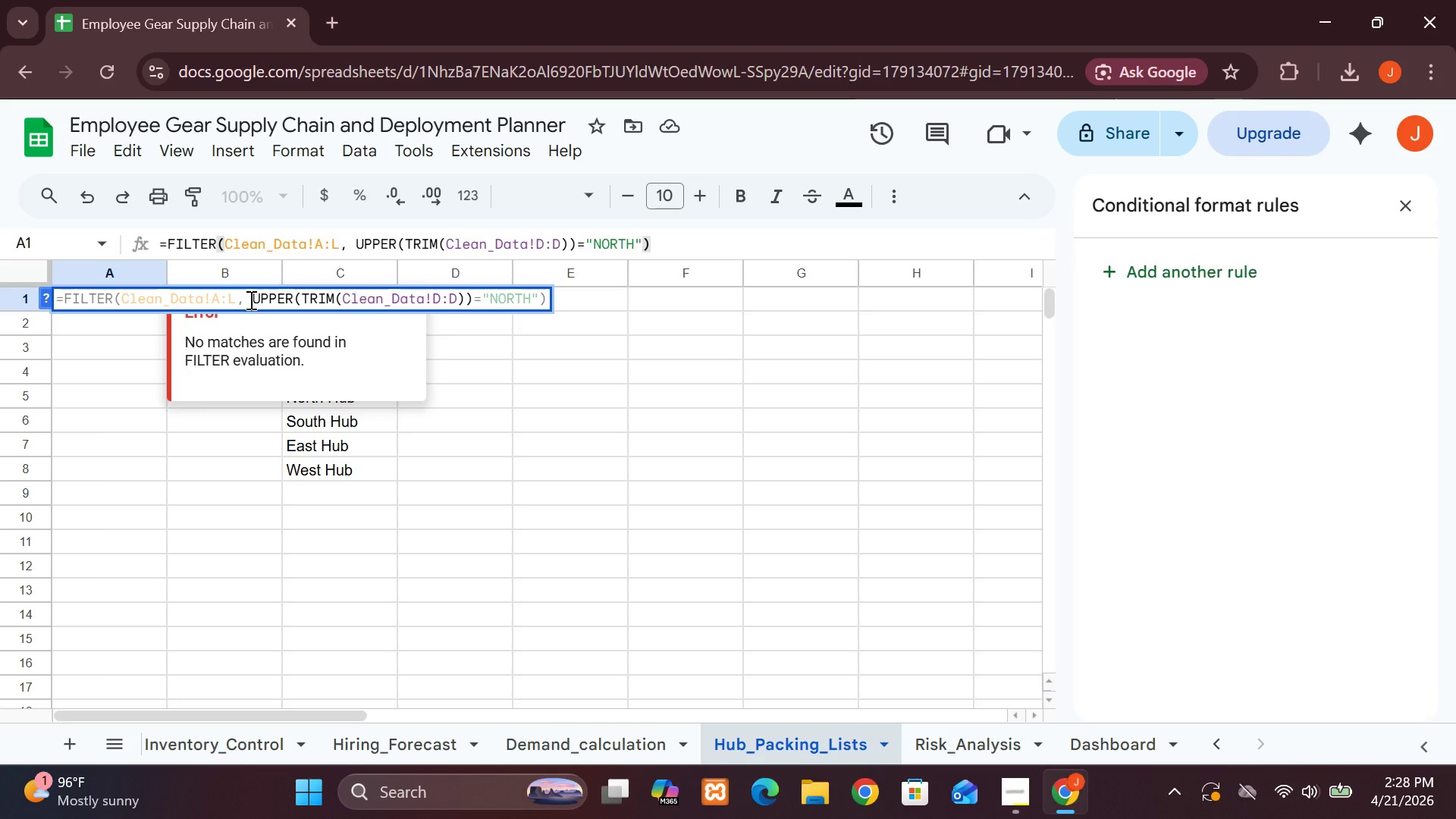 
key(Shift+R)
 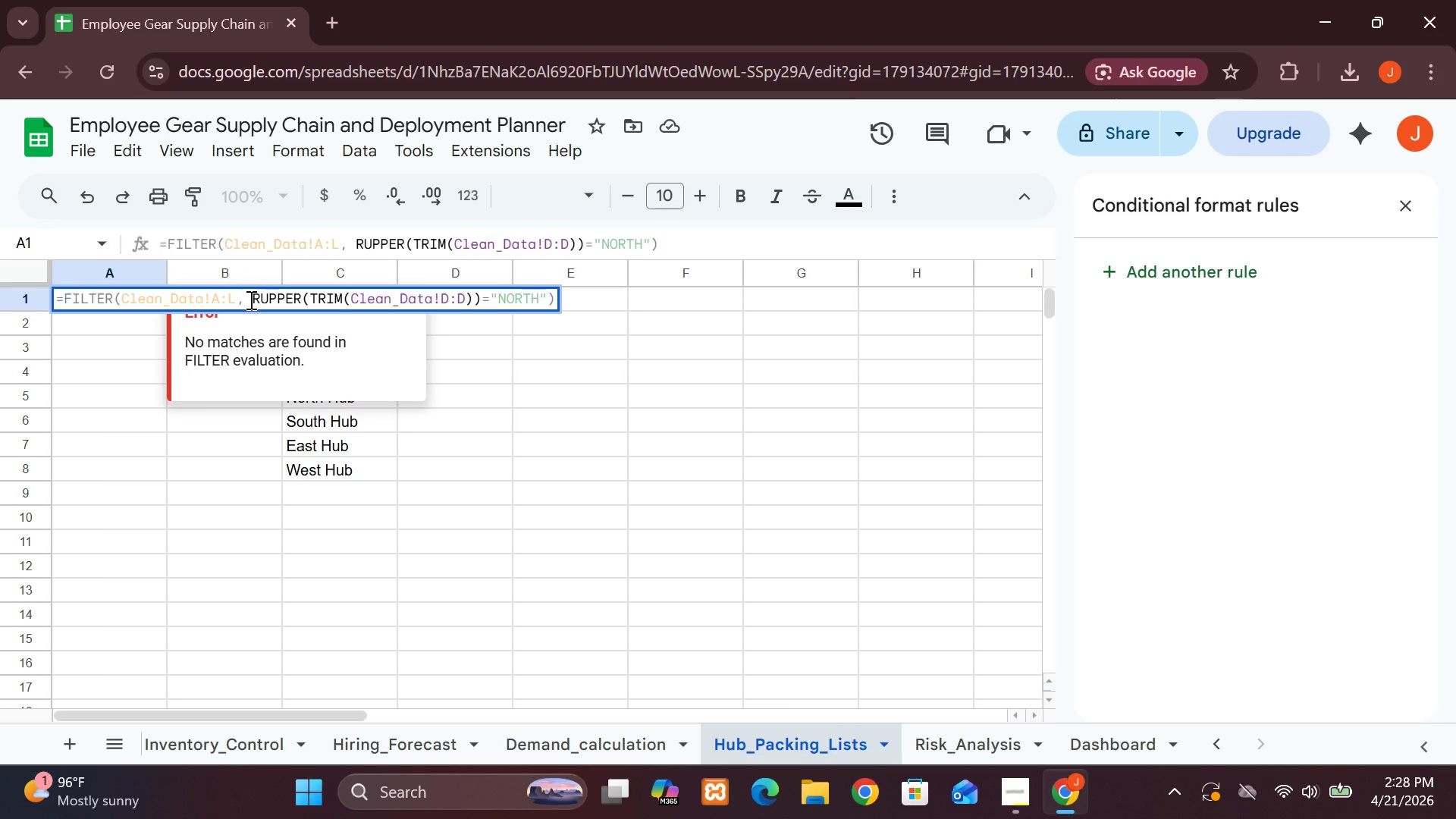 
type(EG)
 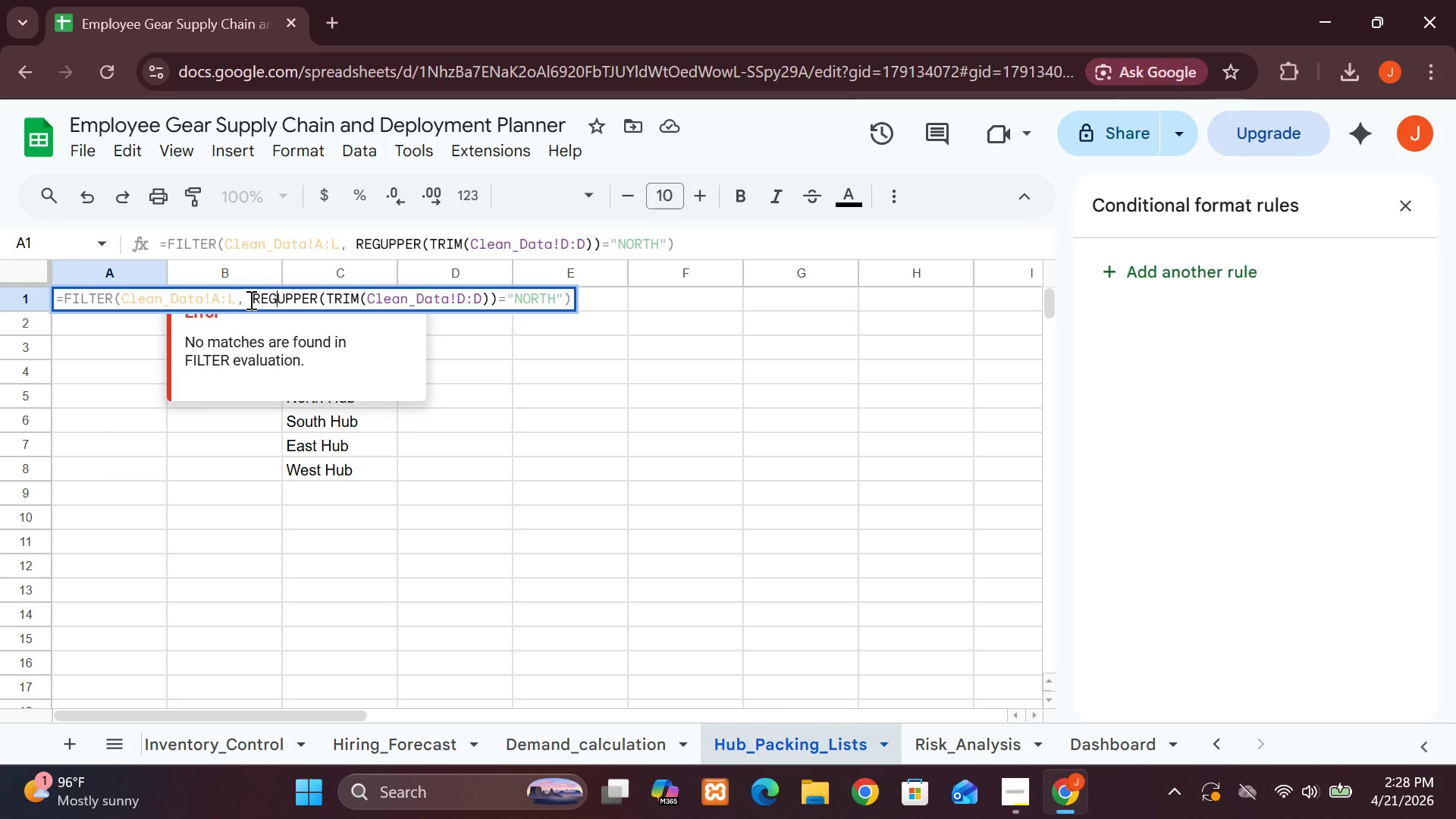 
key(Shift+E)
 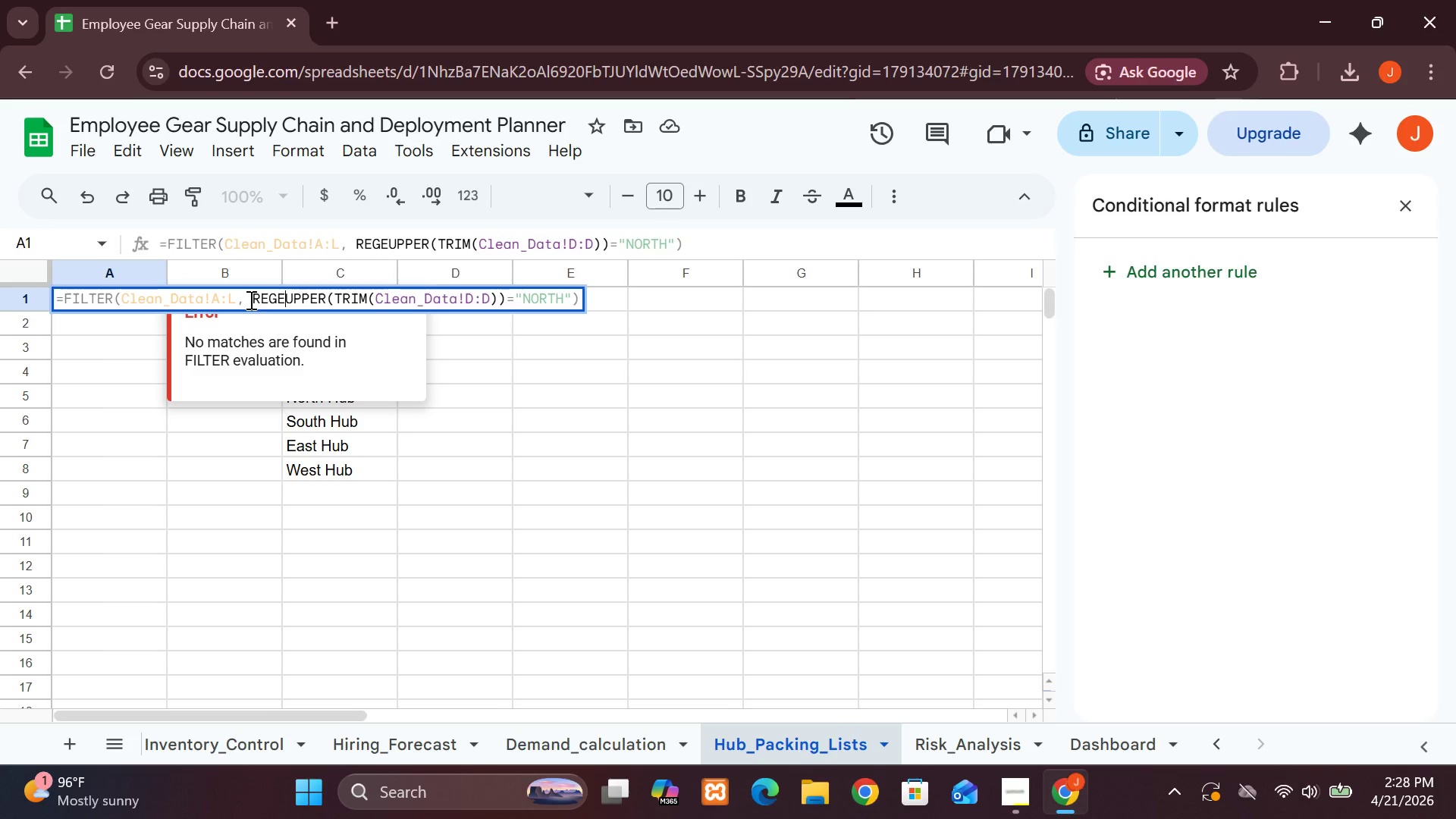 
type(XMATCH)
 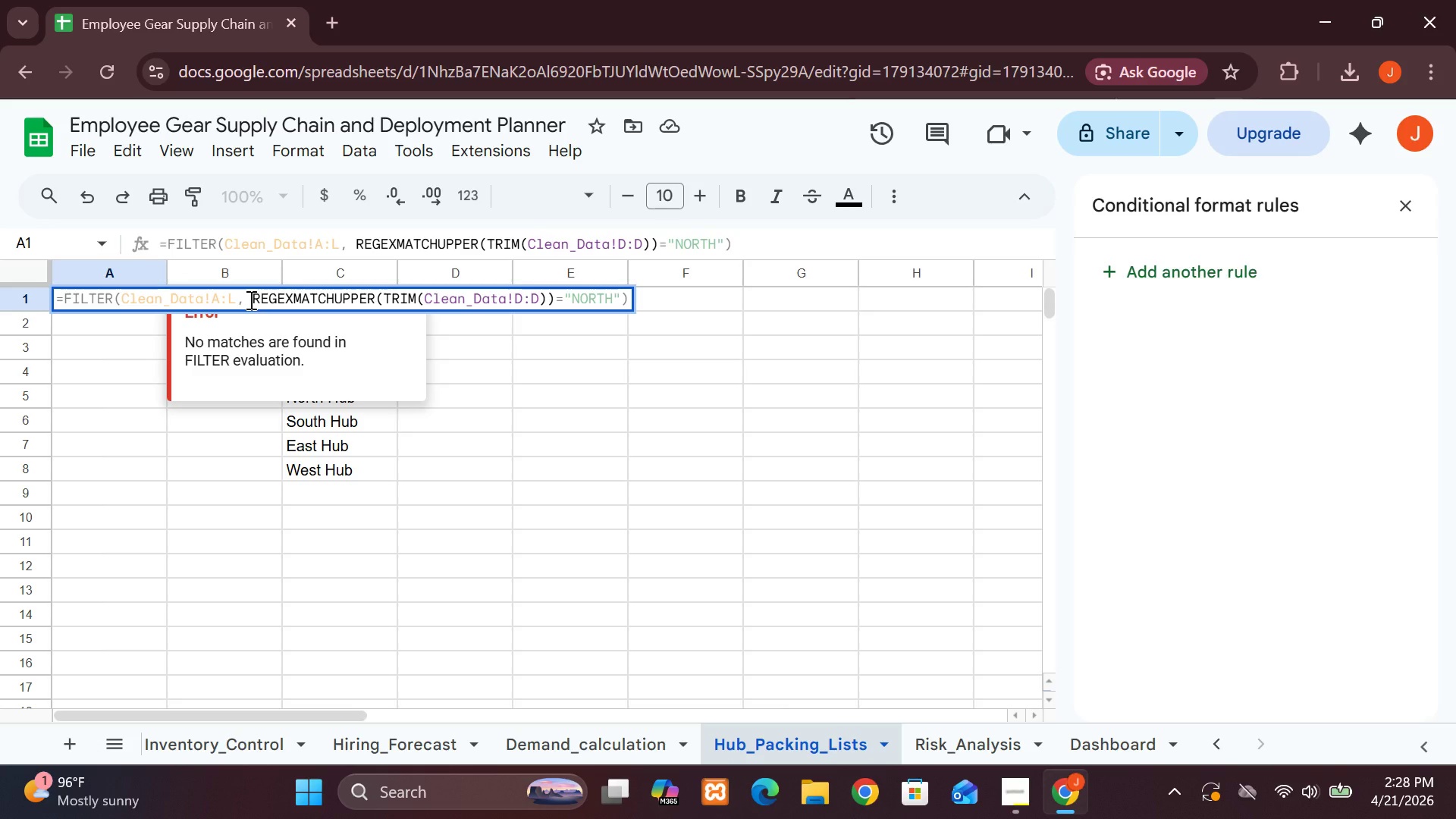 
key(Shift+9)
 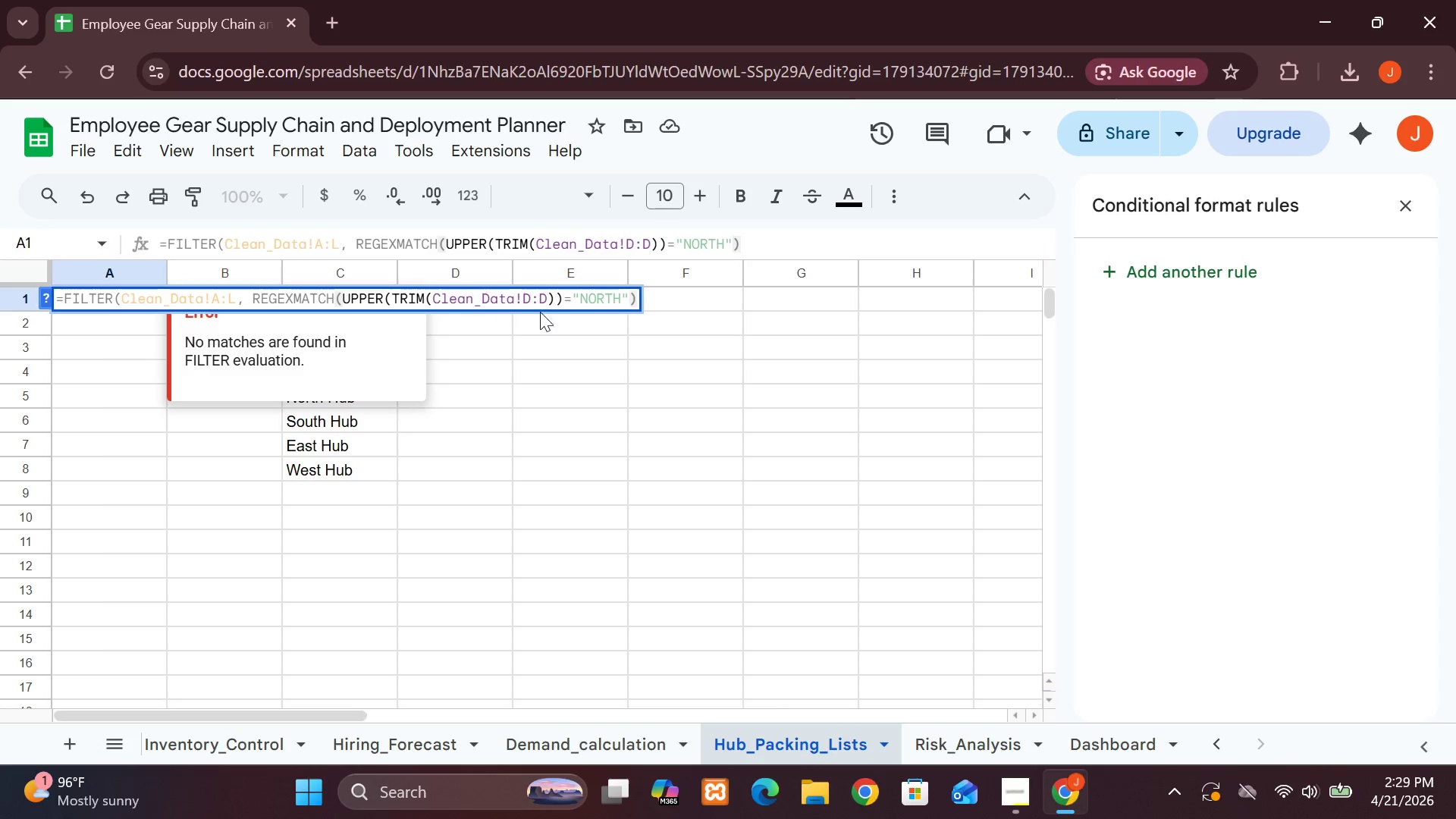 
wait(5.72)
 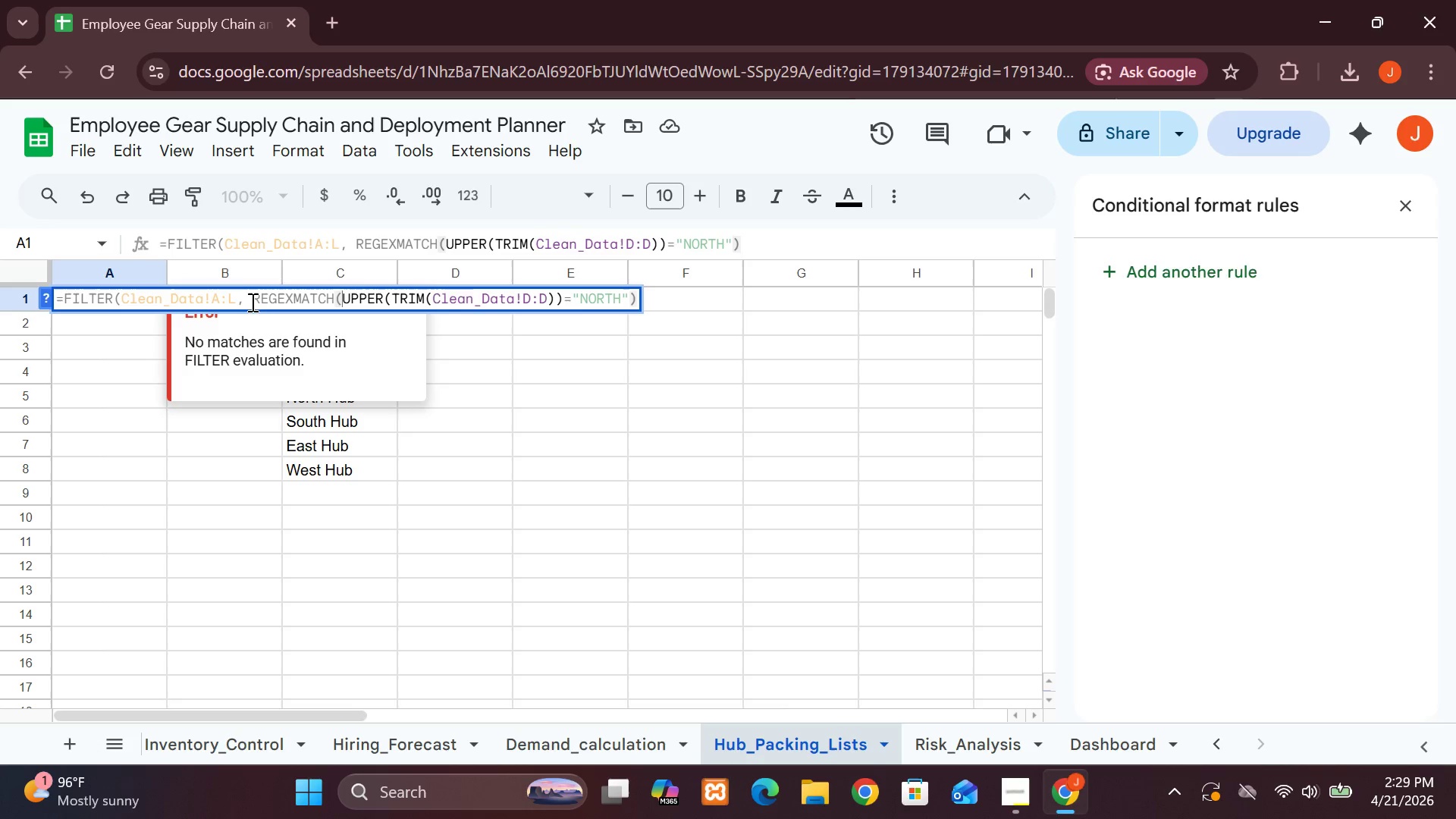 
left_click([635, 295])
 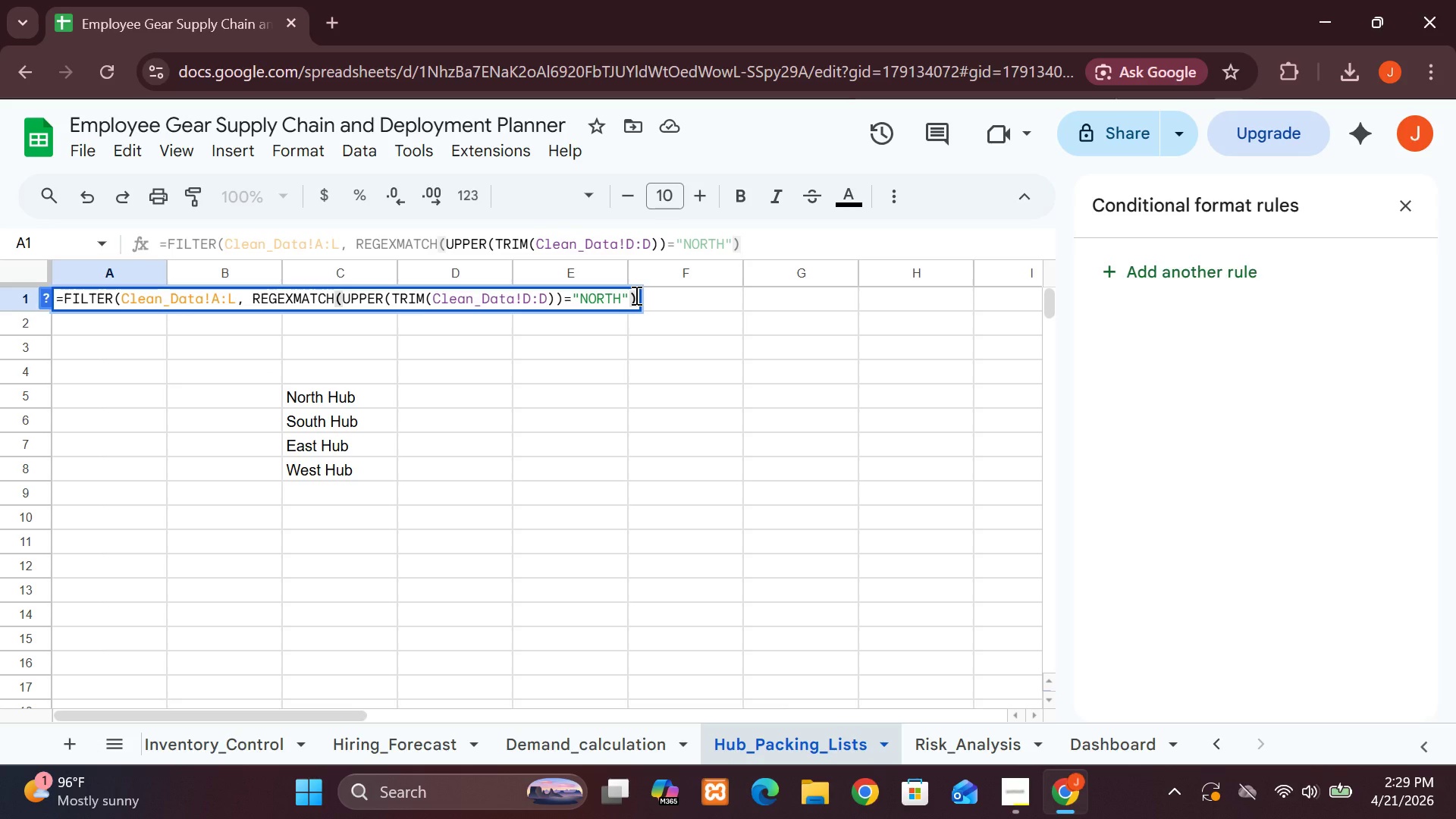 
key(Shift+0)
 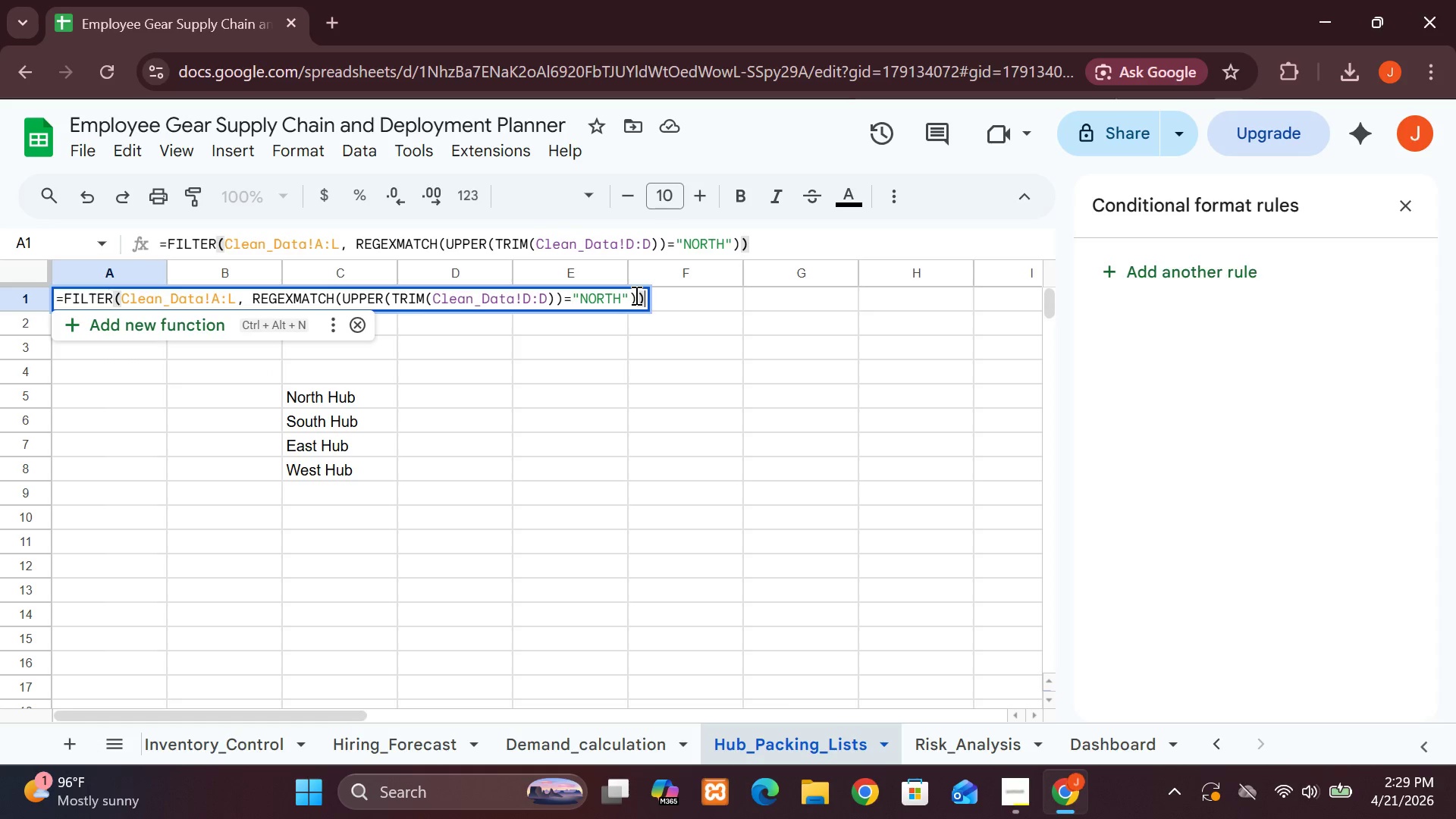 
key(Enter)
 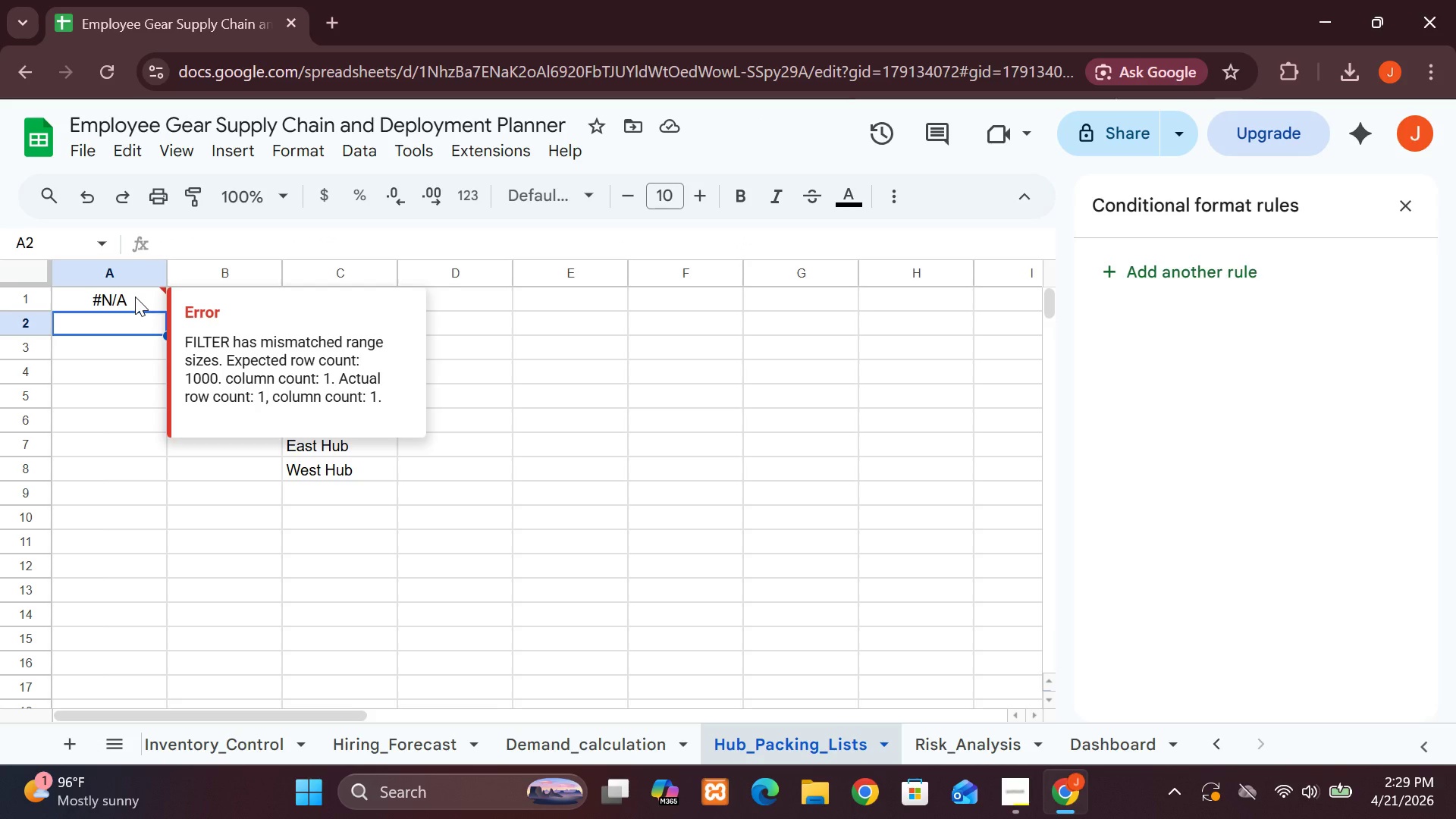 
wait(7.61)
 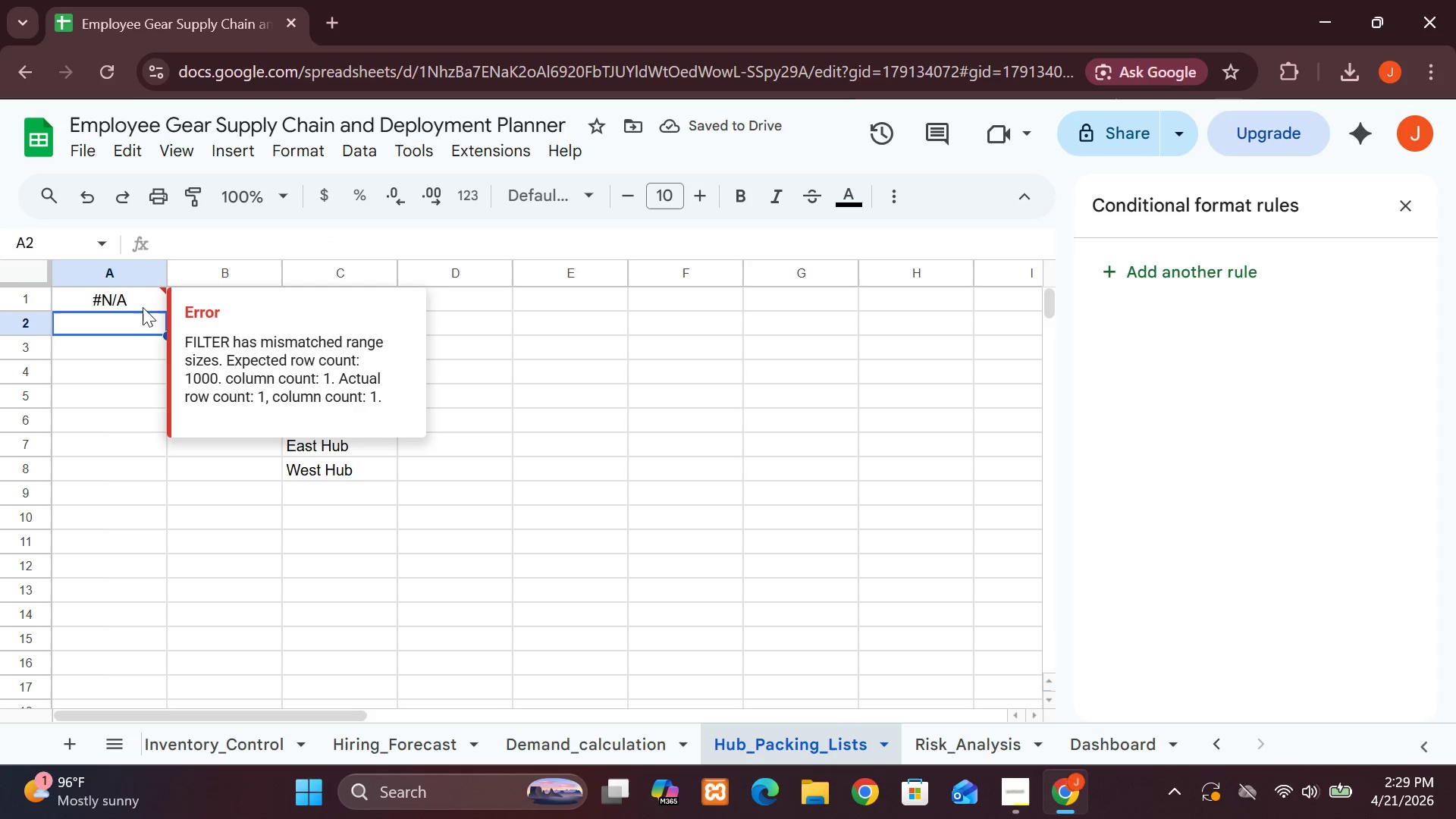 
double_click([135, 297])
 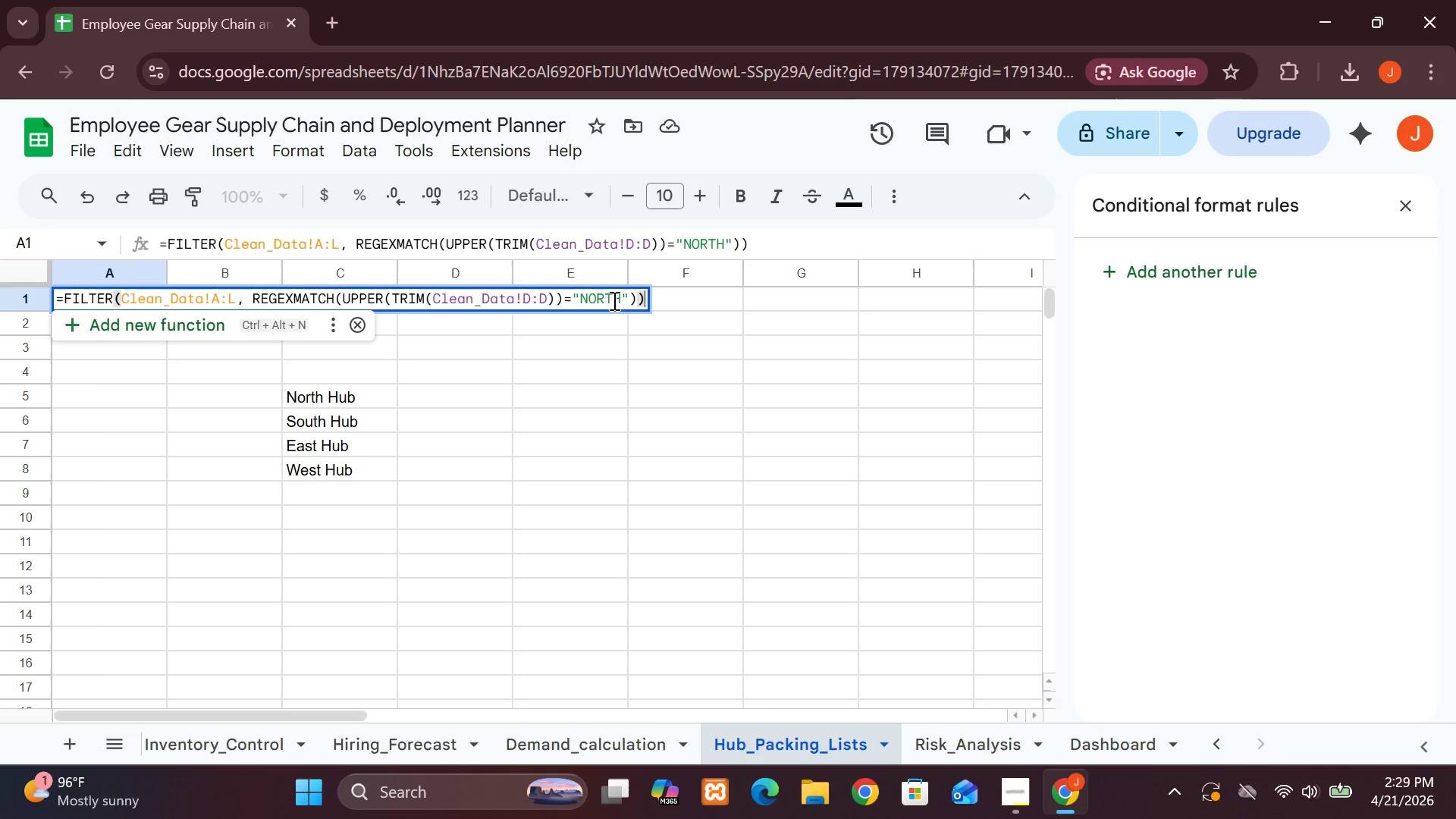 
wait(12.95)
 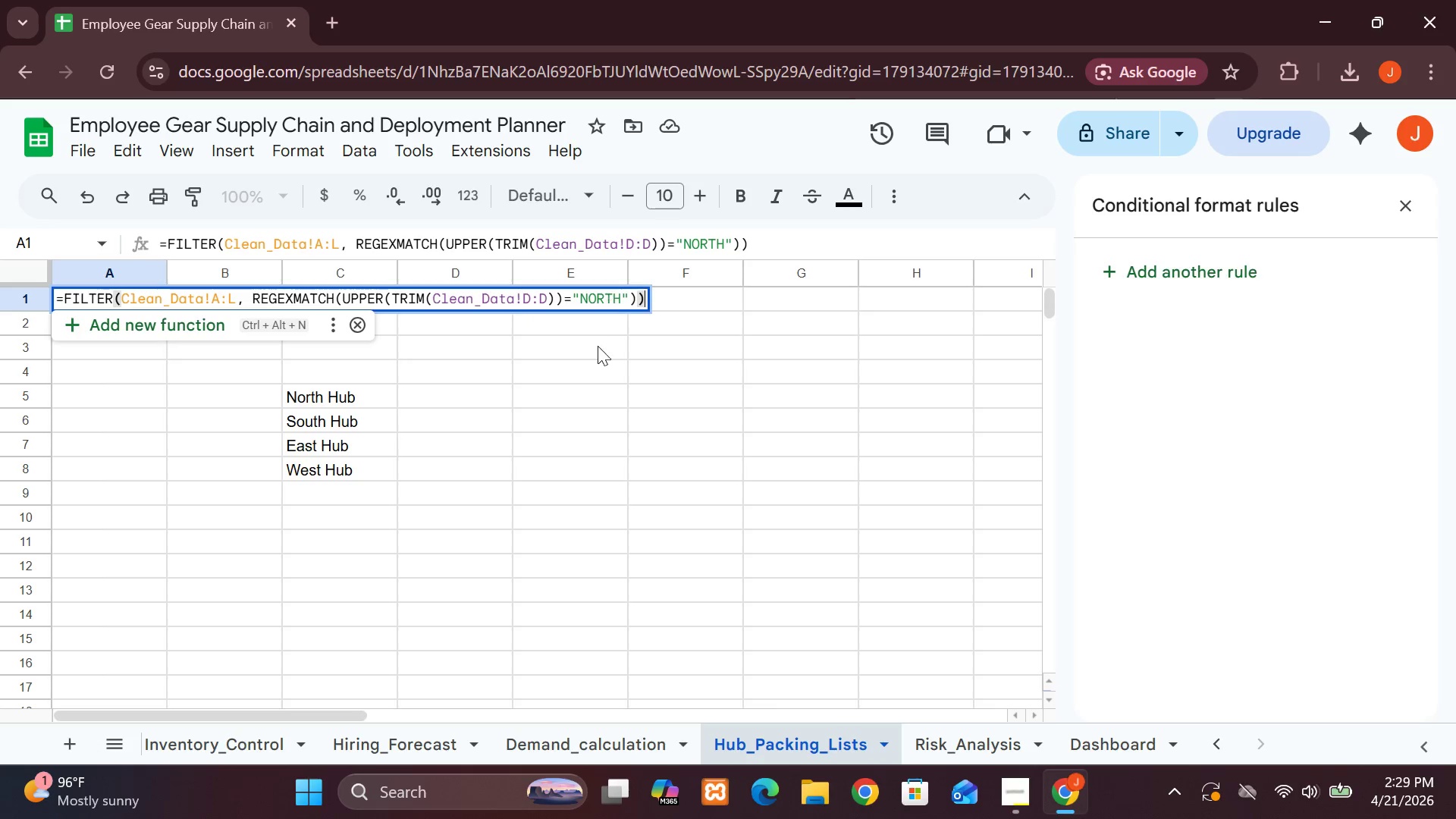 
key(Control+Z)
 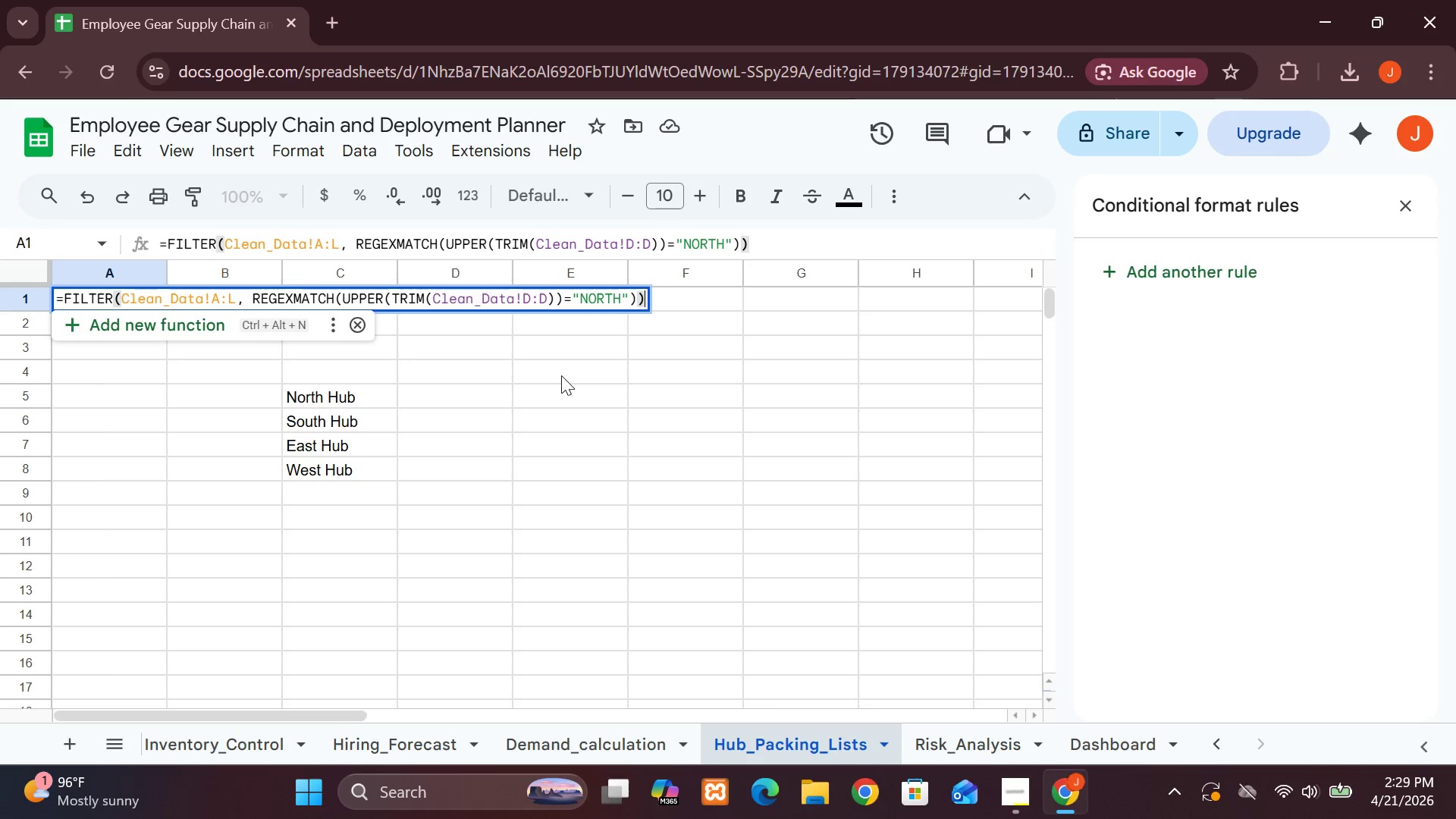 
key(Control+Z)
 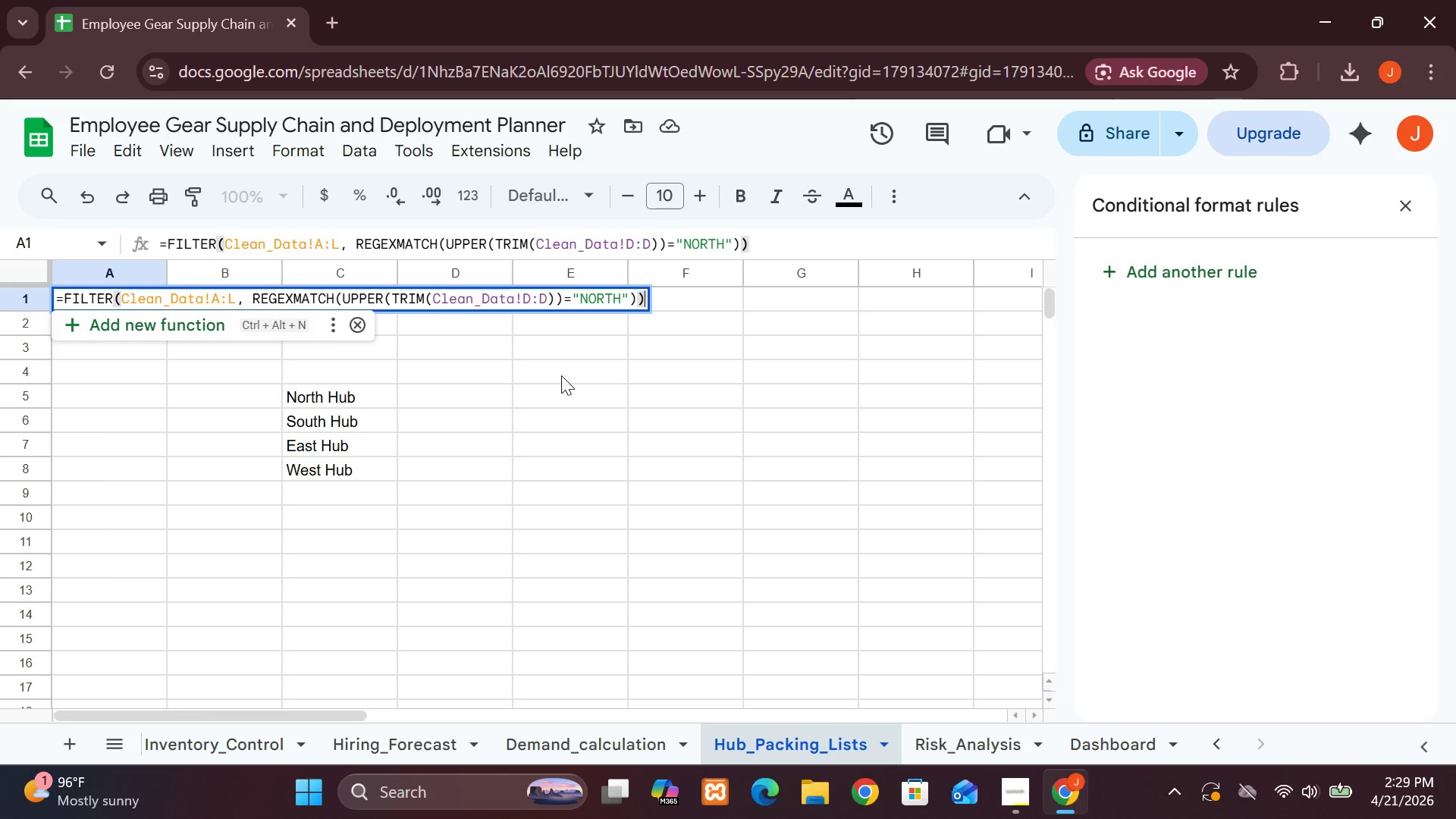 
key(Control+Z)
 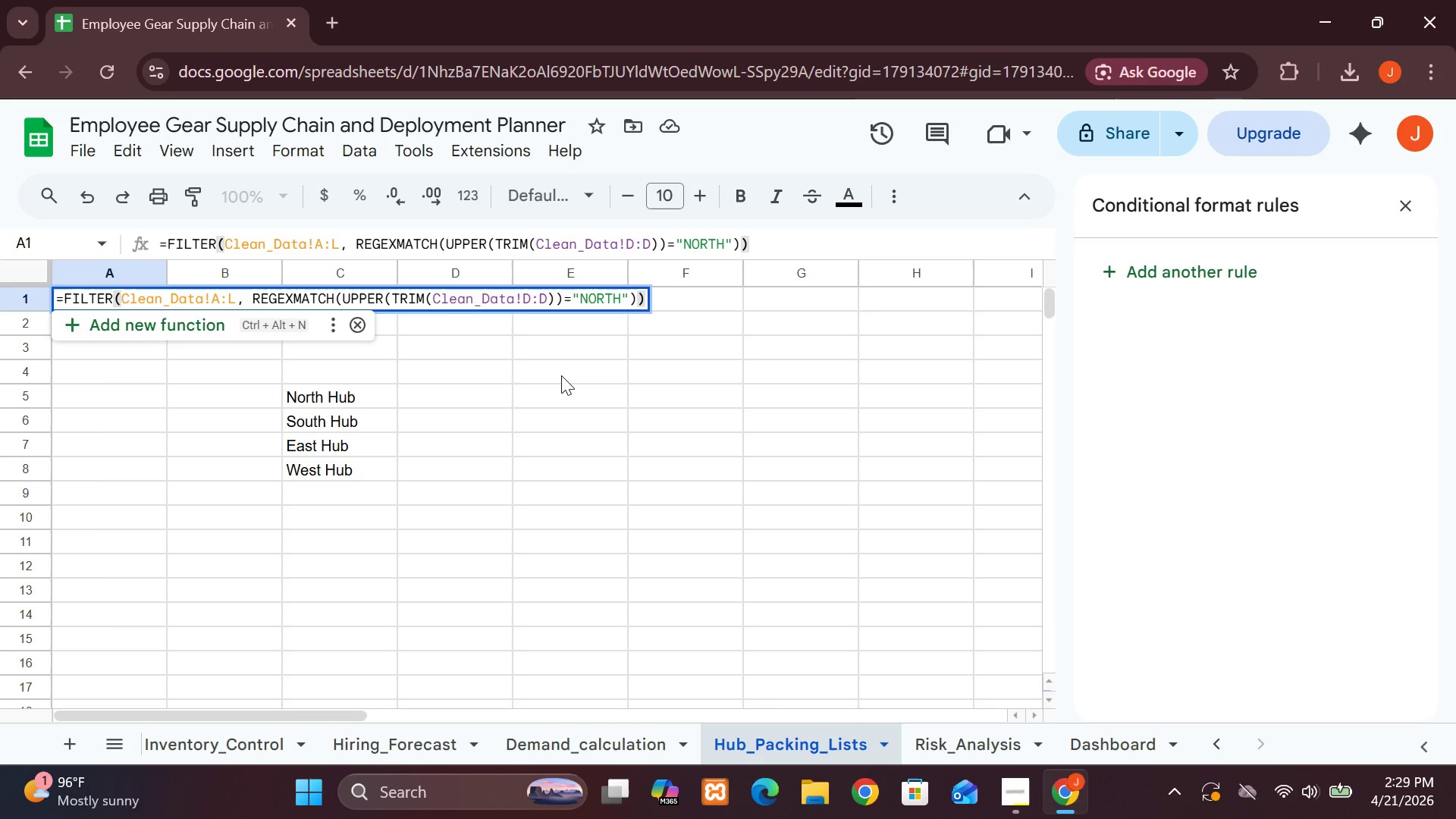 
key(Control+Z)
 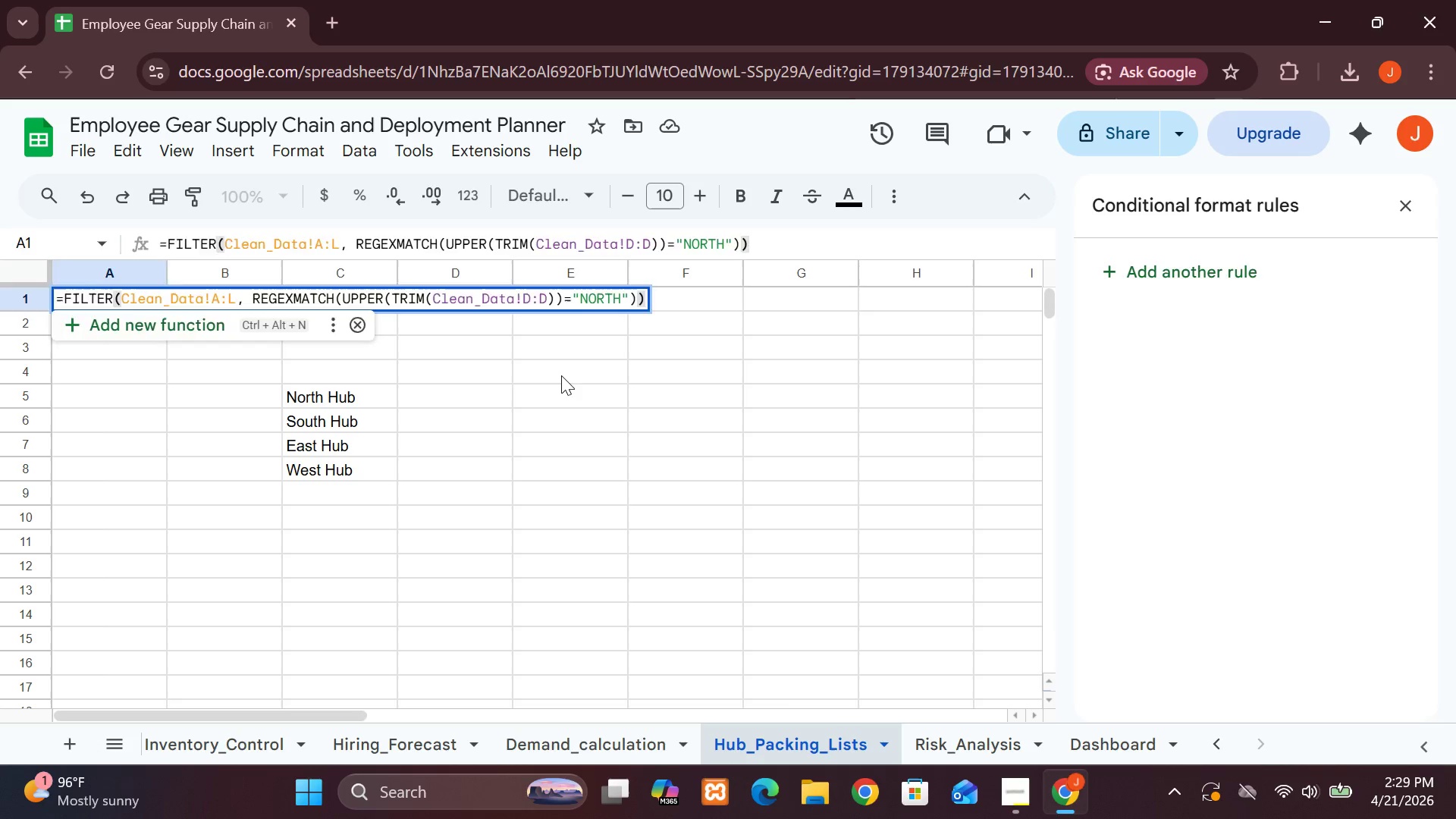 
left_click([561, 375])
 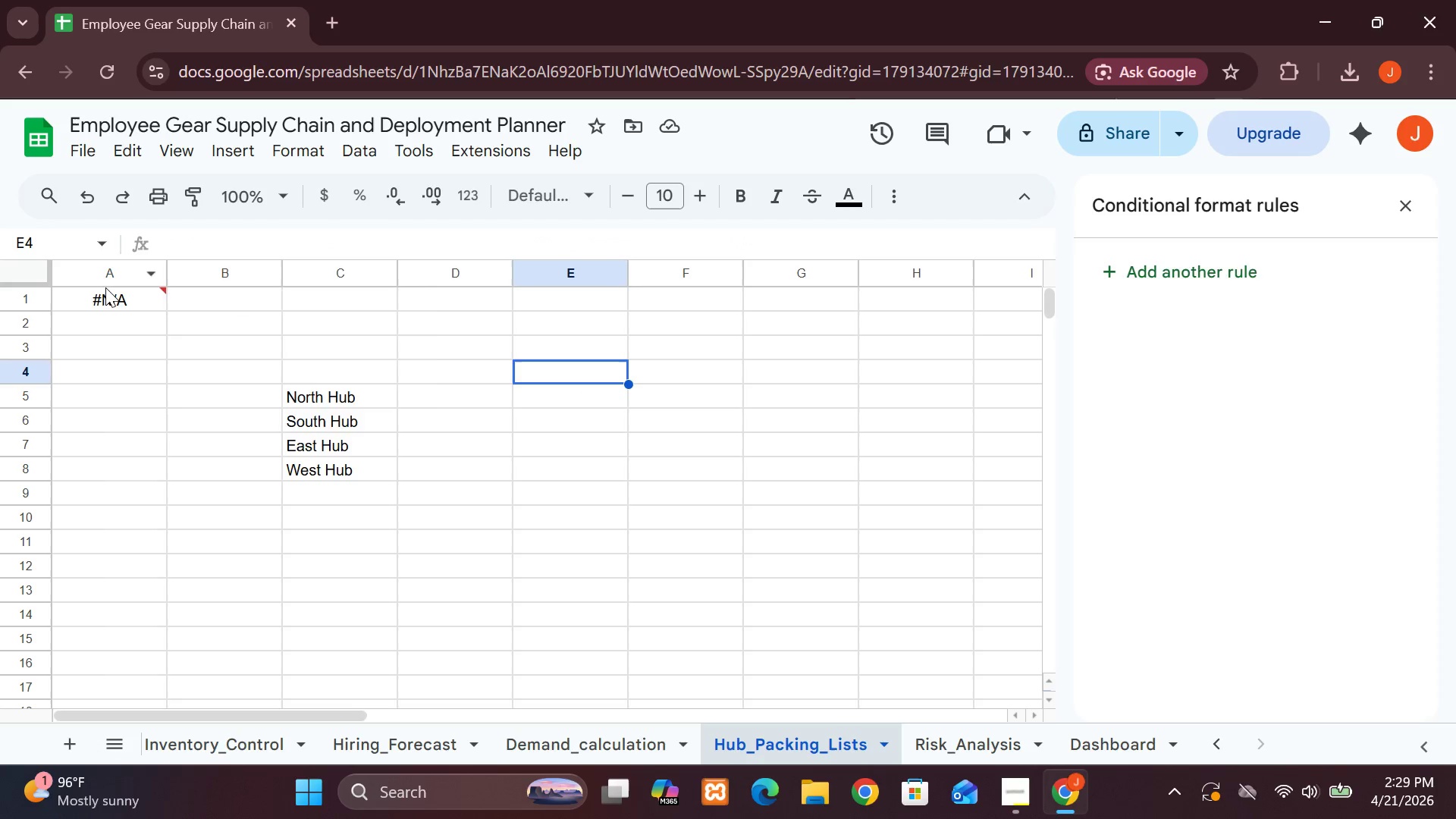 
key(Control+Z)
 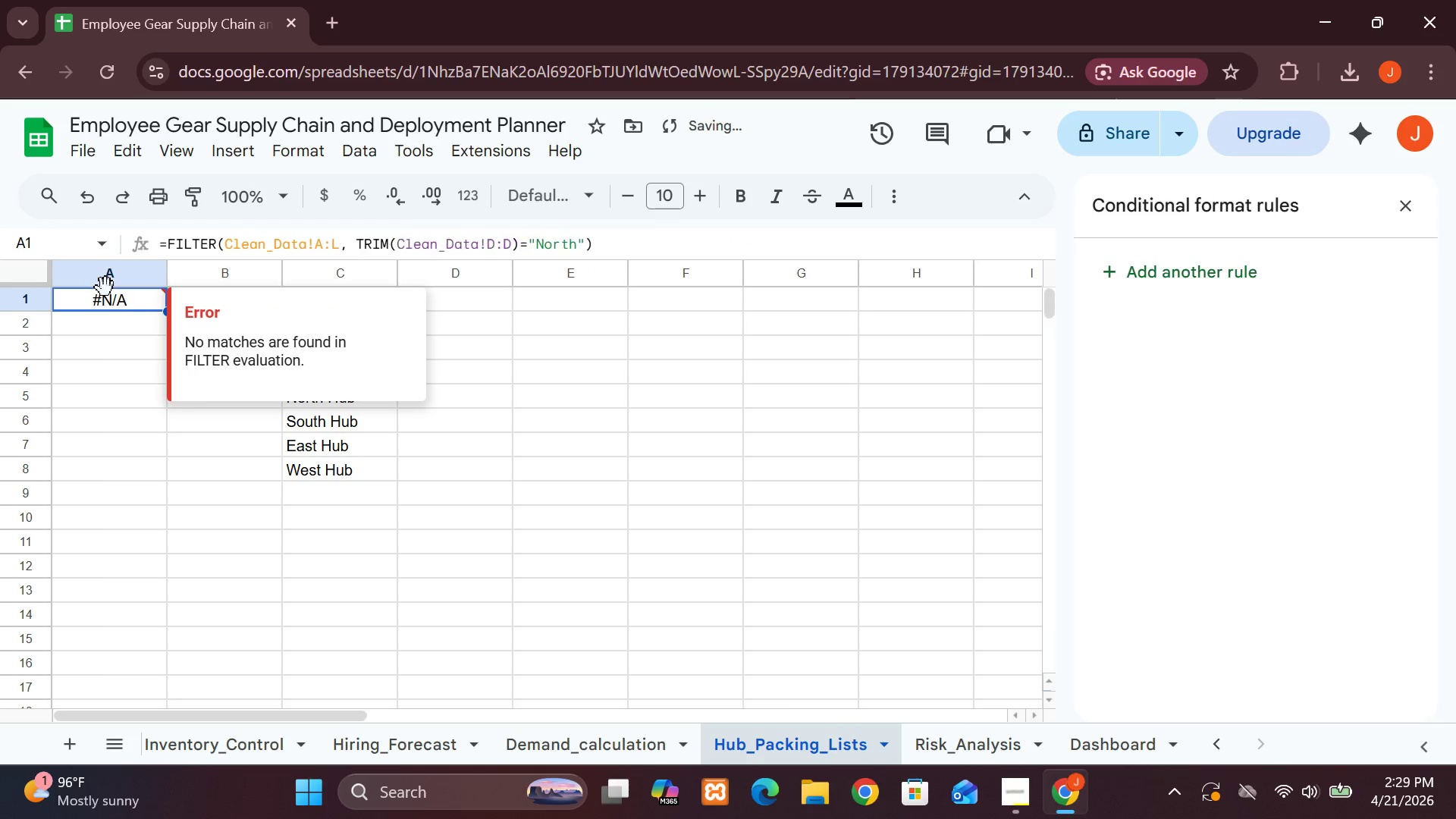 
key(Control+Z)
 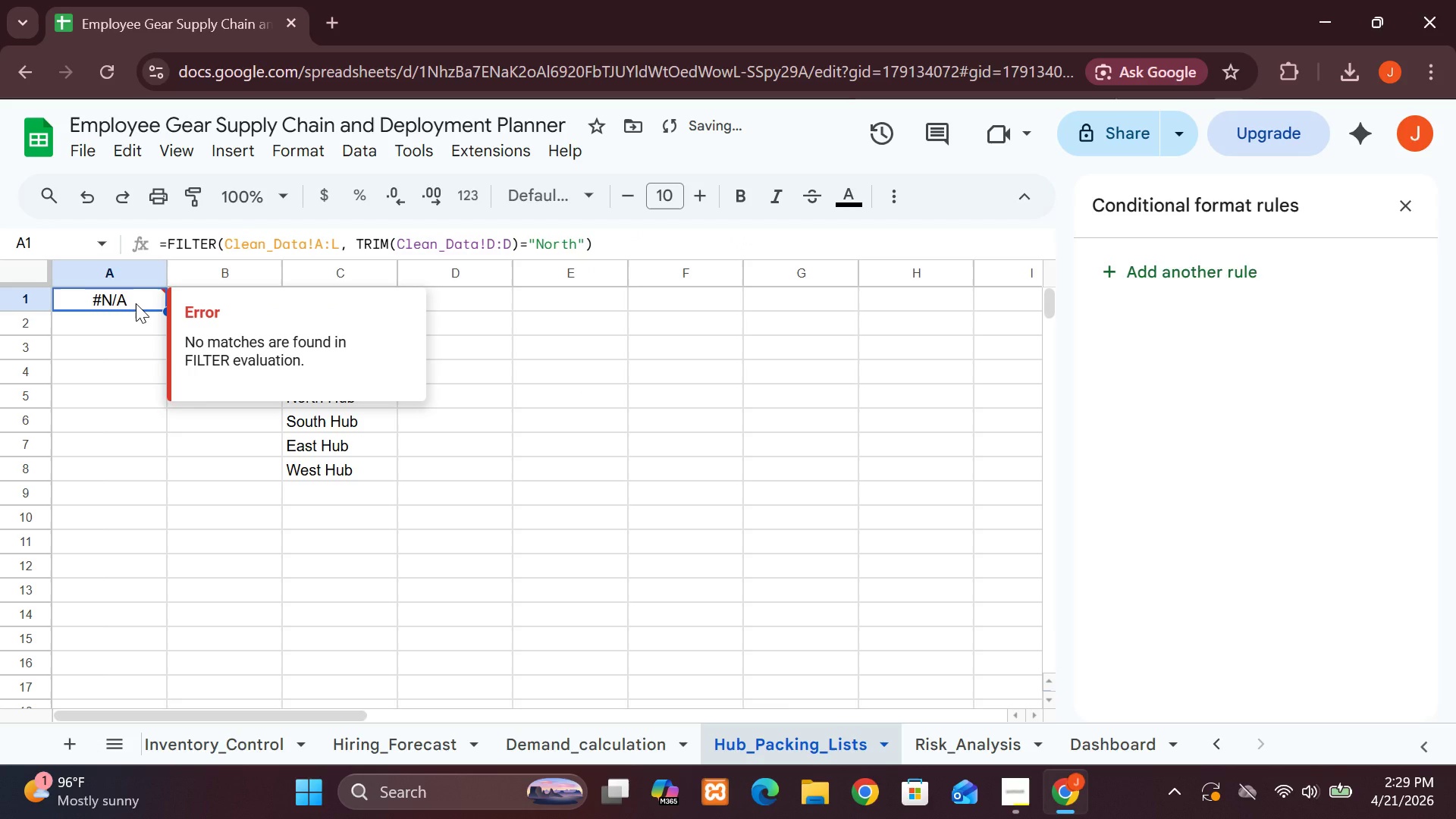 
key(Control+Z)
 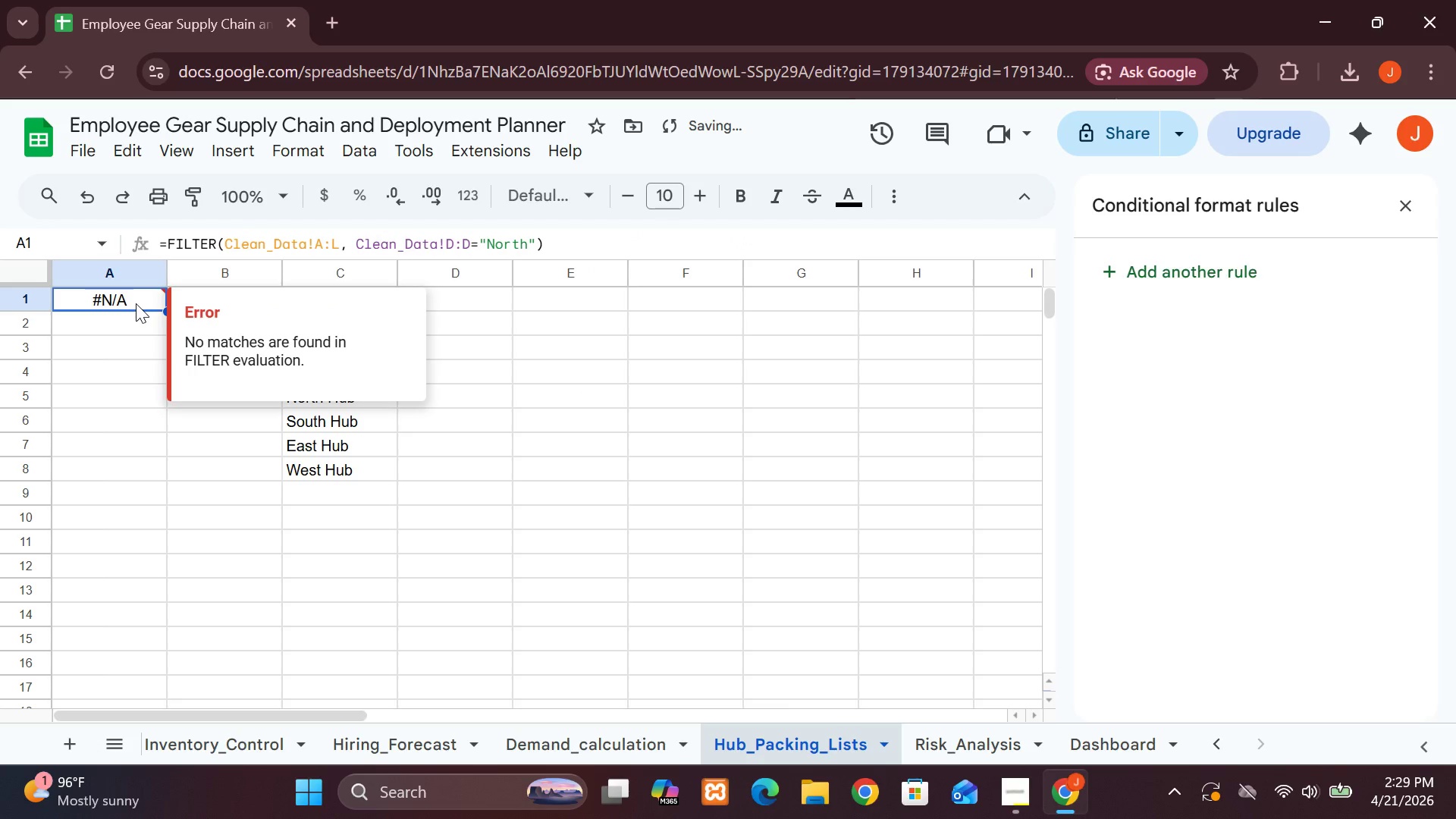 
double_click([136, 303])
 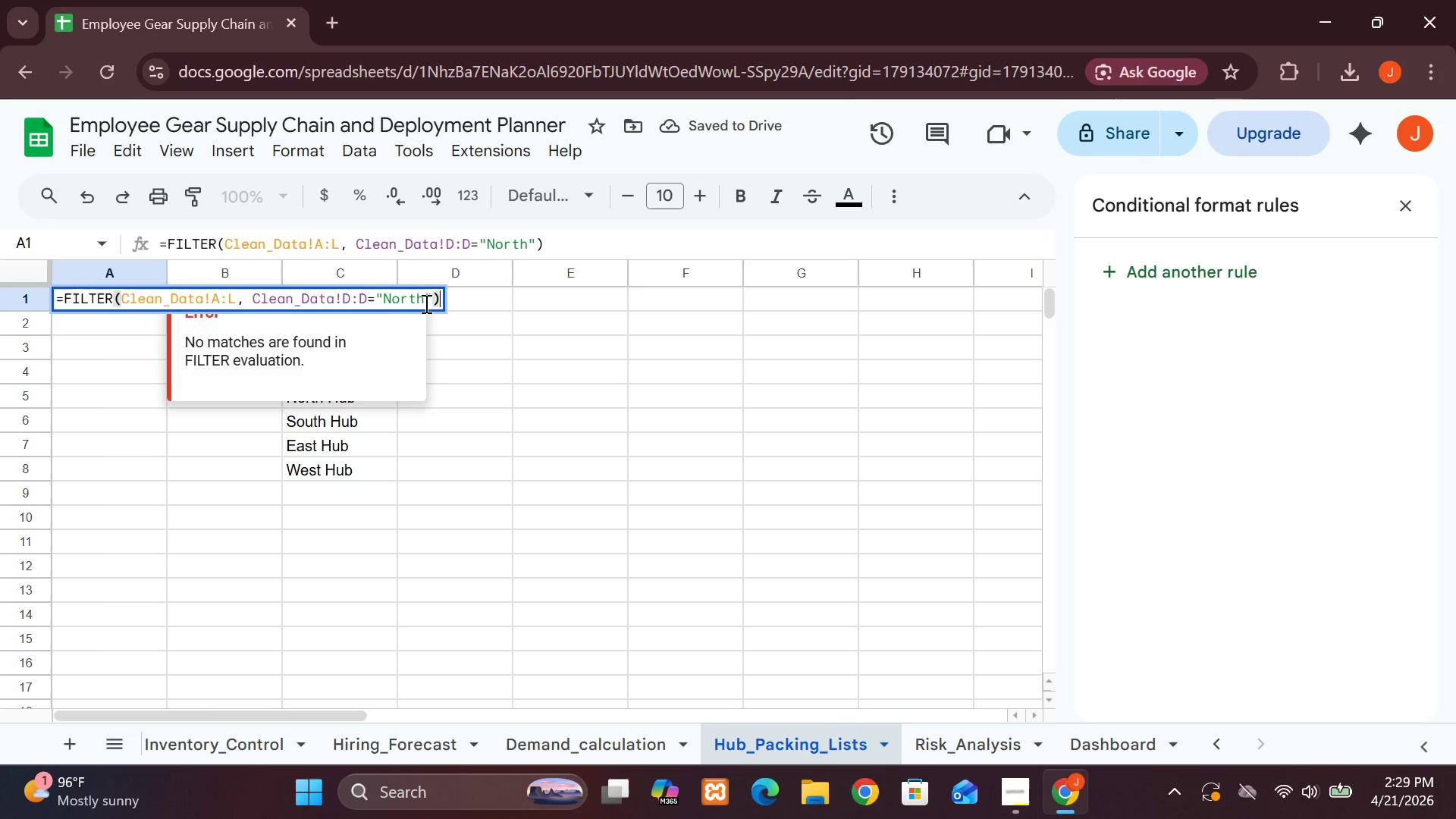 
left_click([426, 303])
 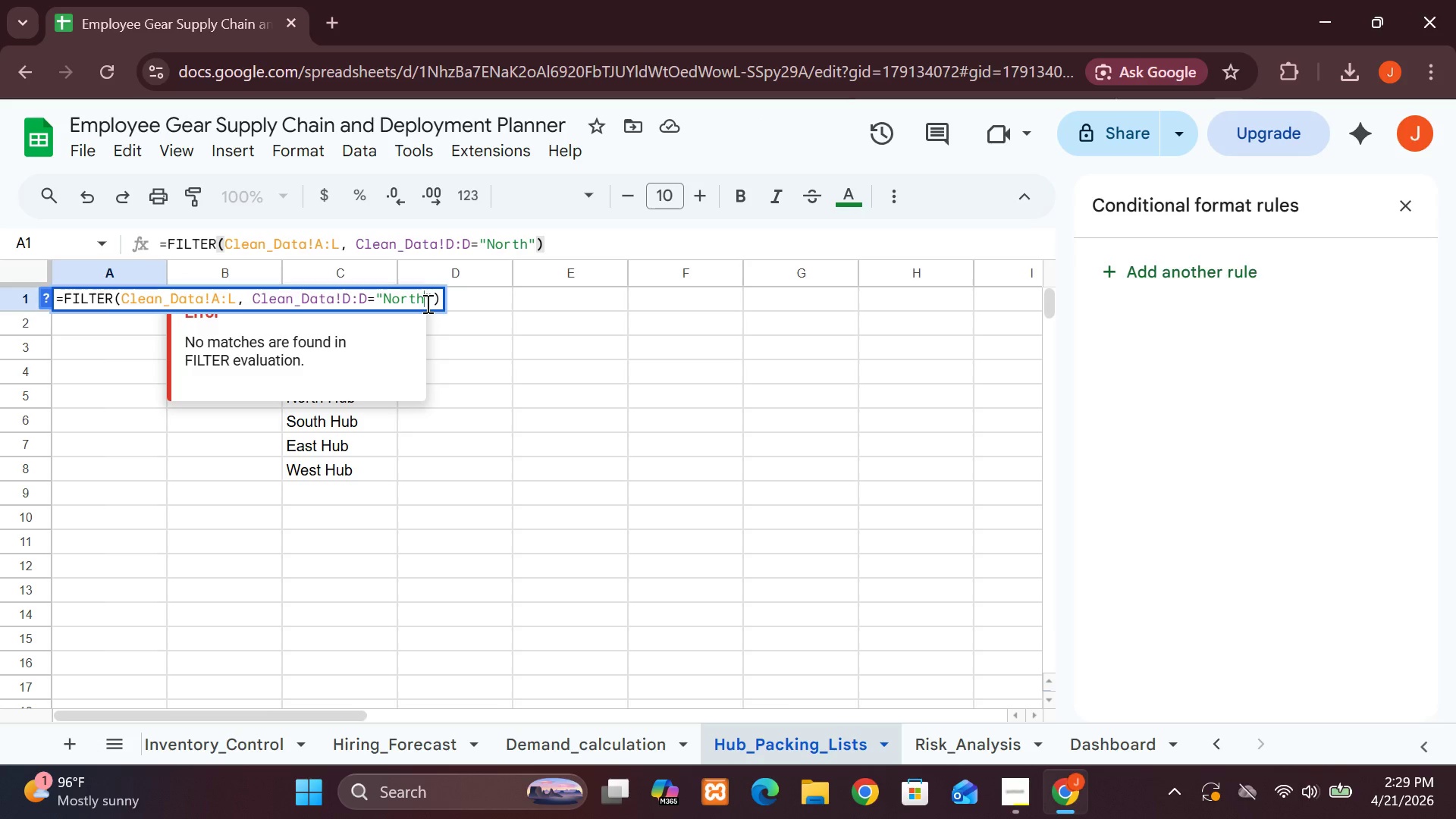 
key(Space)
 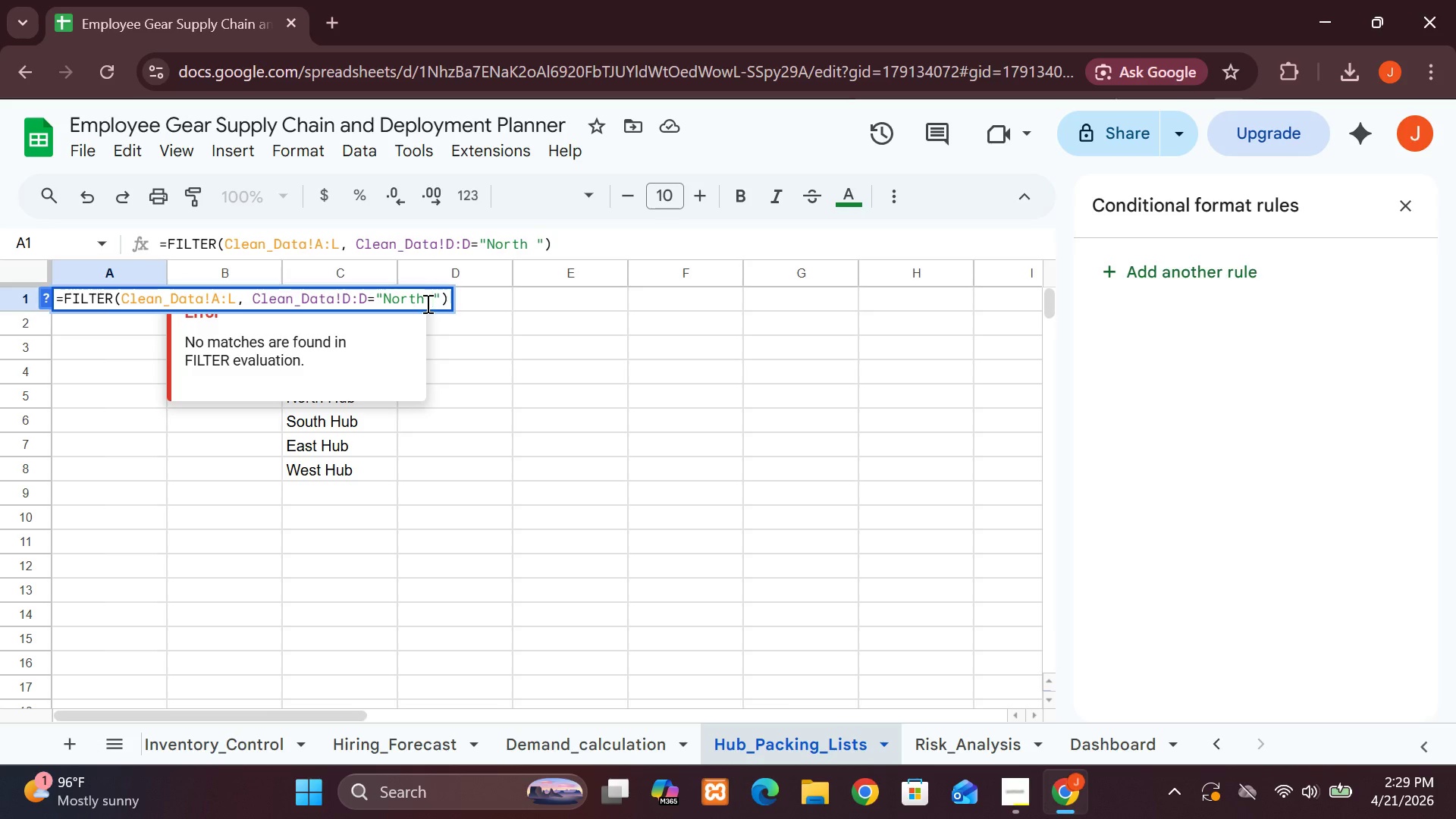 
key(Control+H)
 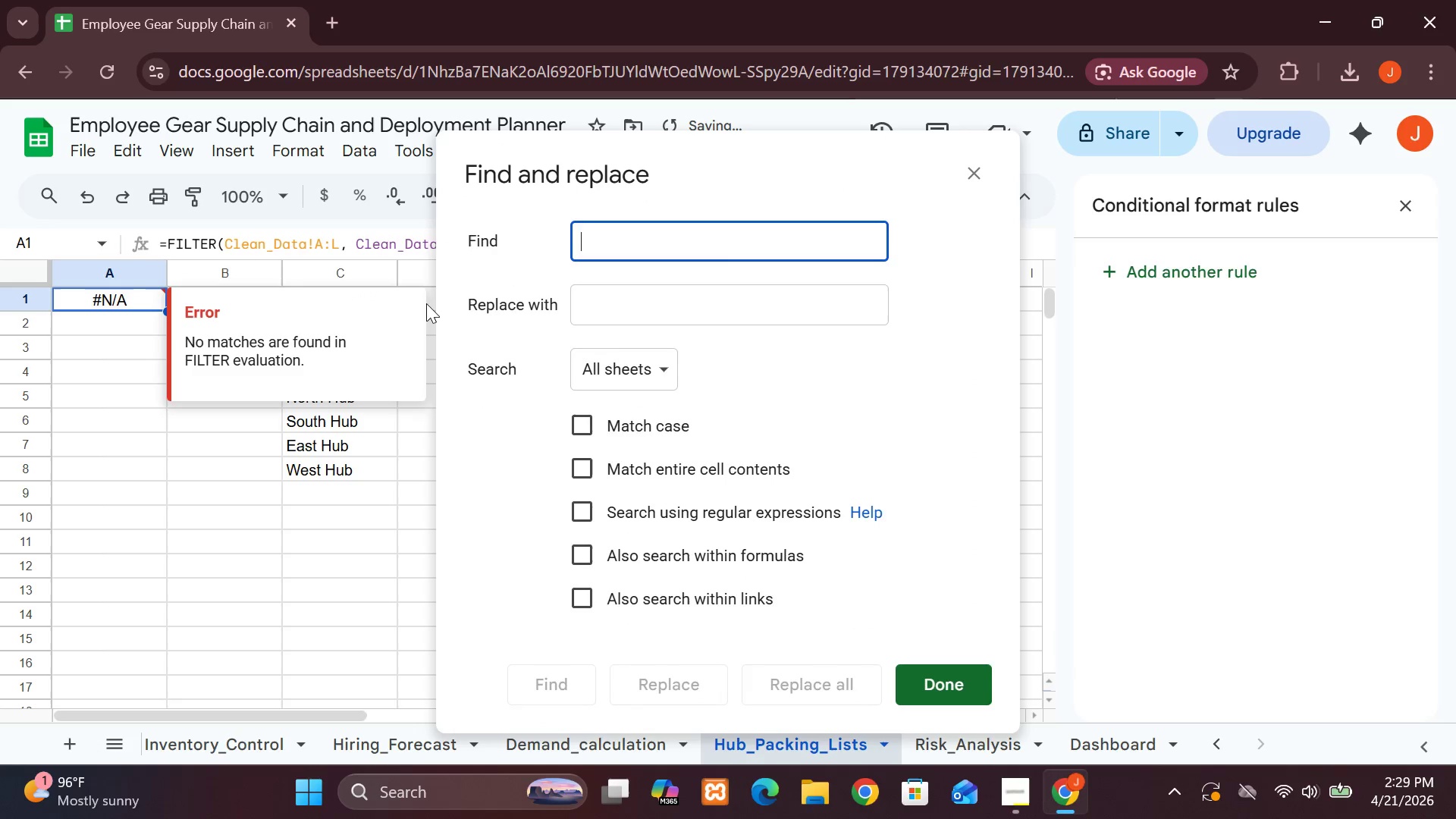 
type(ub)
 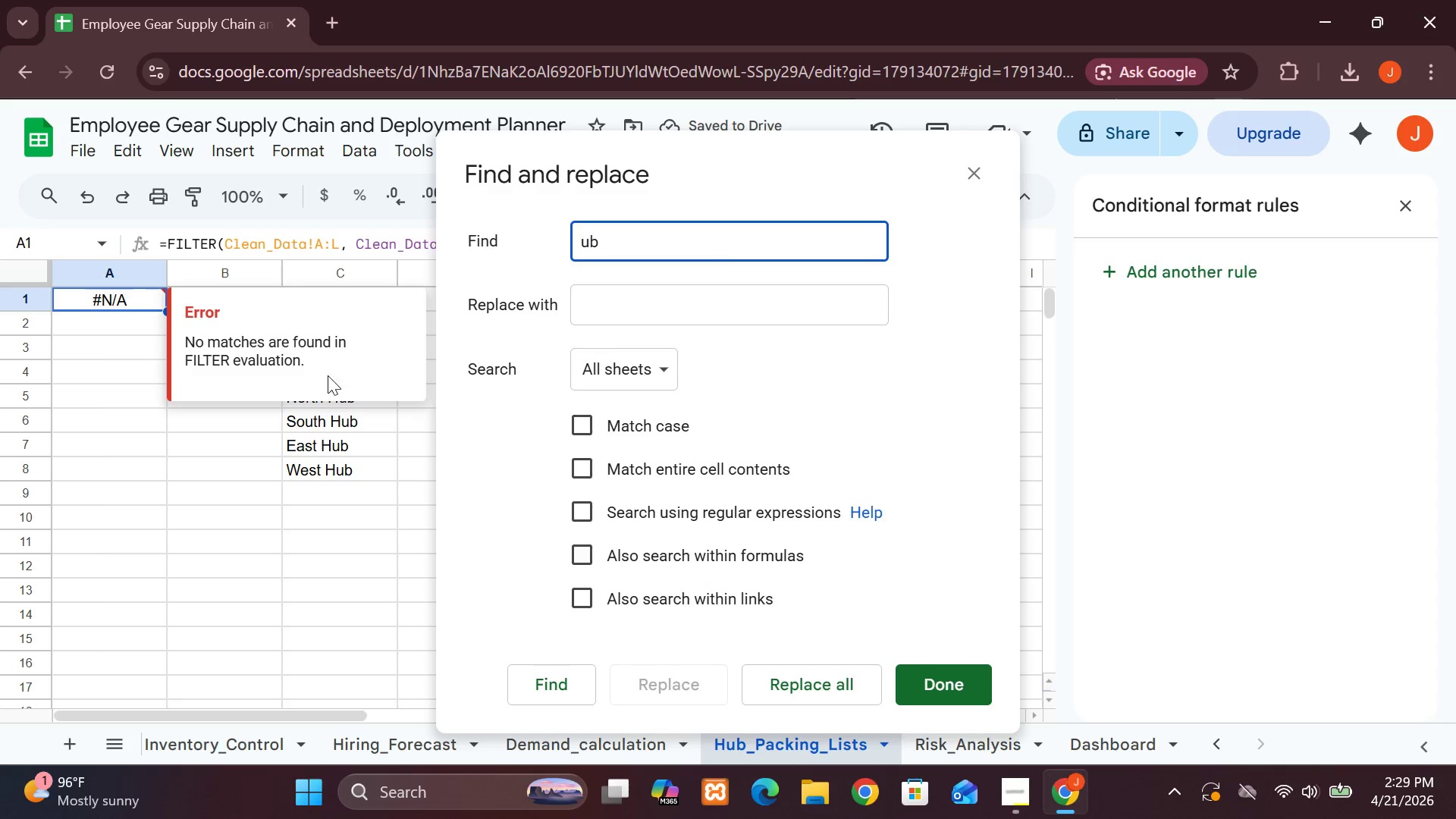 
left_click([263, 456])
 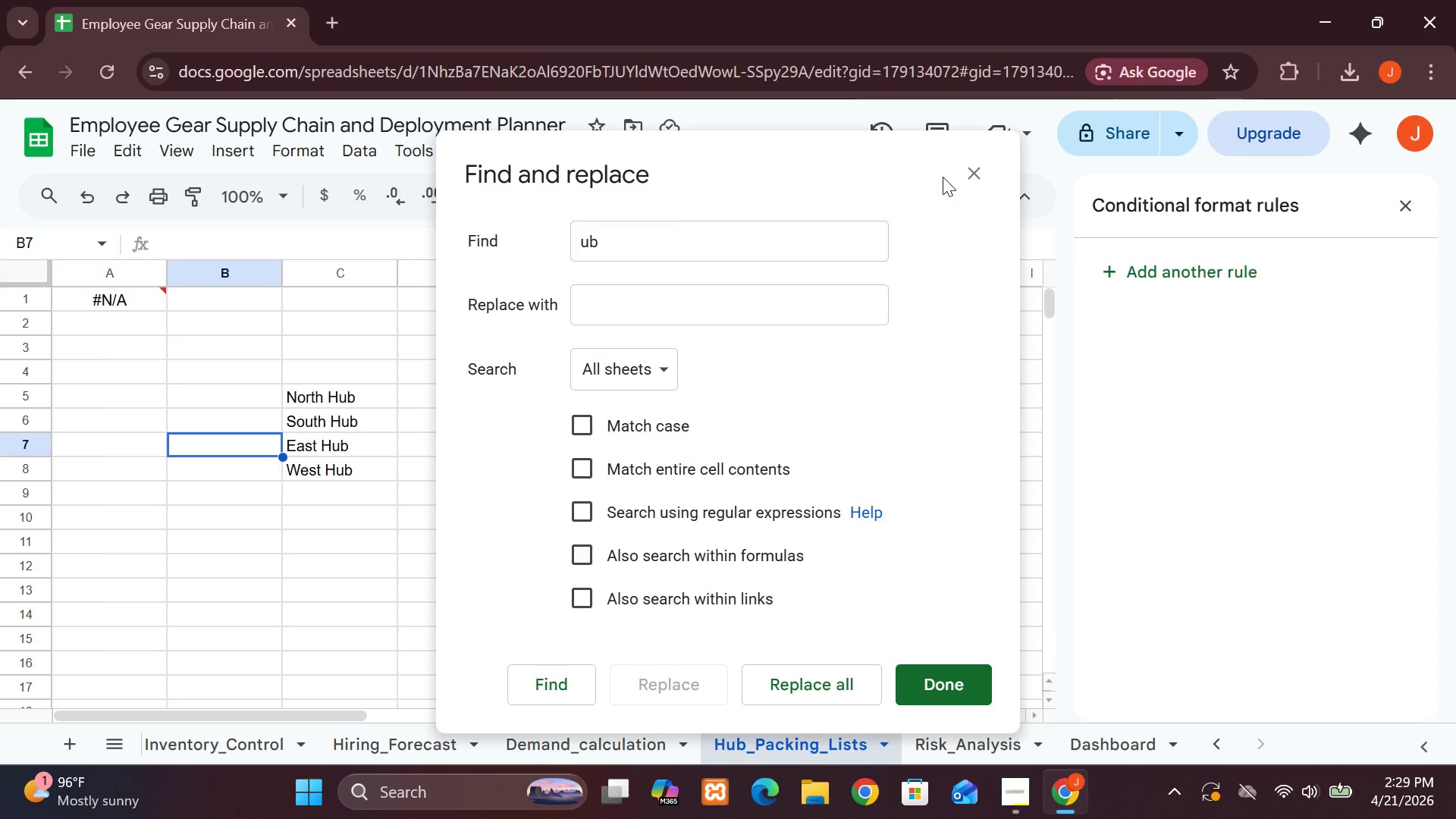 
left_click([967, 177])
 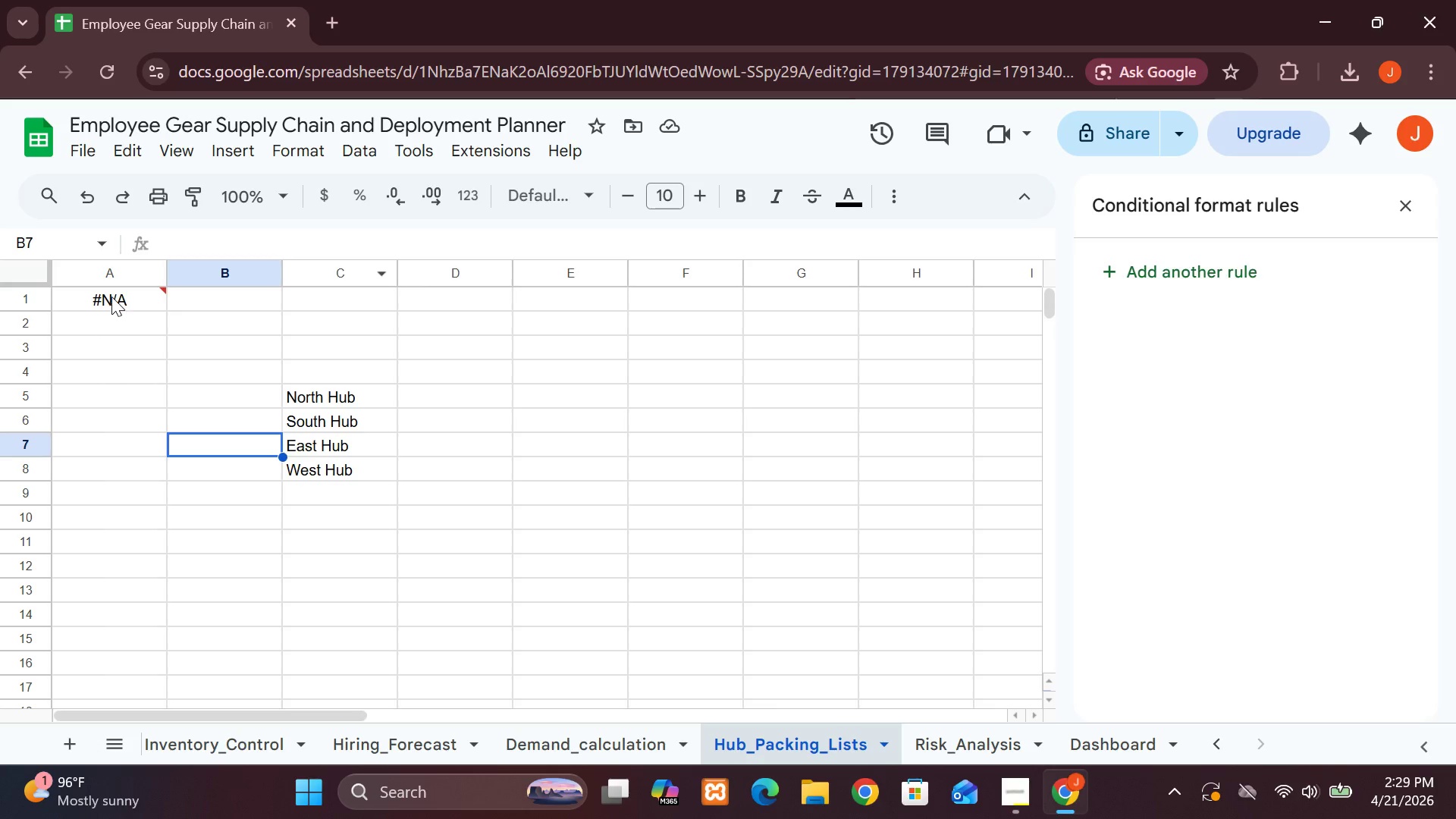 
double_click([111, 297])
 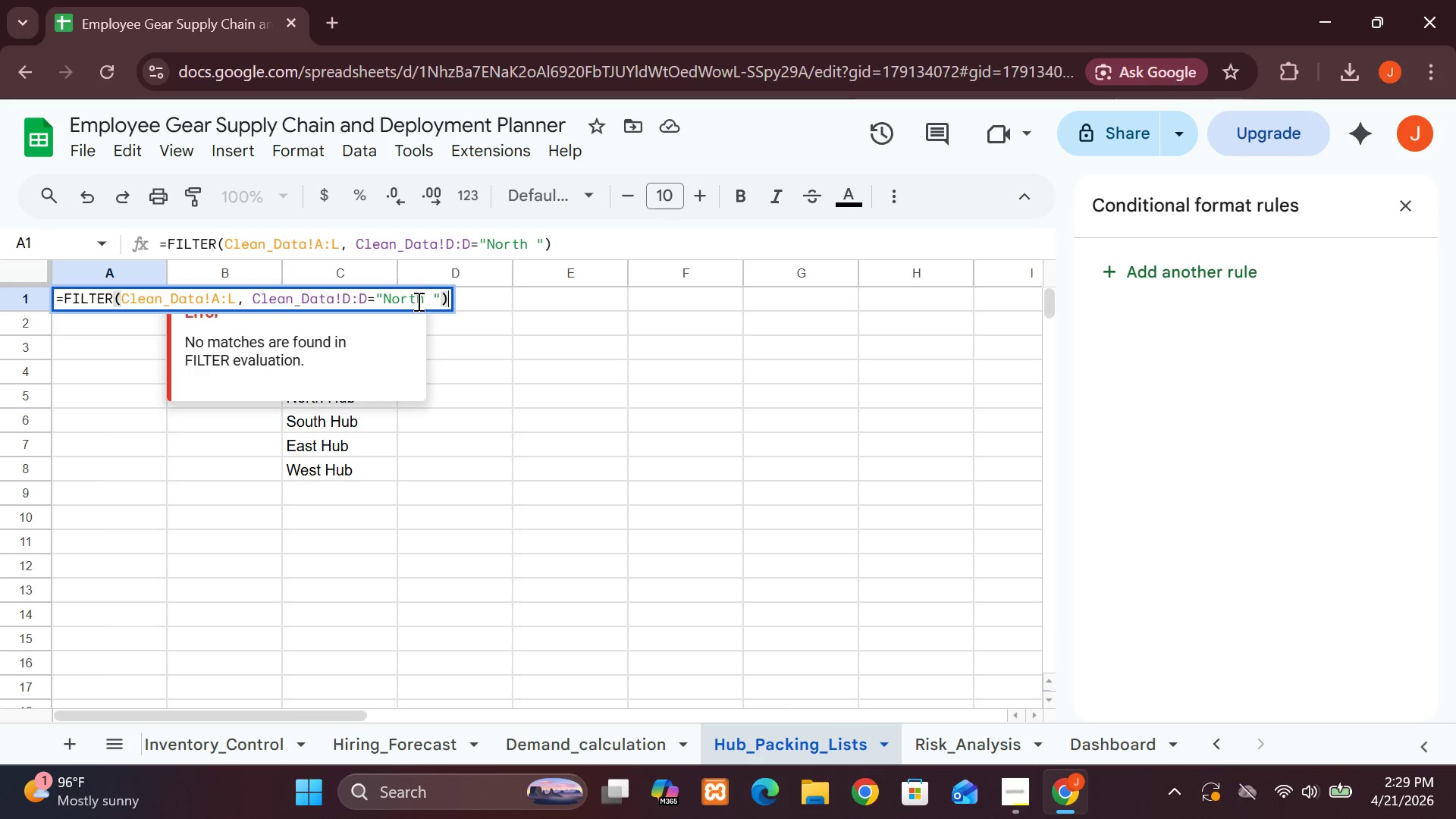 
left_click([427, 301])
 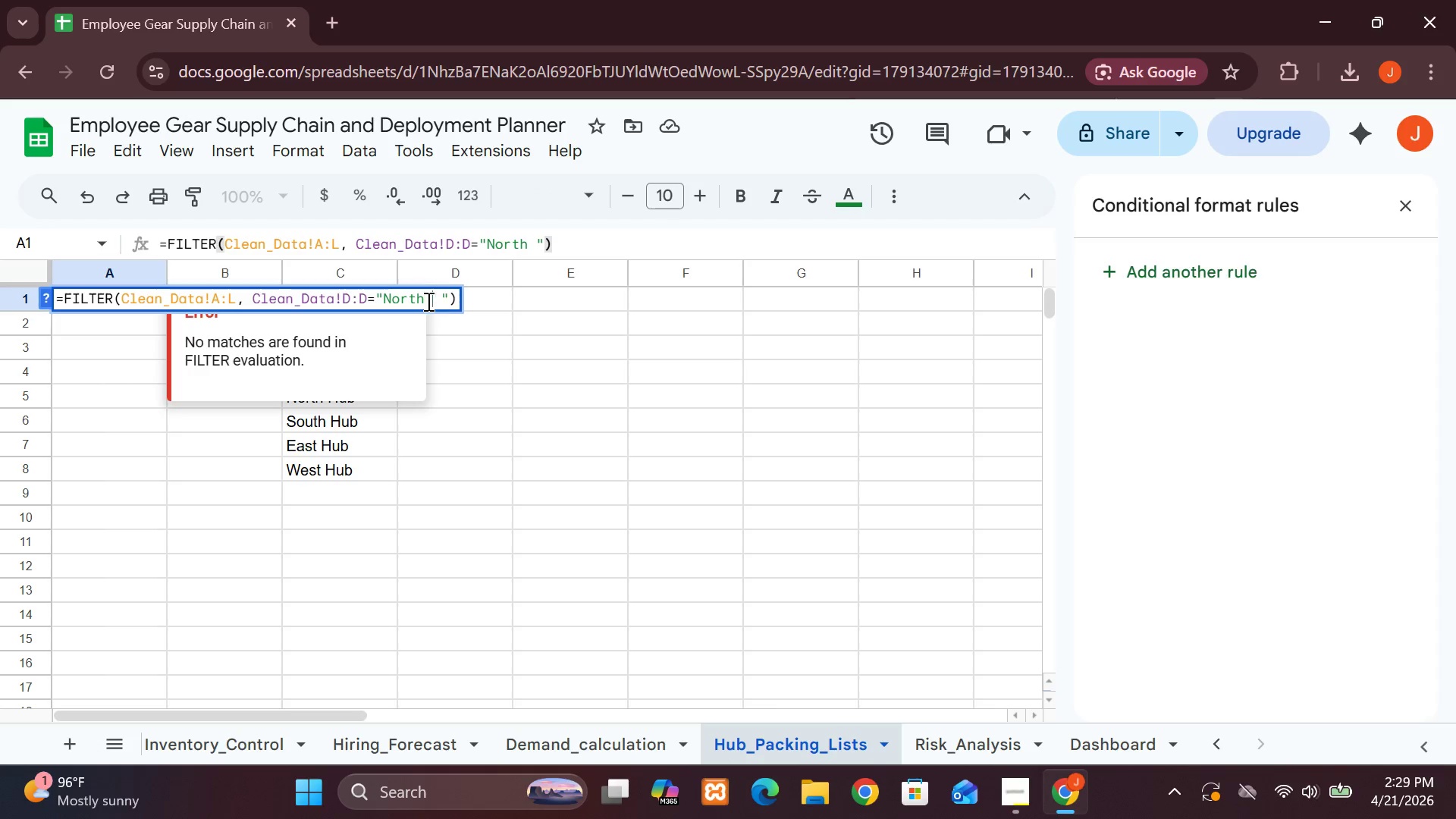 
type( Hub)
 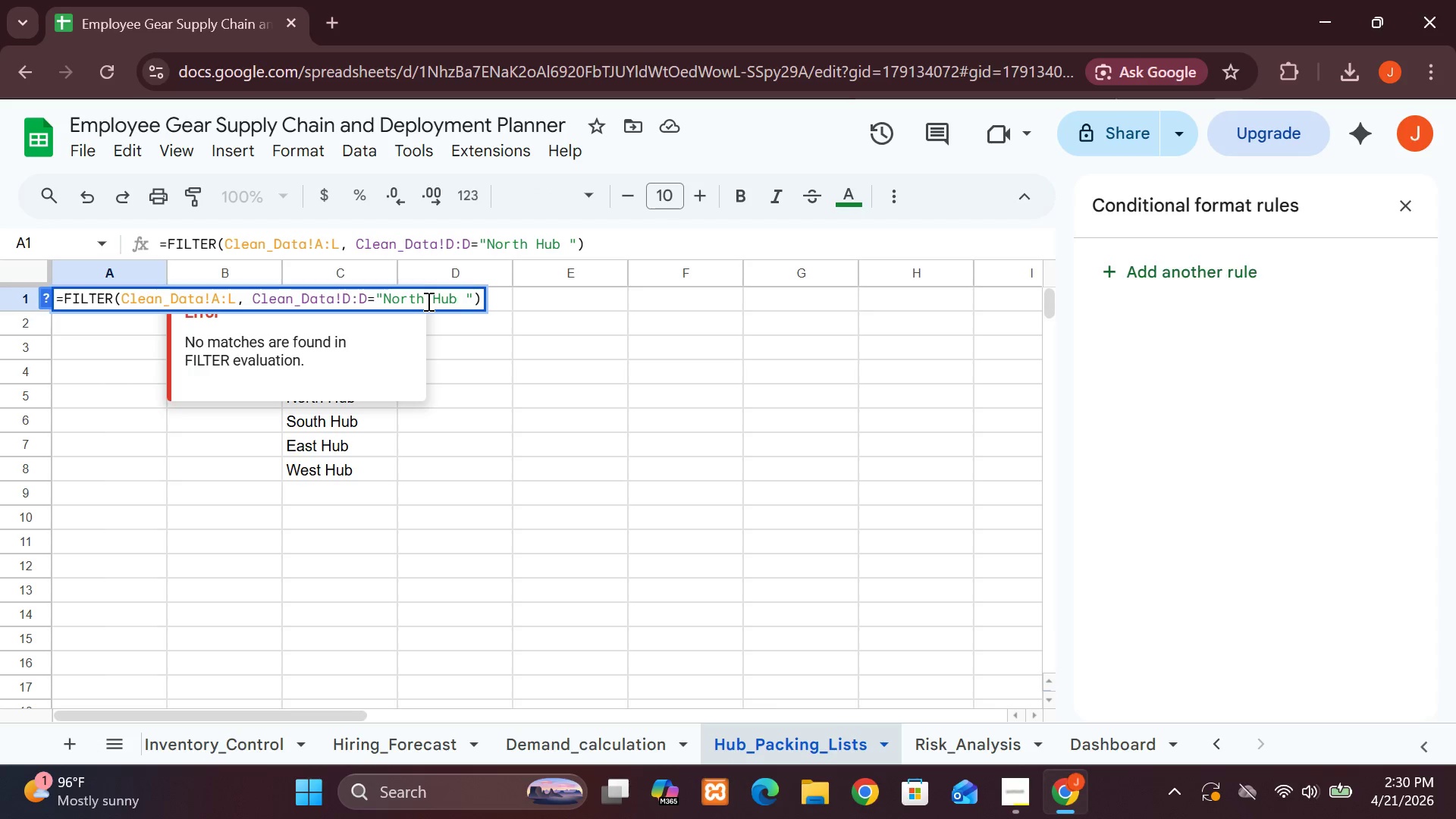 
key(Enter)
 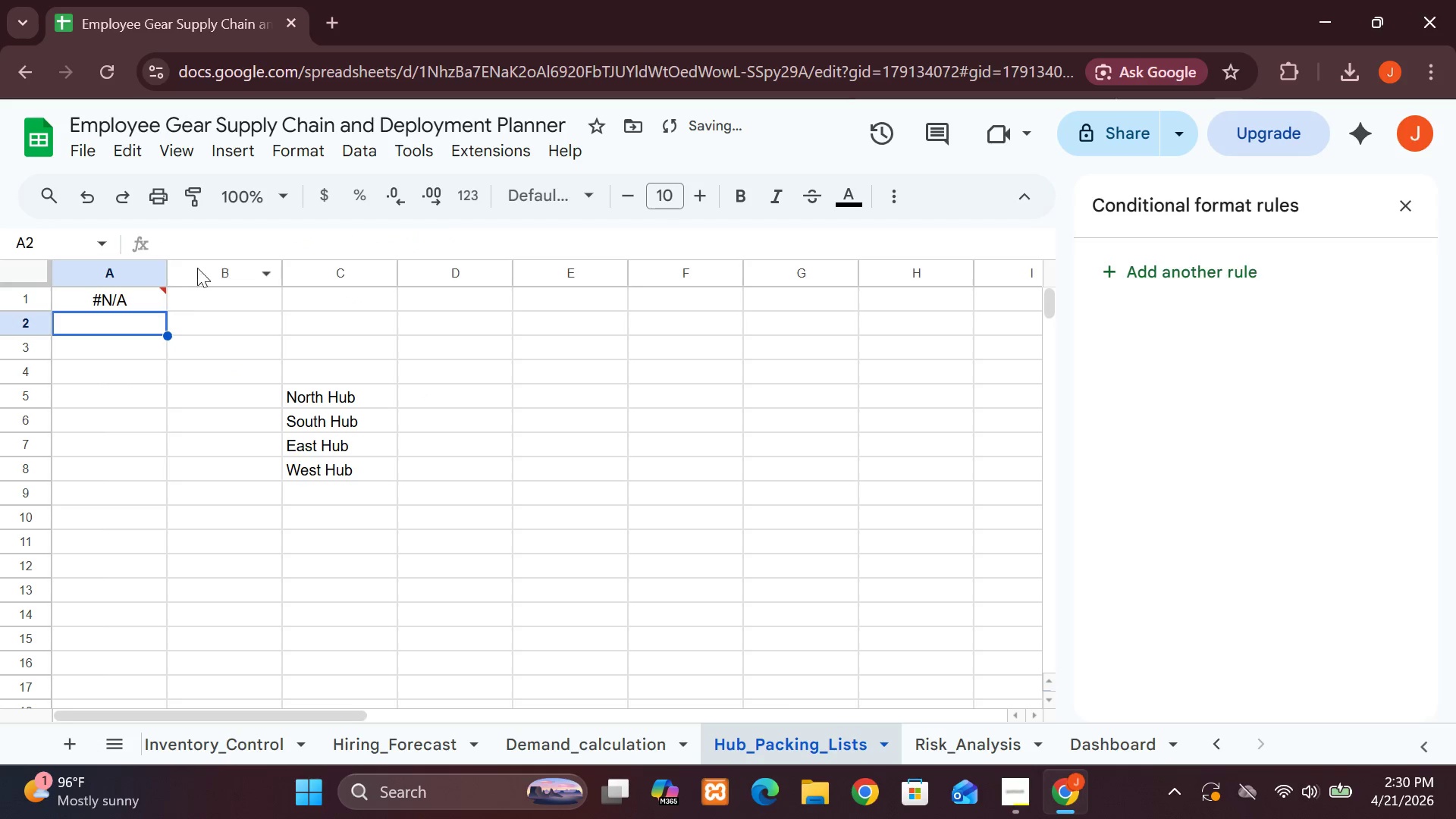 
mouse_move([152, 315])
 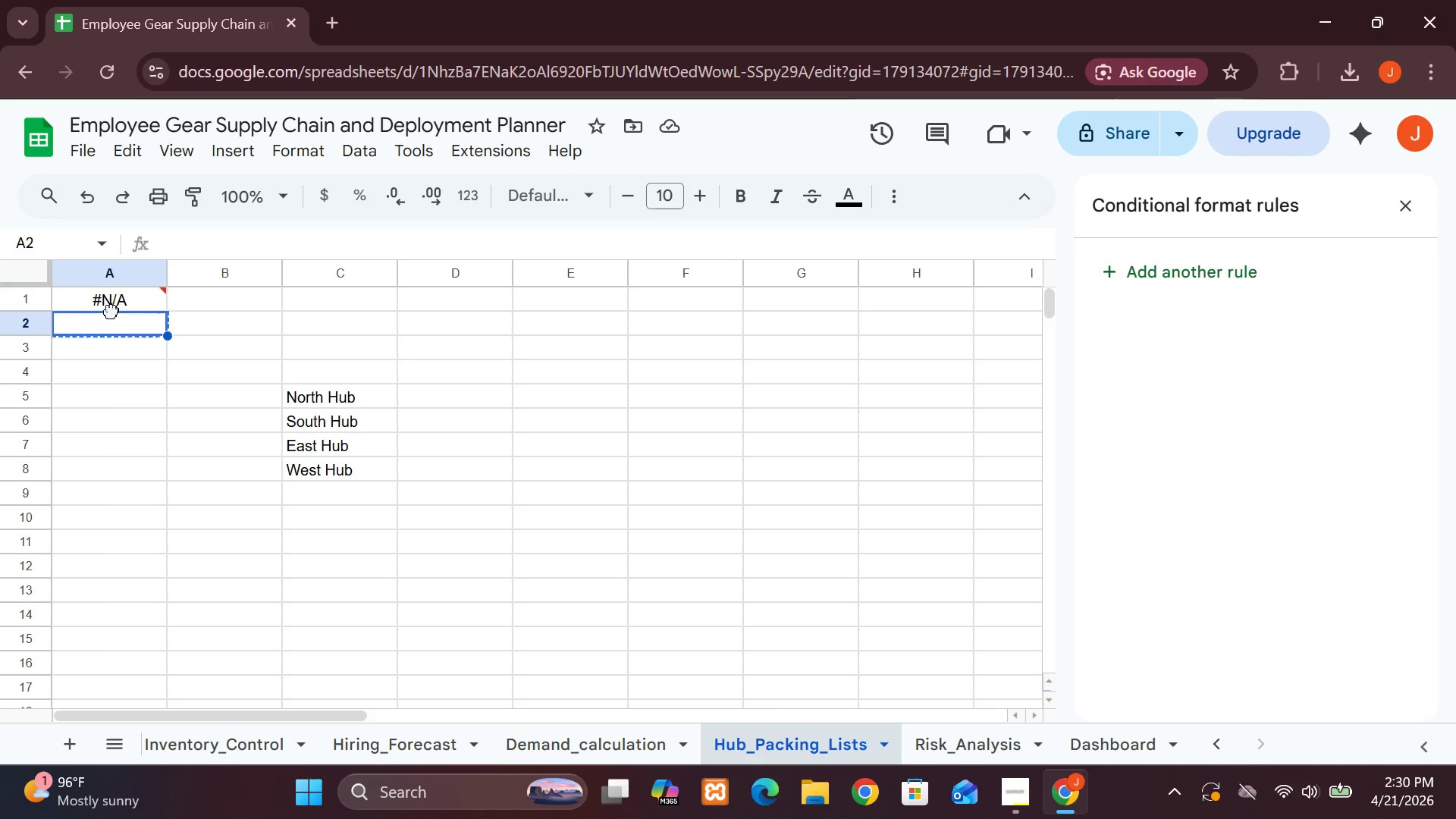 
double_click([111, 311])
 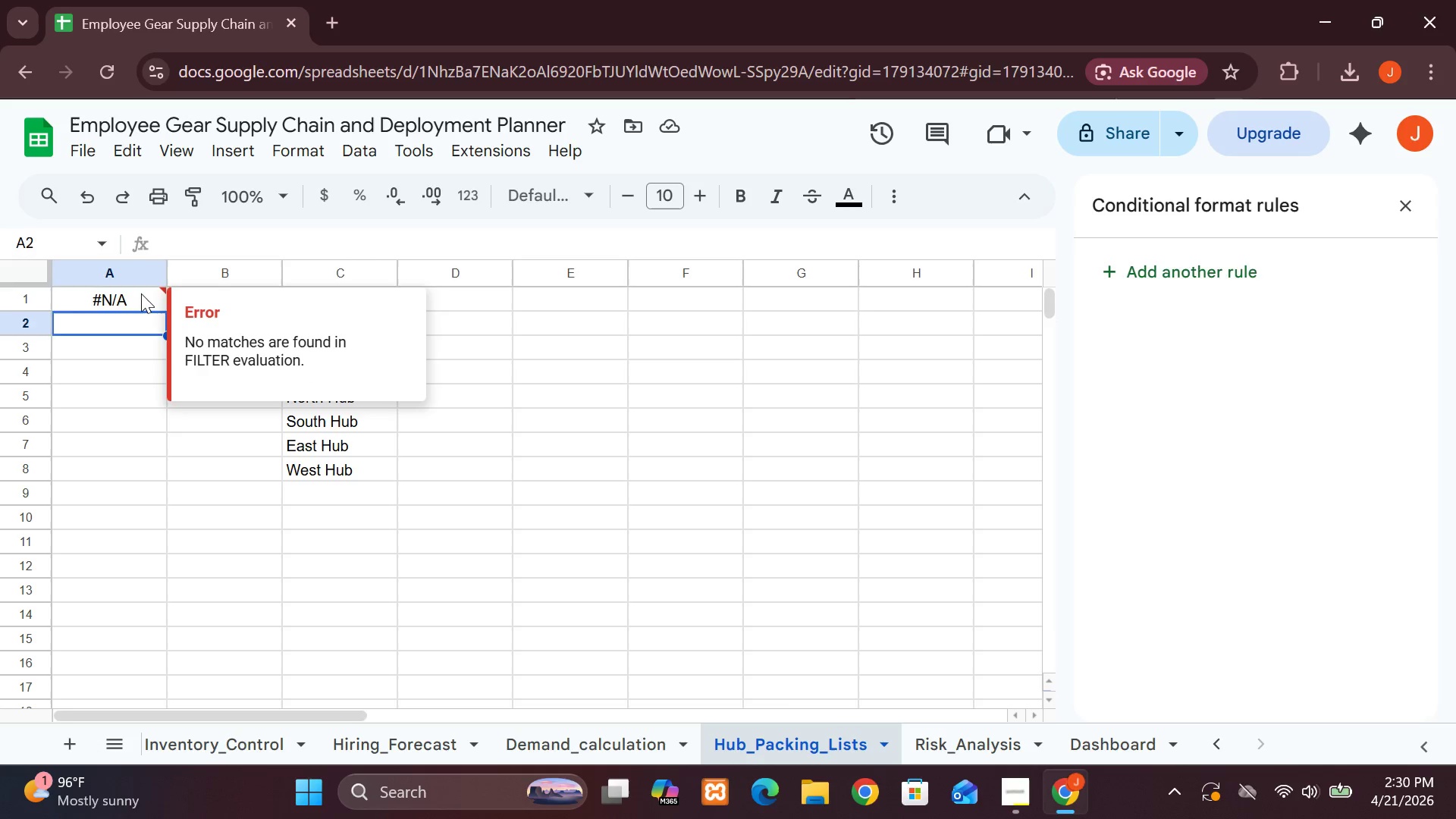 
double_click([141, 293])
 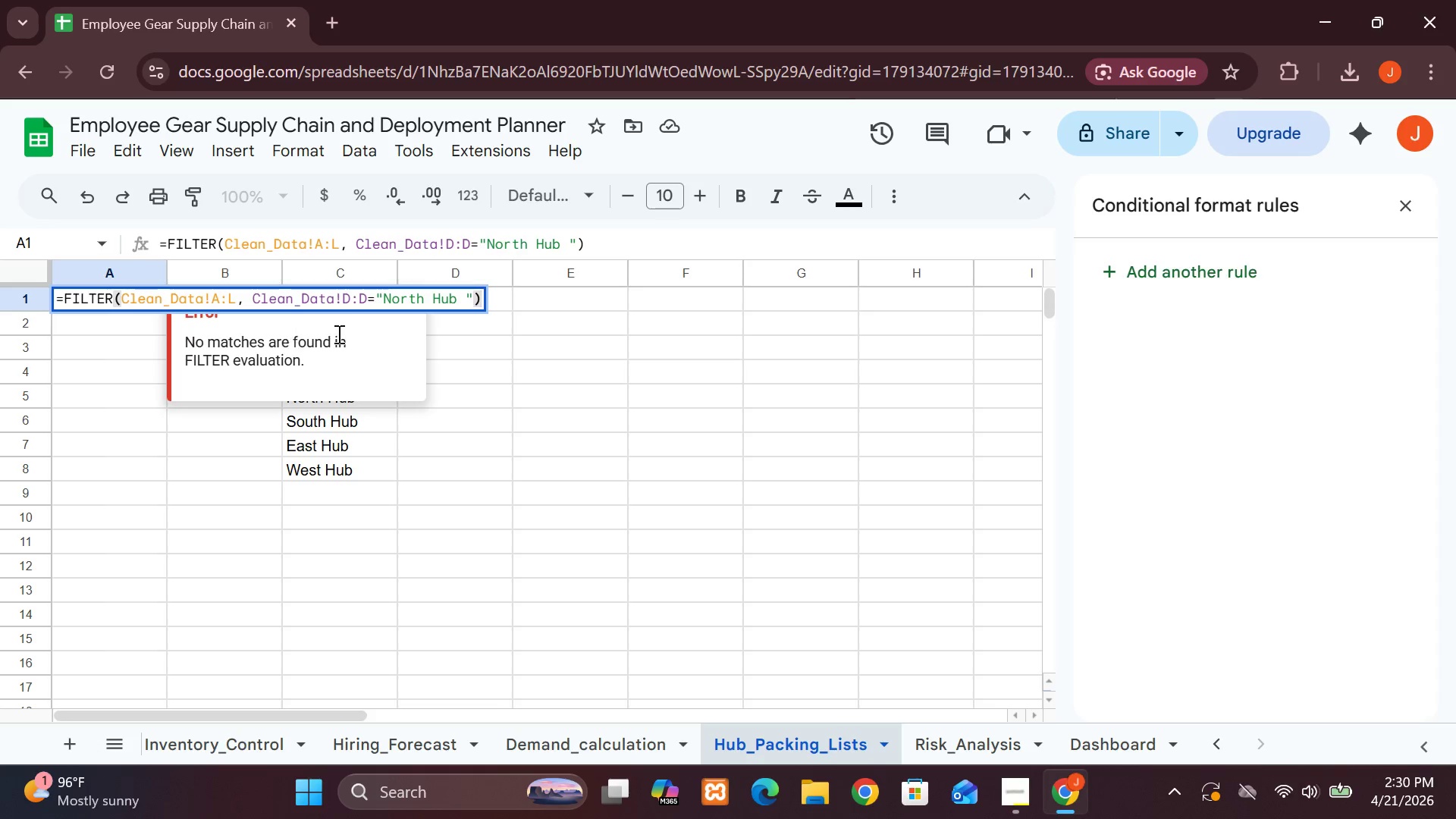 
wait(9.05)
 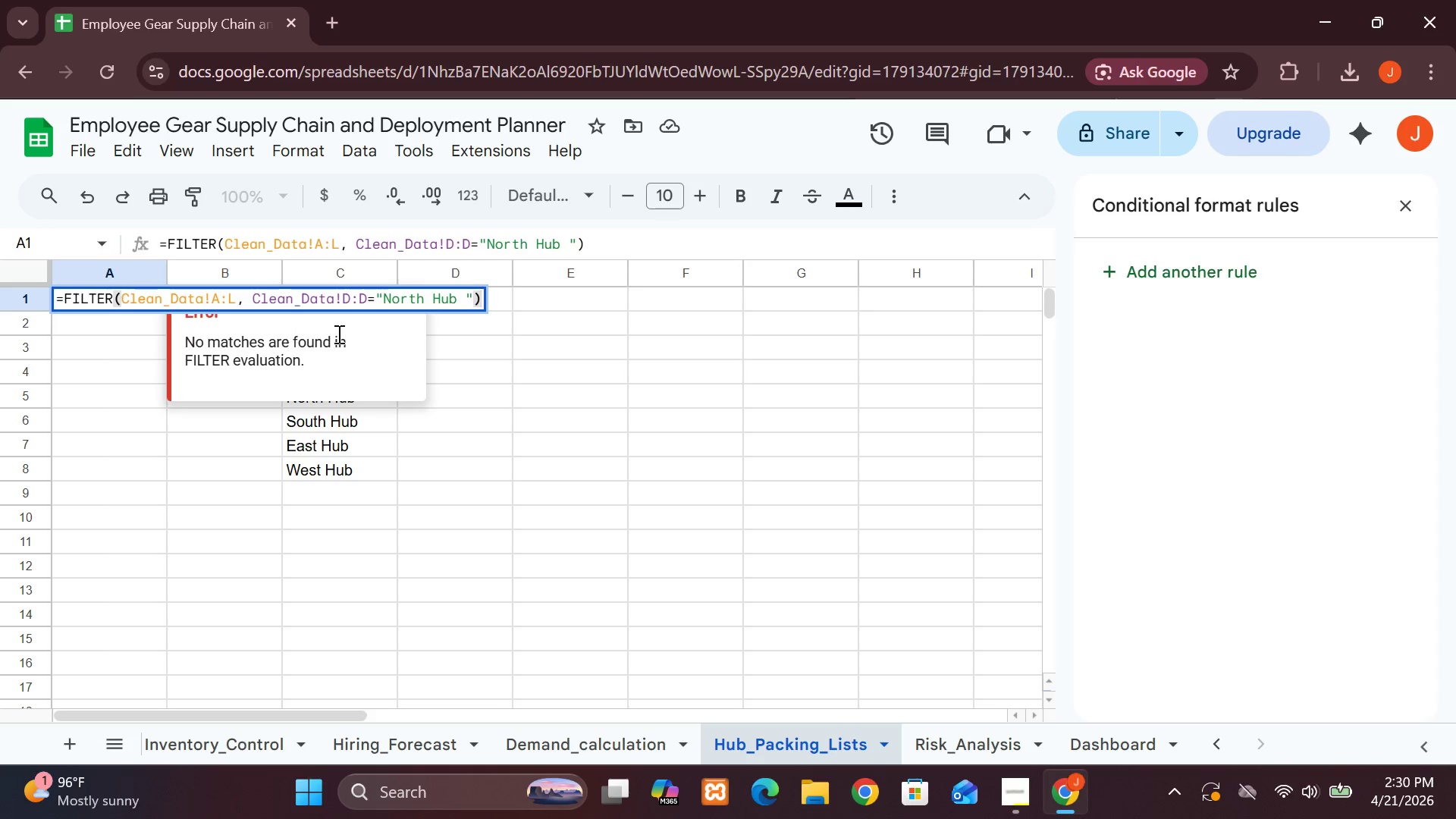 
left_click([468, 299])
 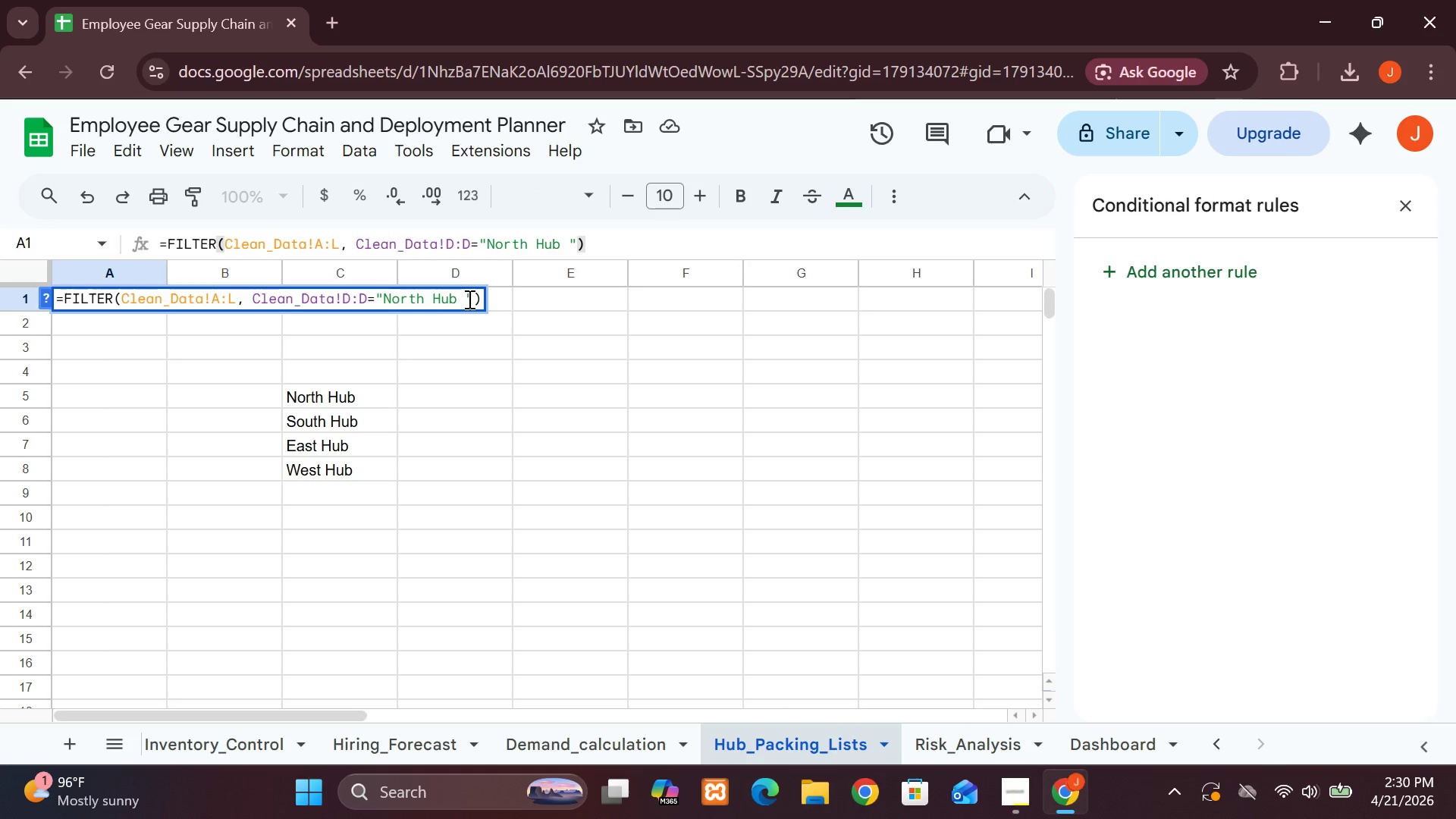 
key(Backspace)
 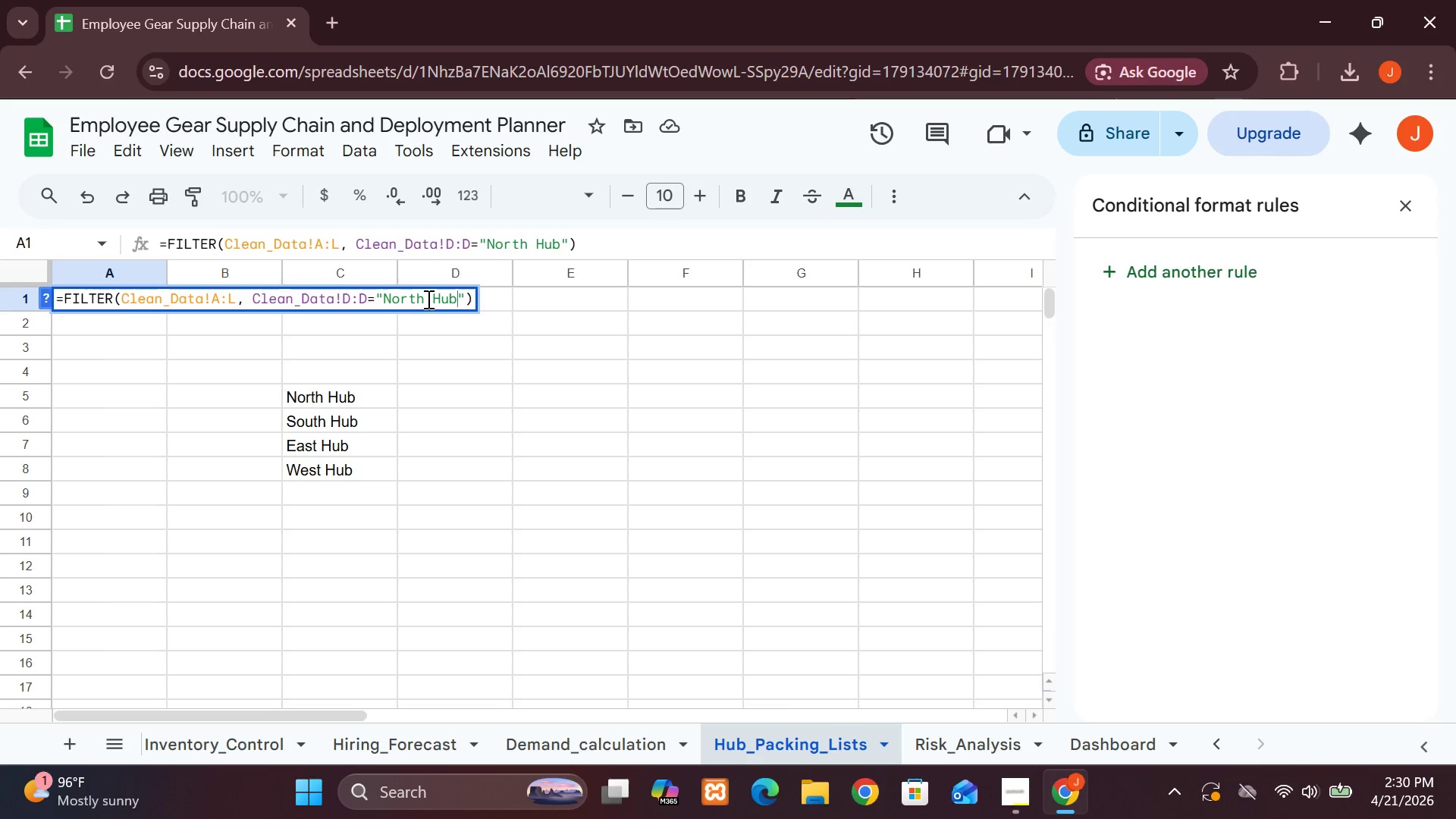 
left_click([431, 299])
 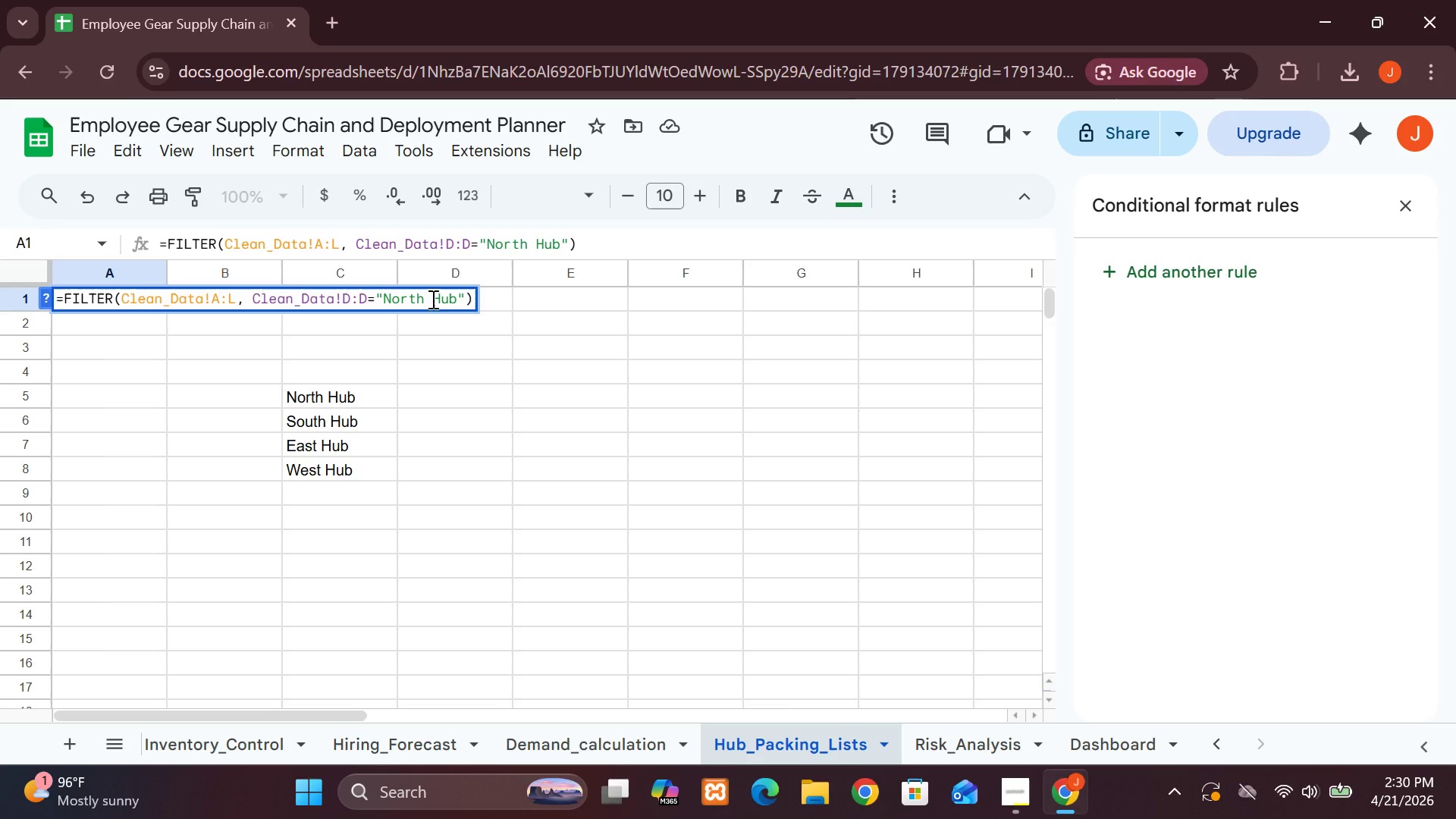 
key(Backspace)
 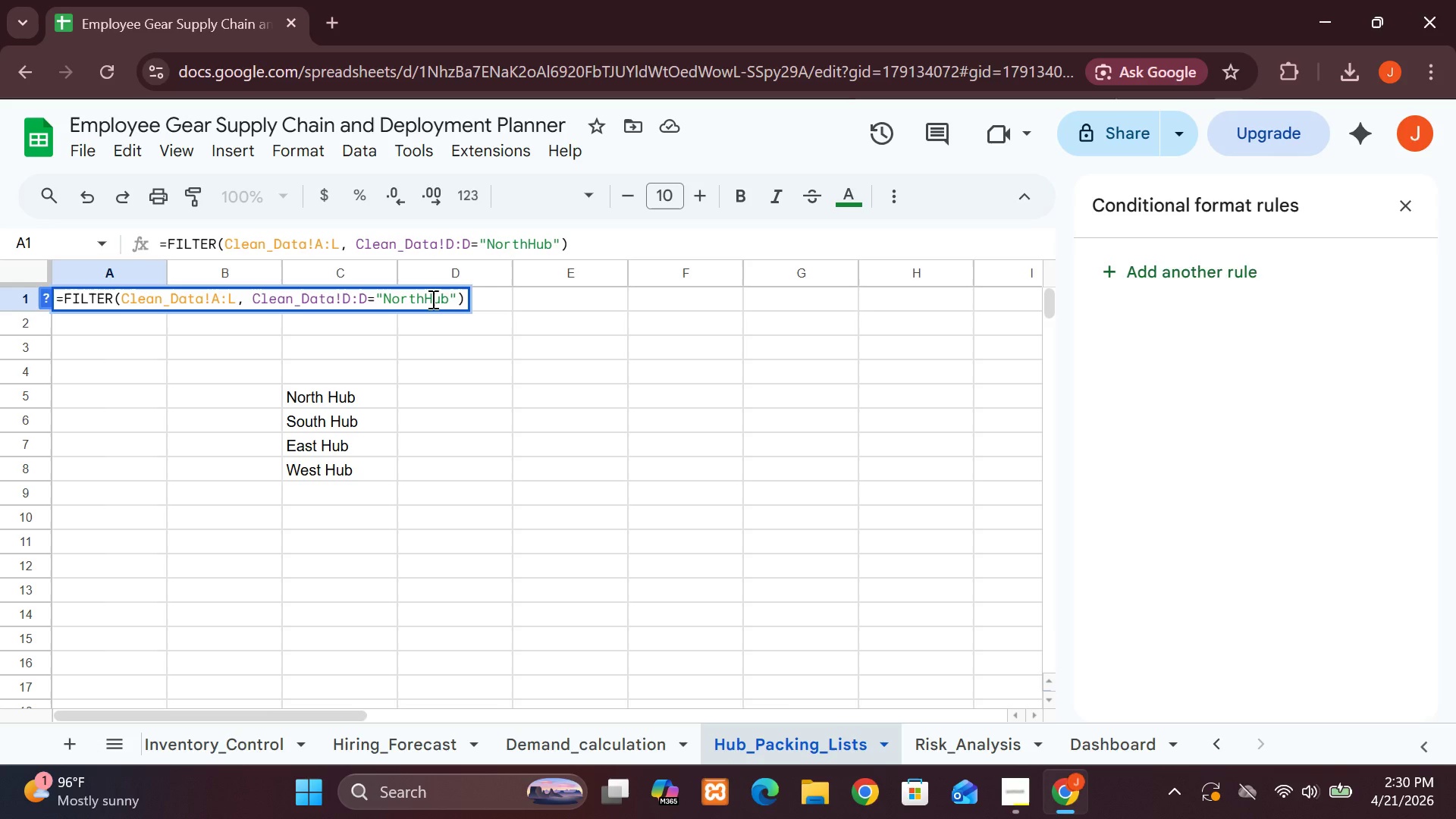 
key(Space)
 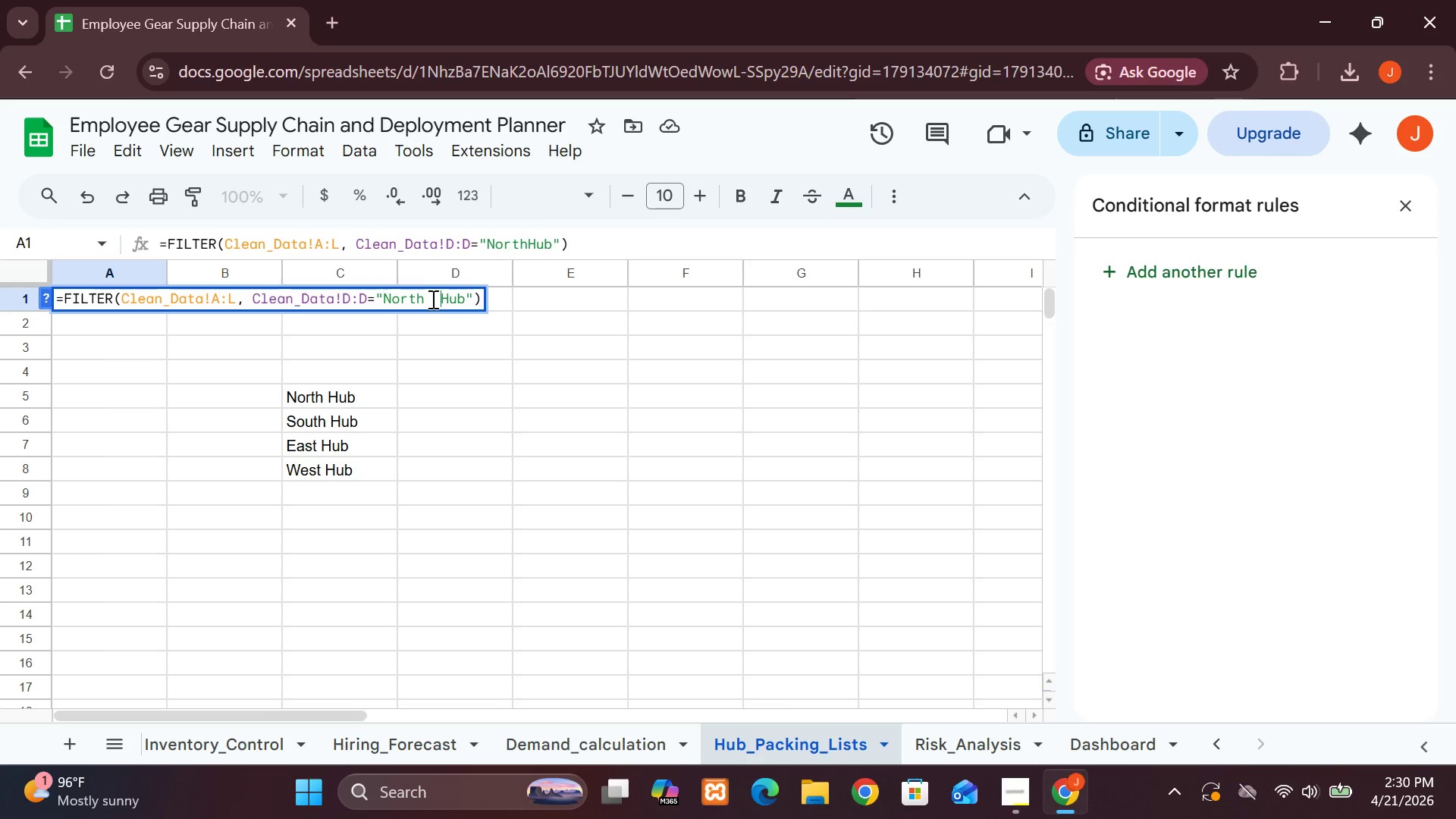 
key(Space)
 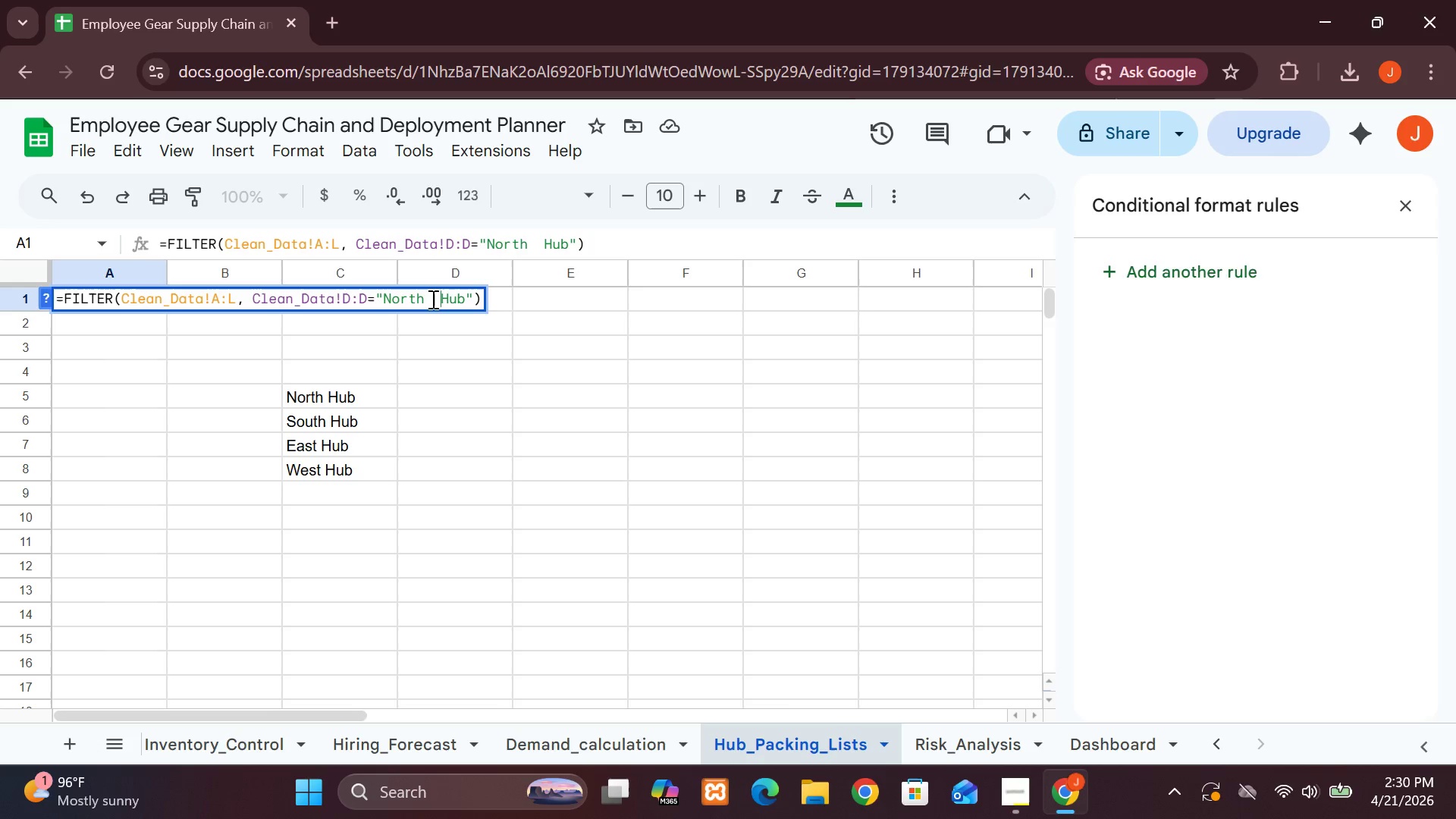 
key(Backspace)
 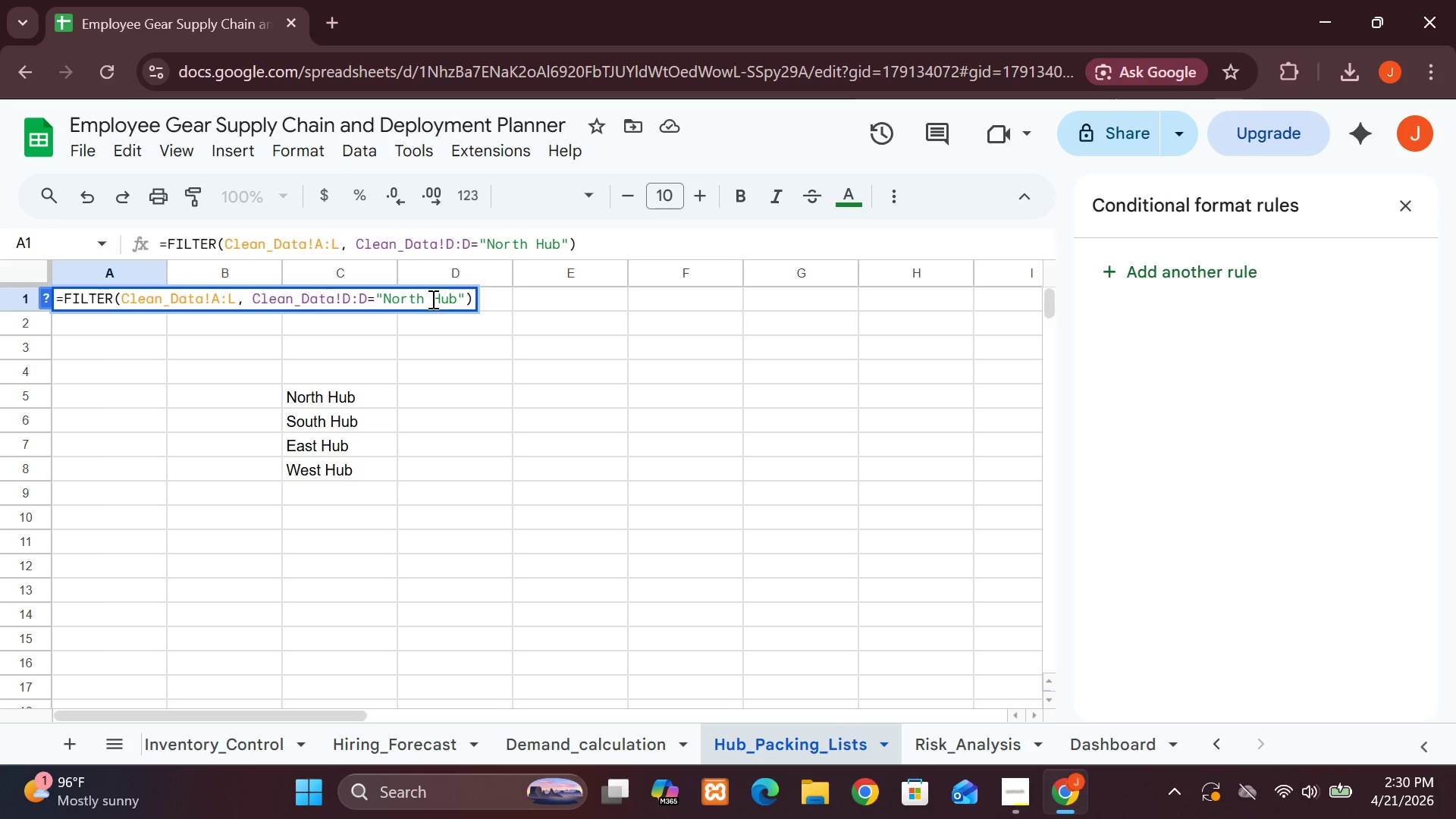 
key(Enter)
 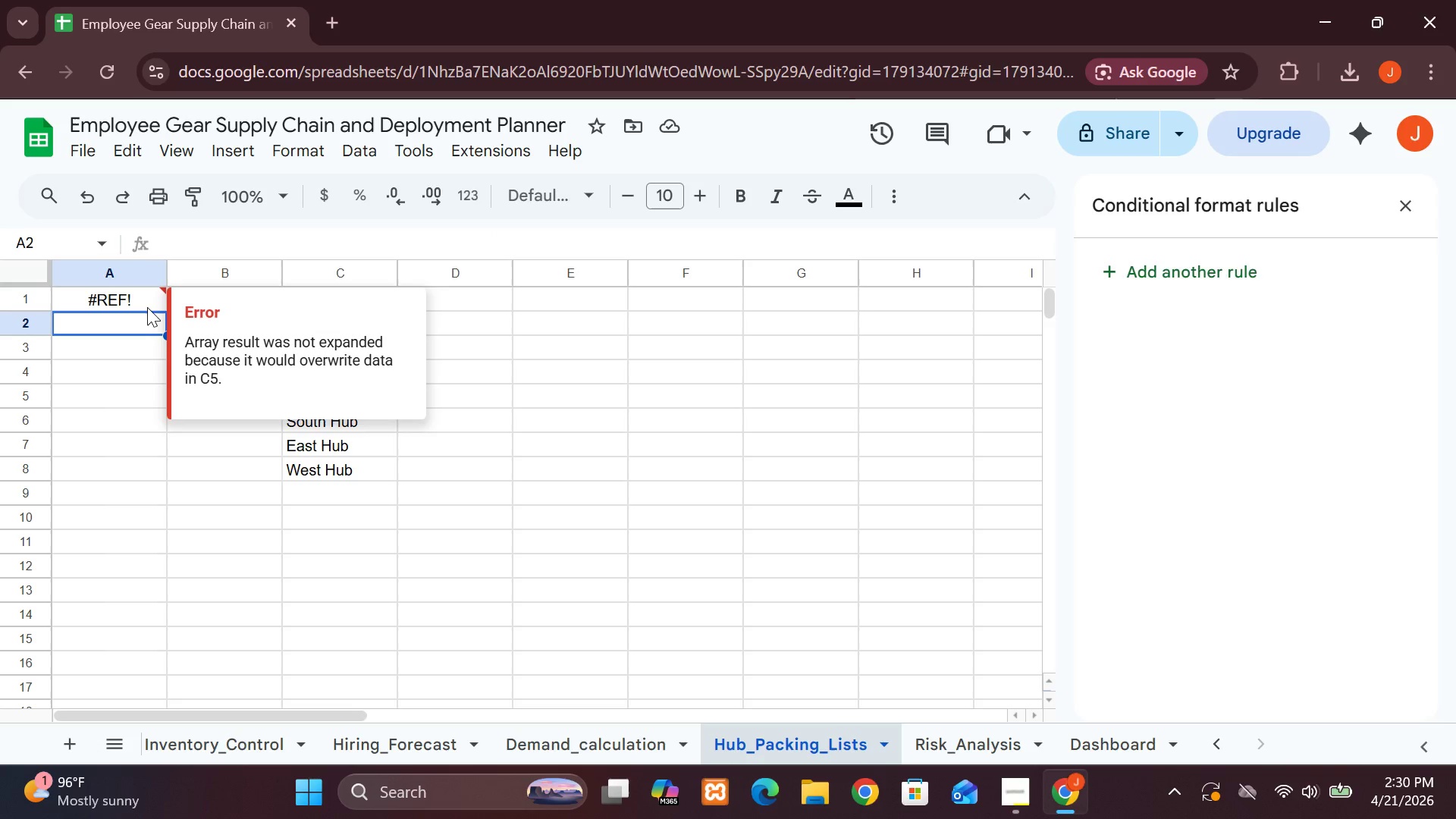 
wait(7.14)
 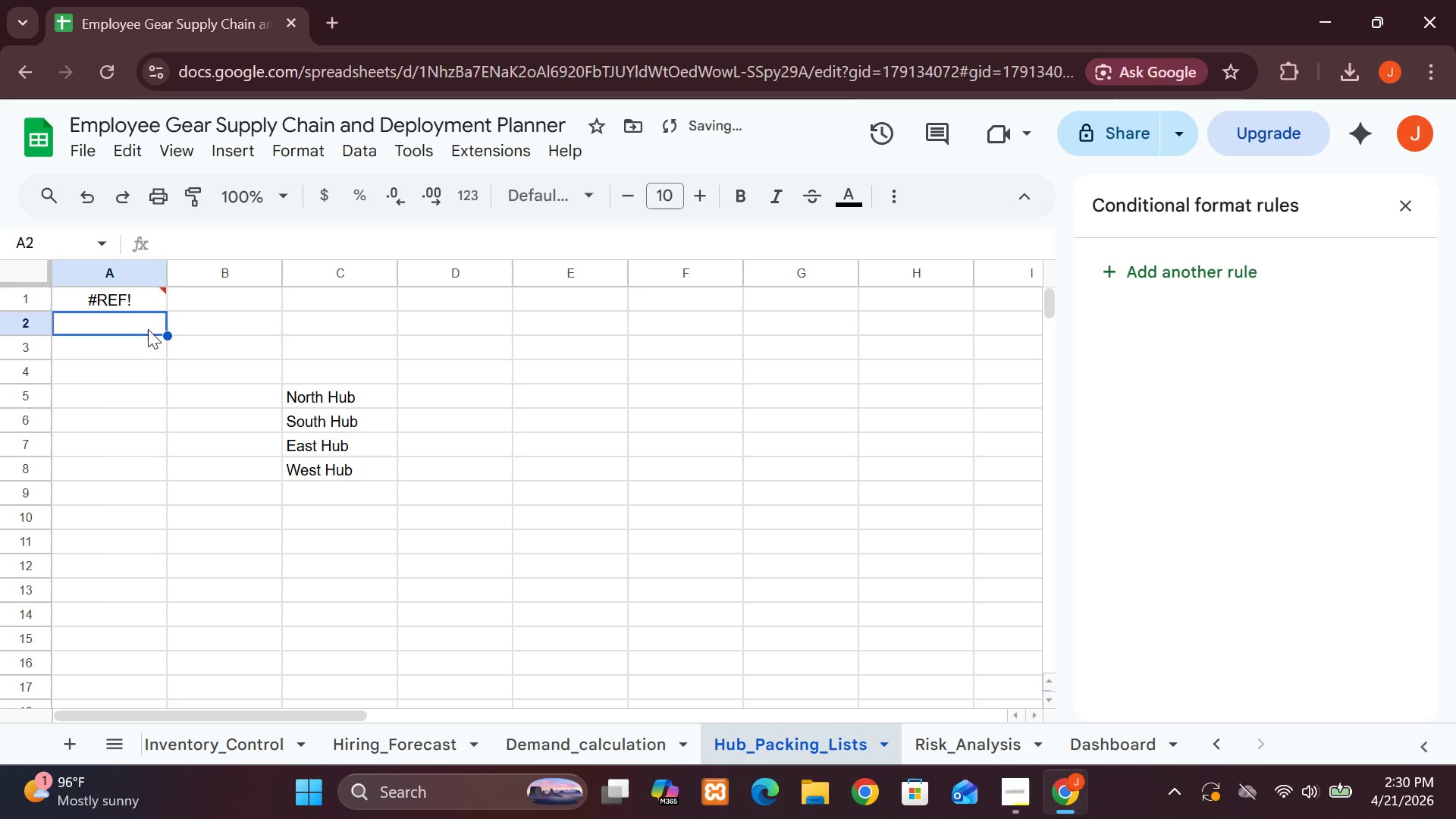 
double_click([147, 307])
 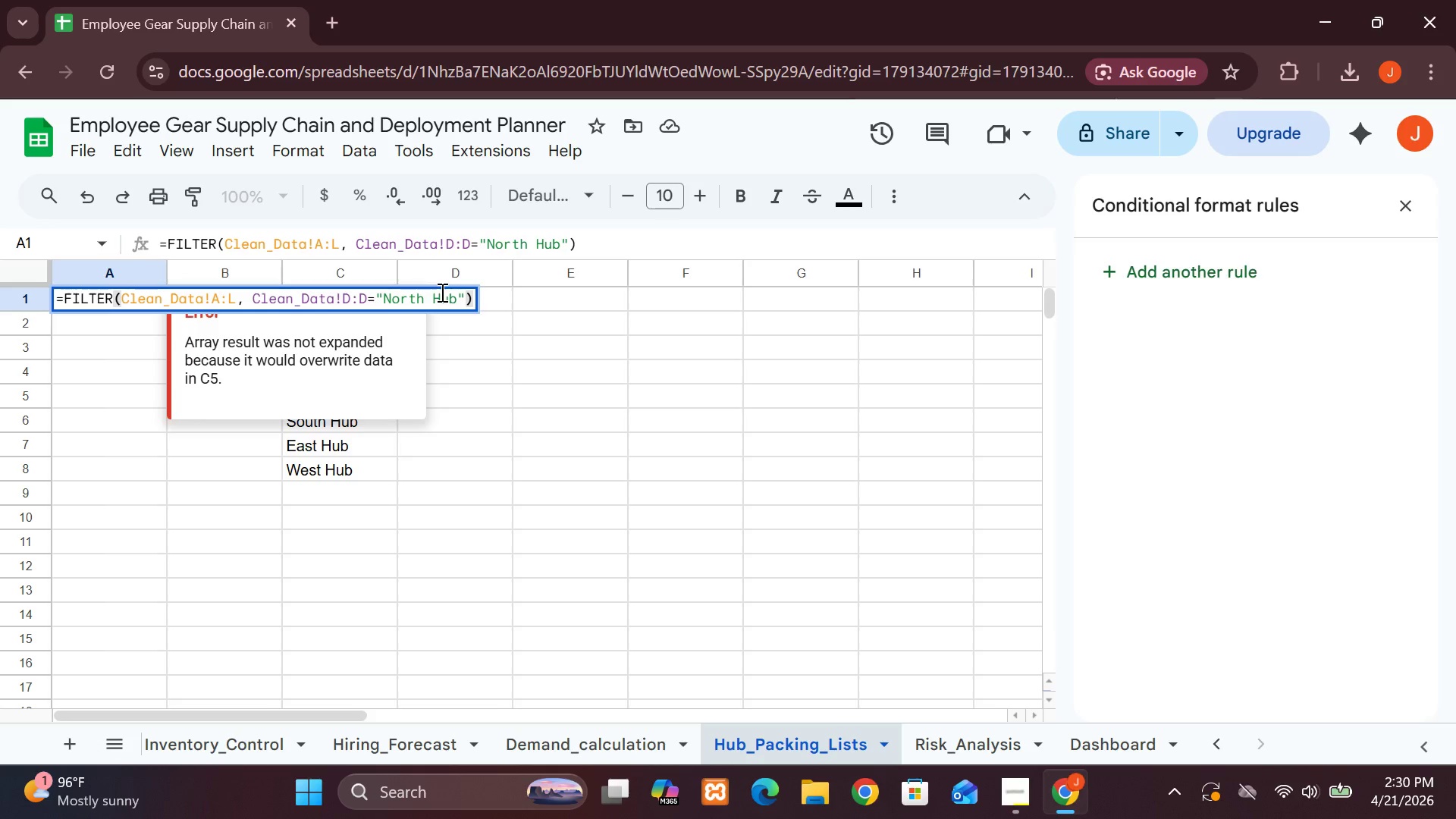 
wait(7.0)
 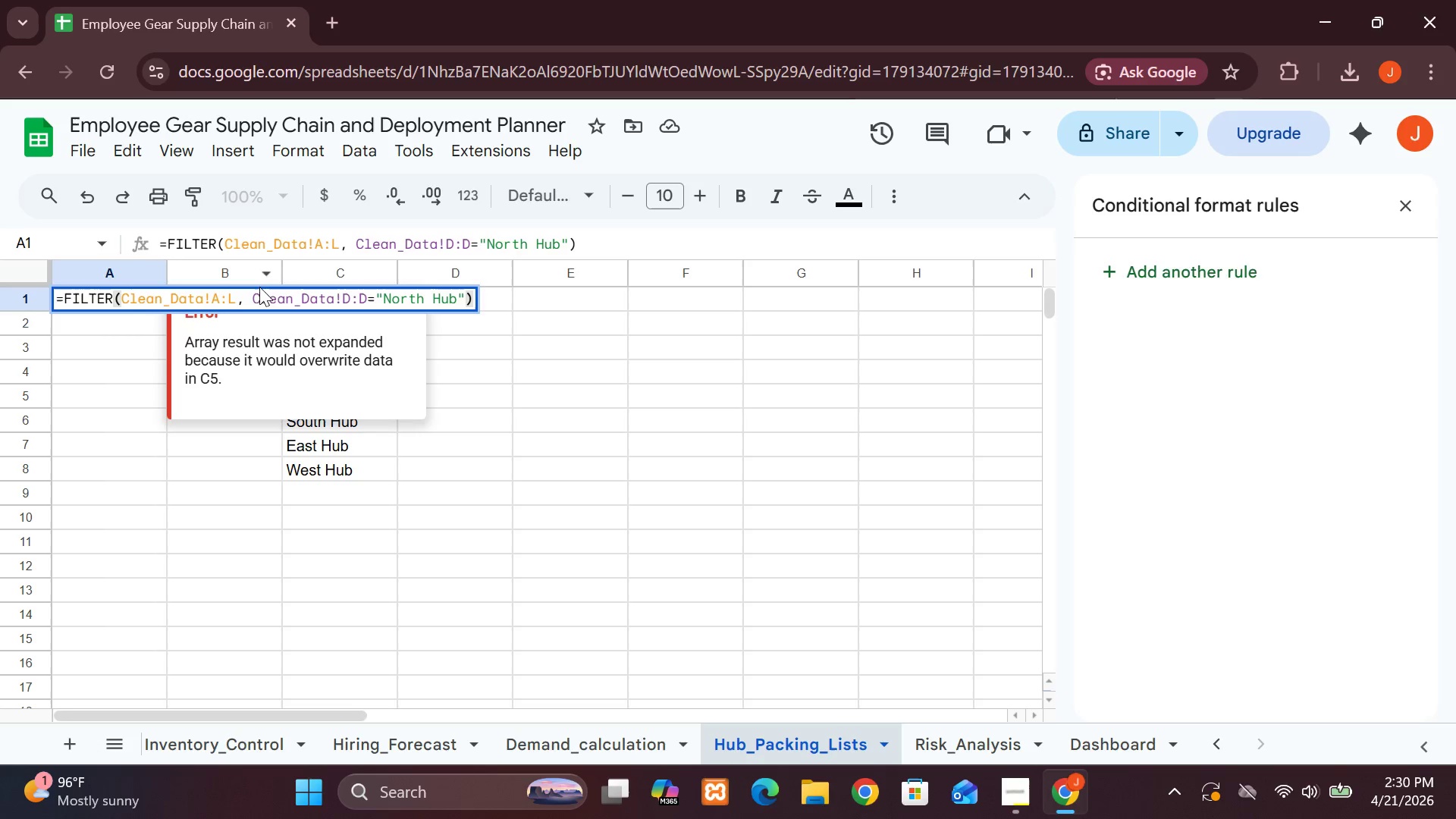 
double_click([455, 298])
 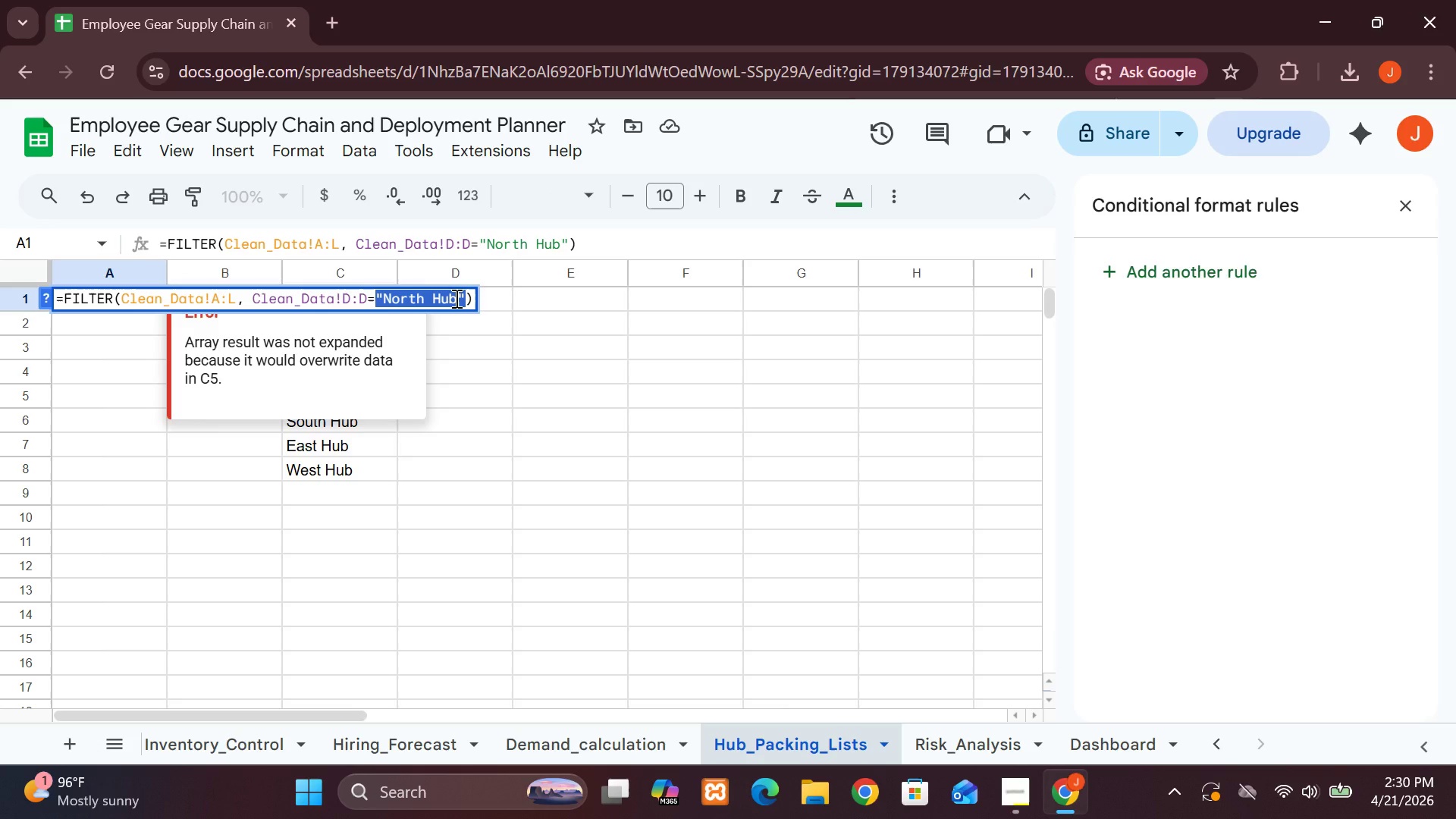 
left_click([455, 298])
 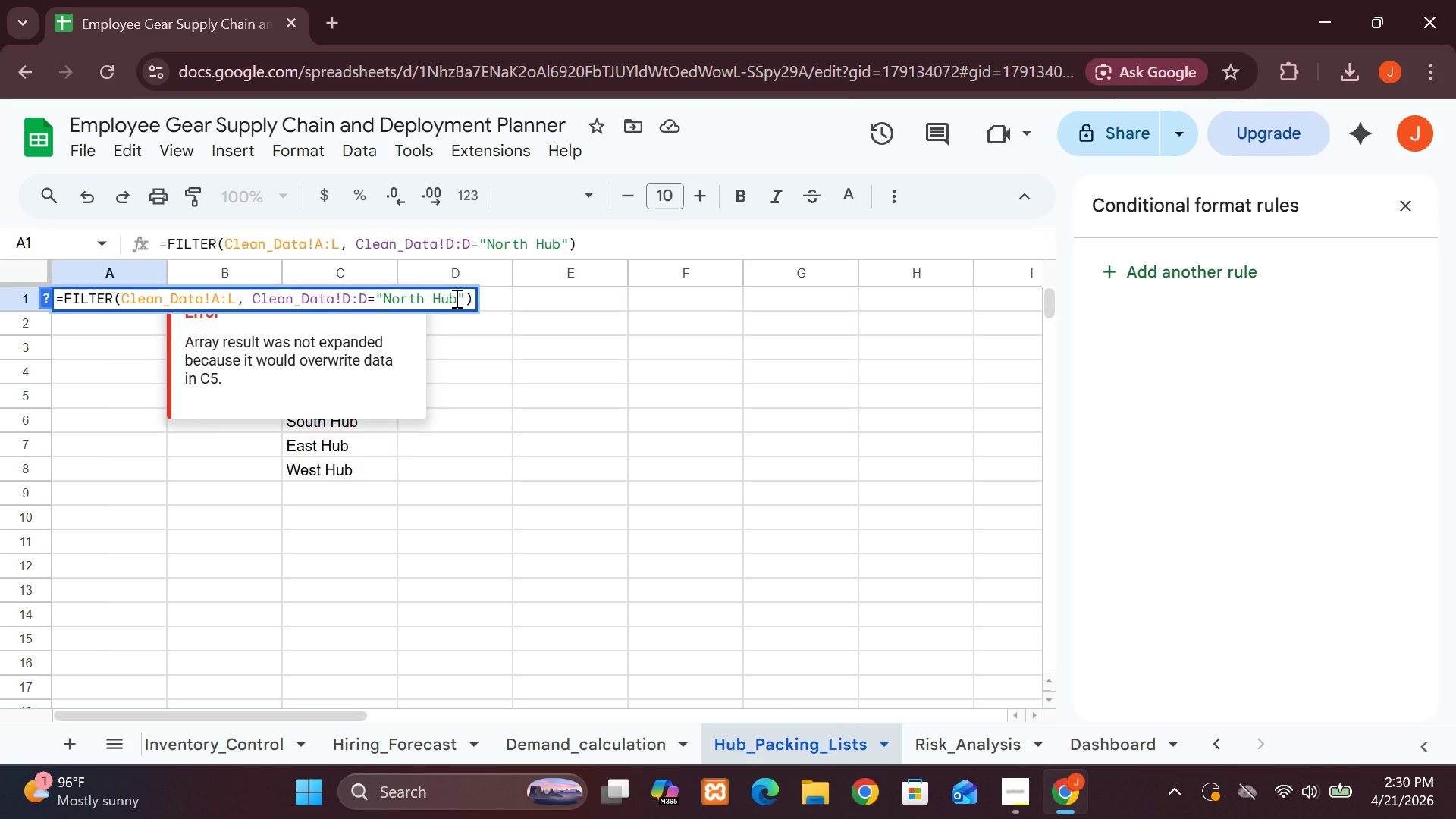 
key(Backspace)
 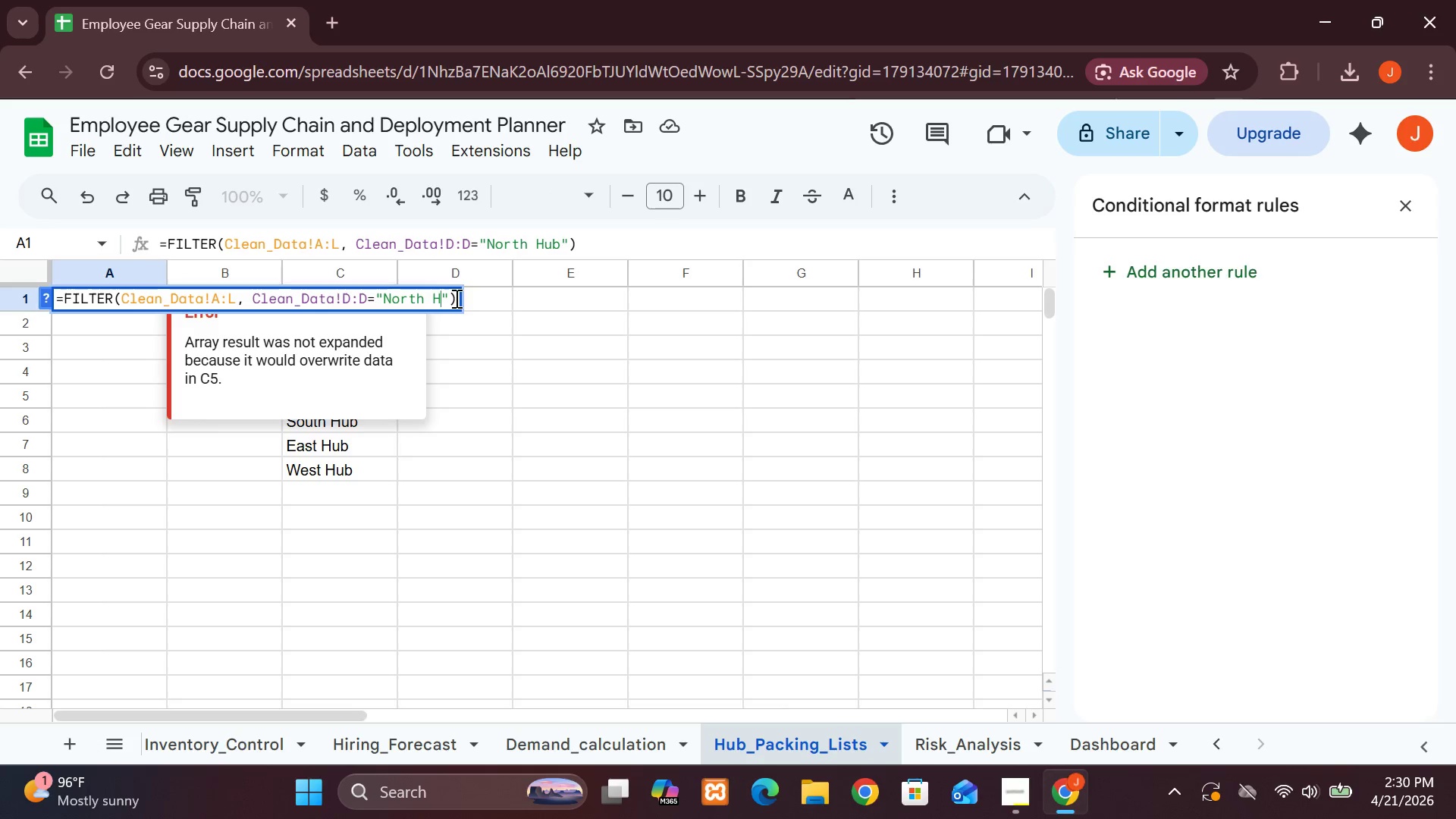 
key(Backspace)
 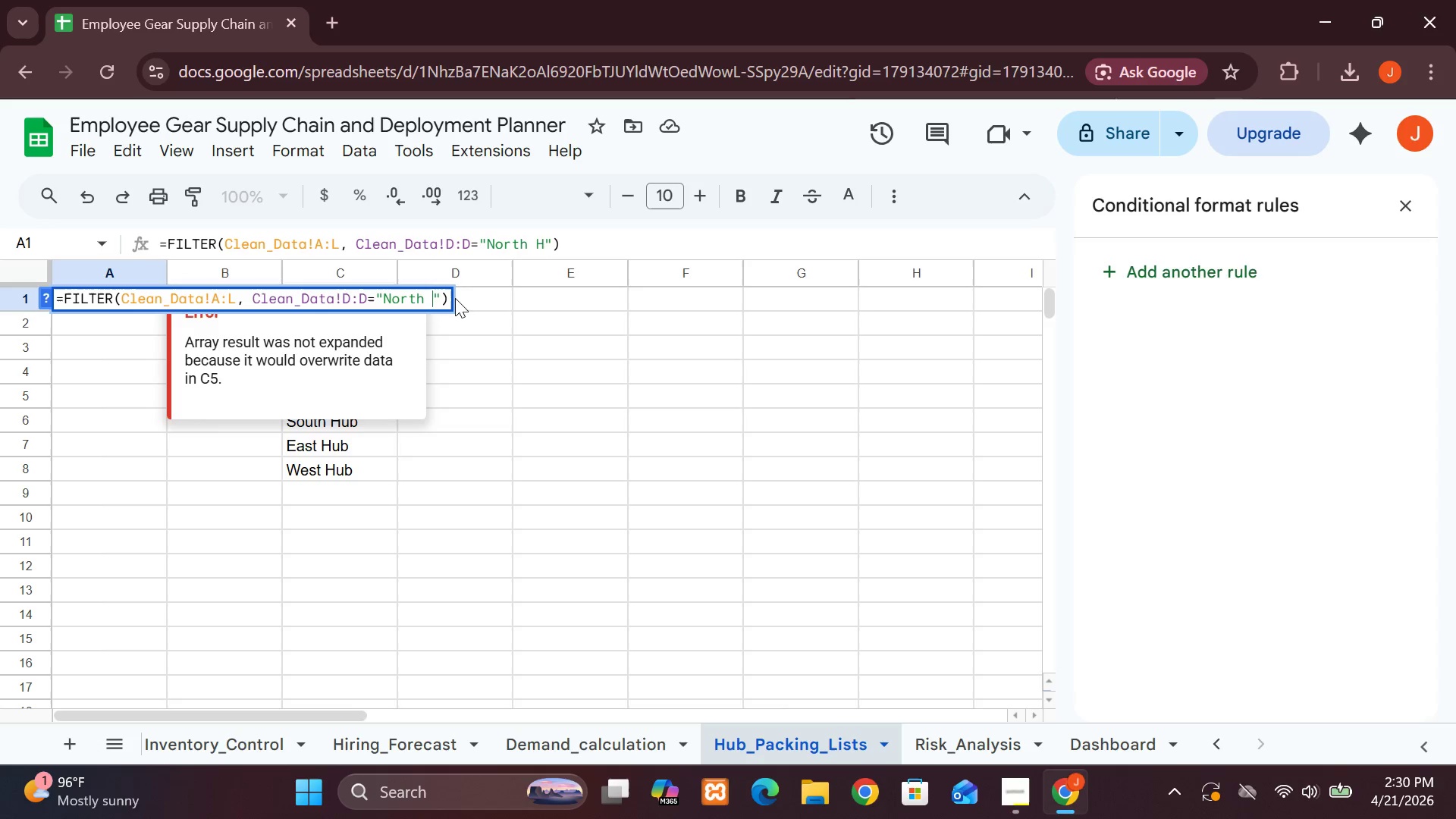 
key(Backspace)
 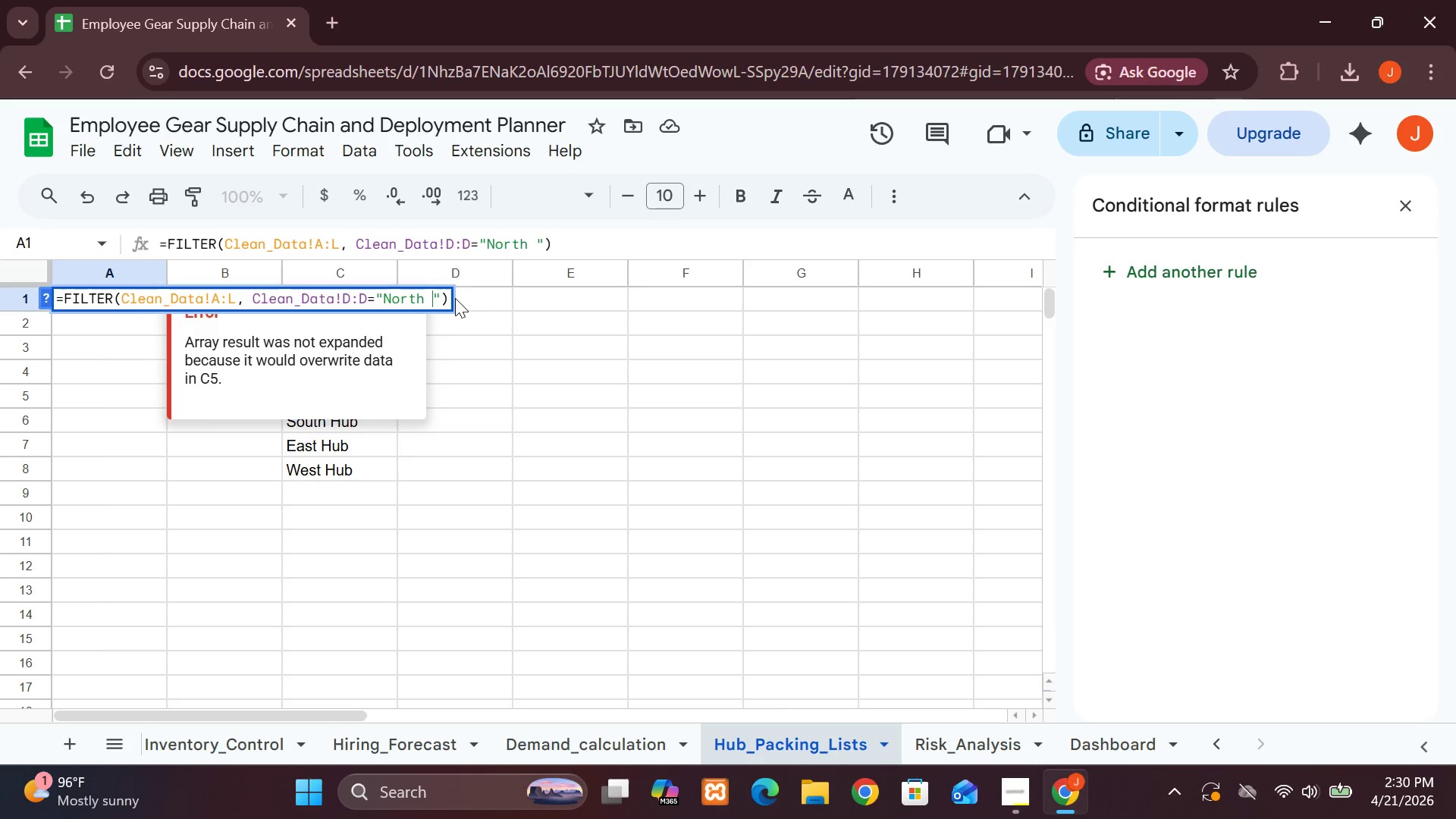 
key(Backspace)
 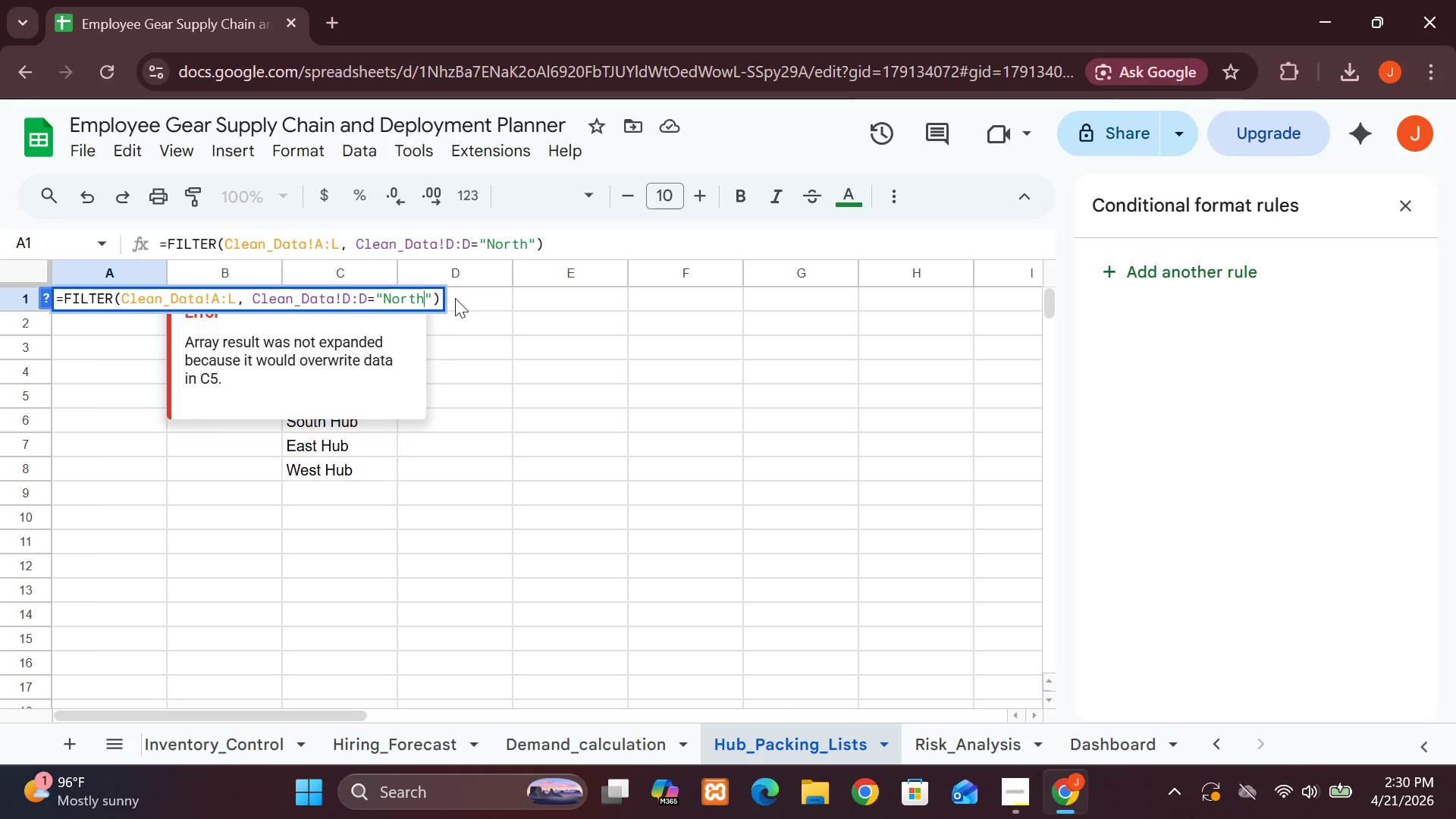 
key(Enter)
 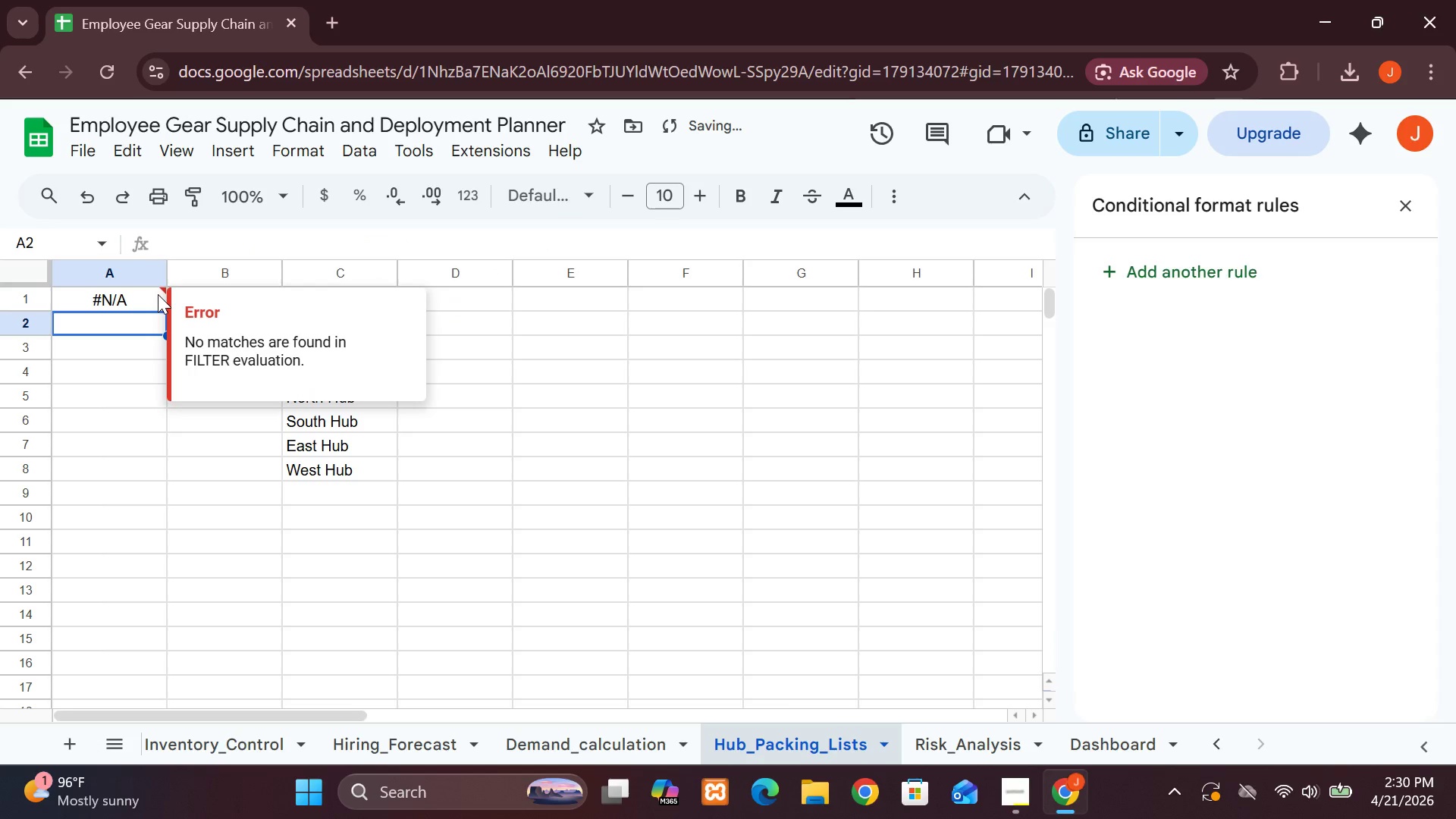 
double_click([158, 294])
 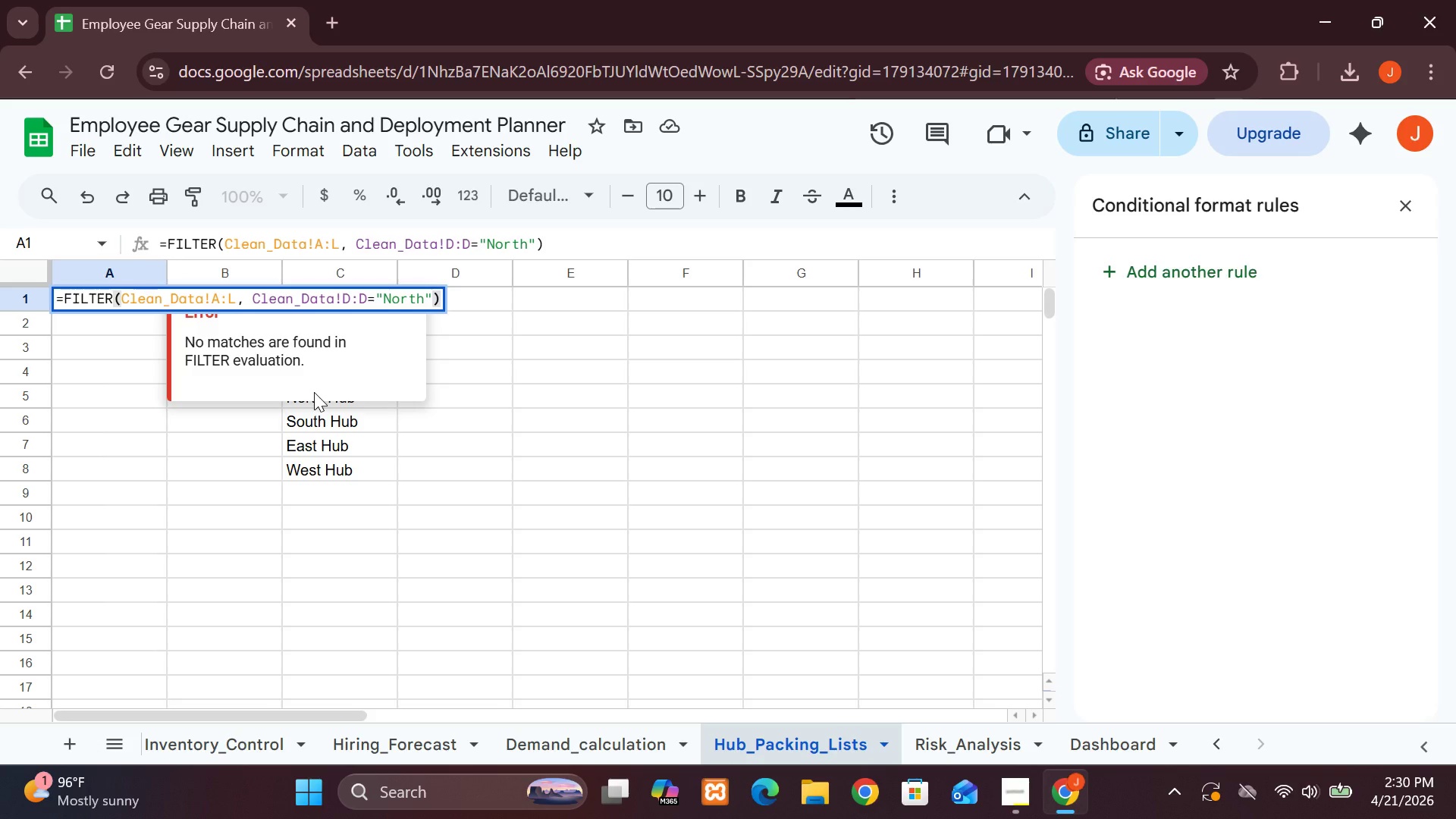 
wait(8.06)
 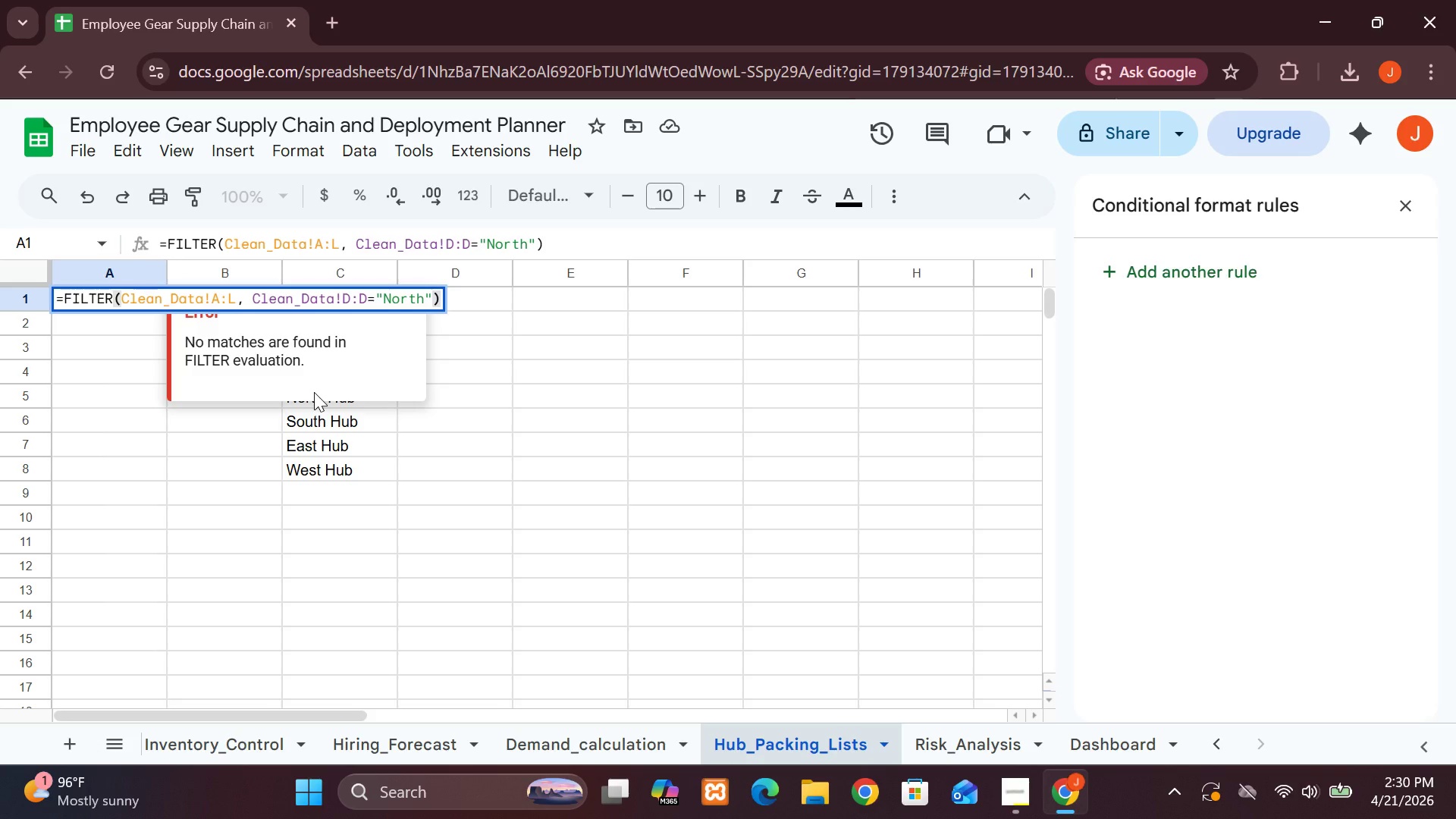 
left_click([329, 742])
 